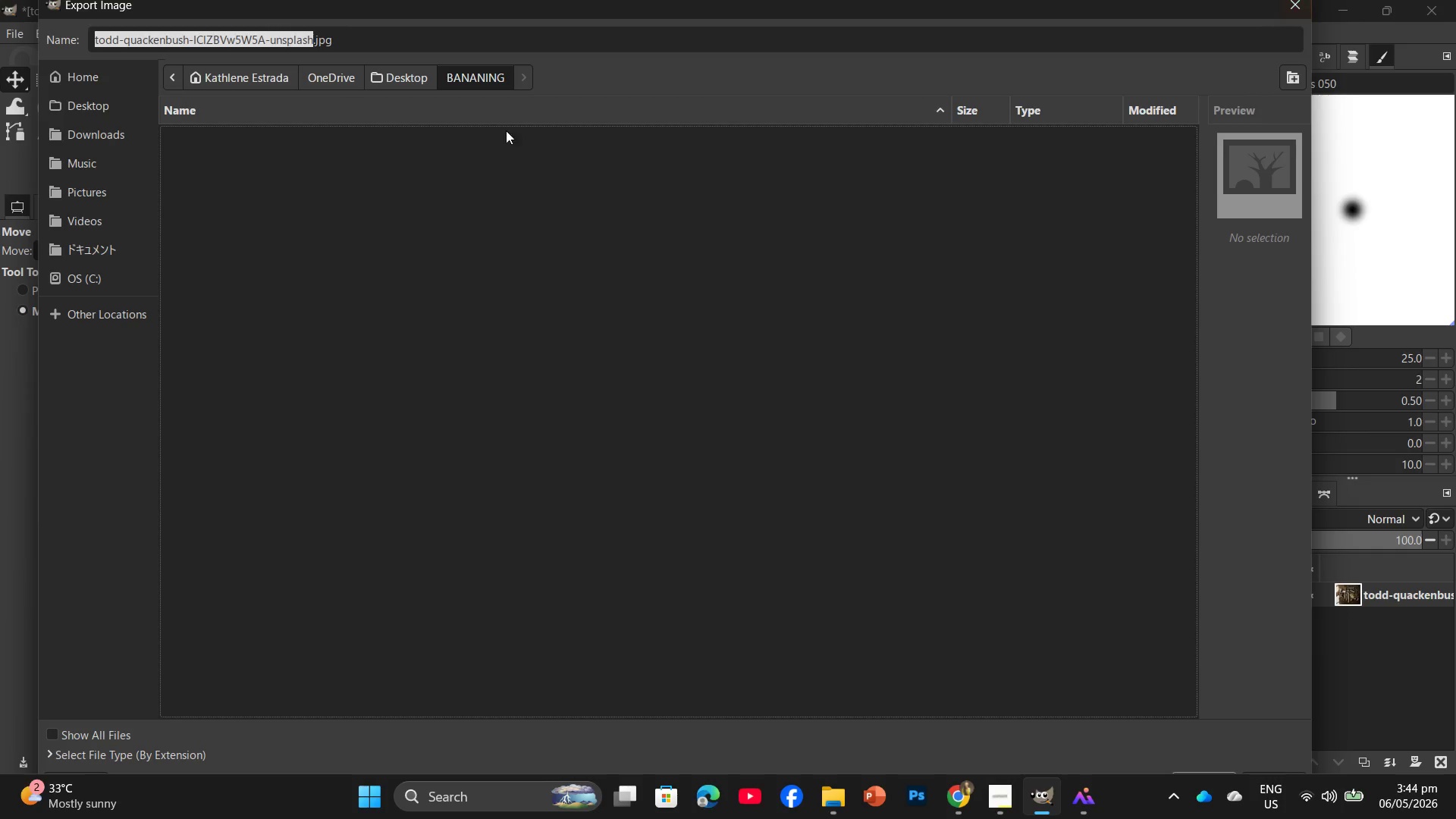 
left_click([489, 81])
 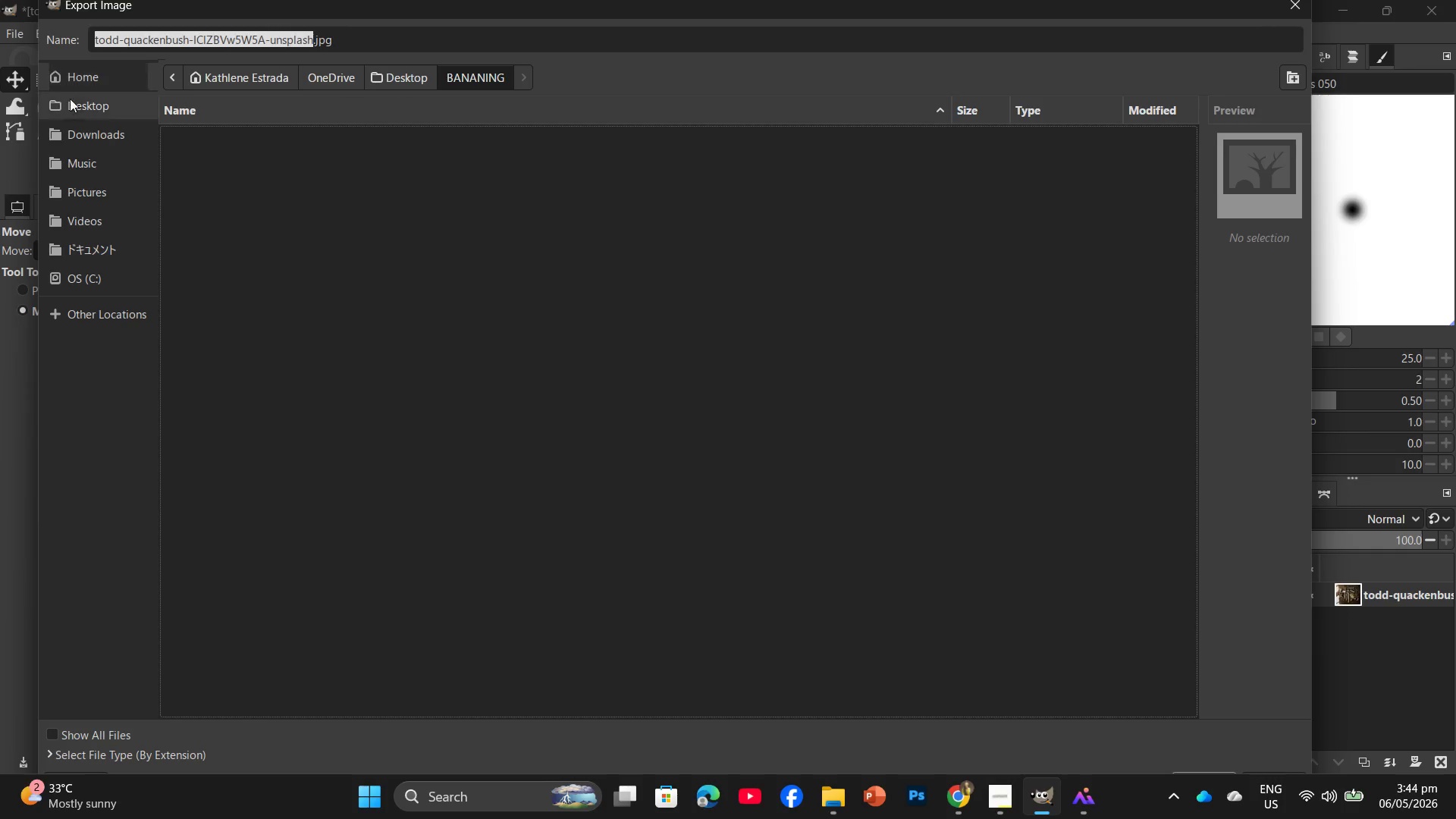 
left_click([85, 97])
 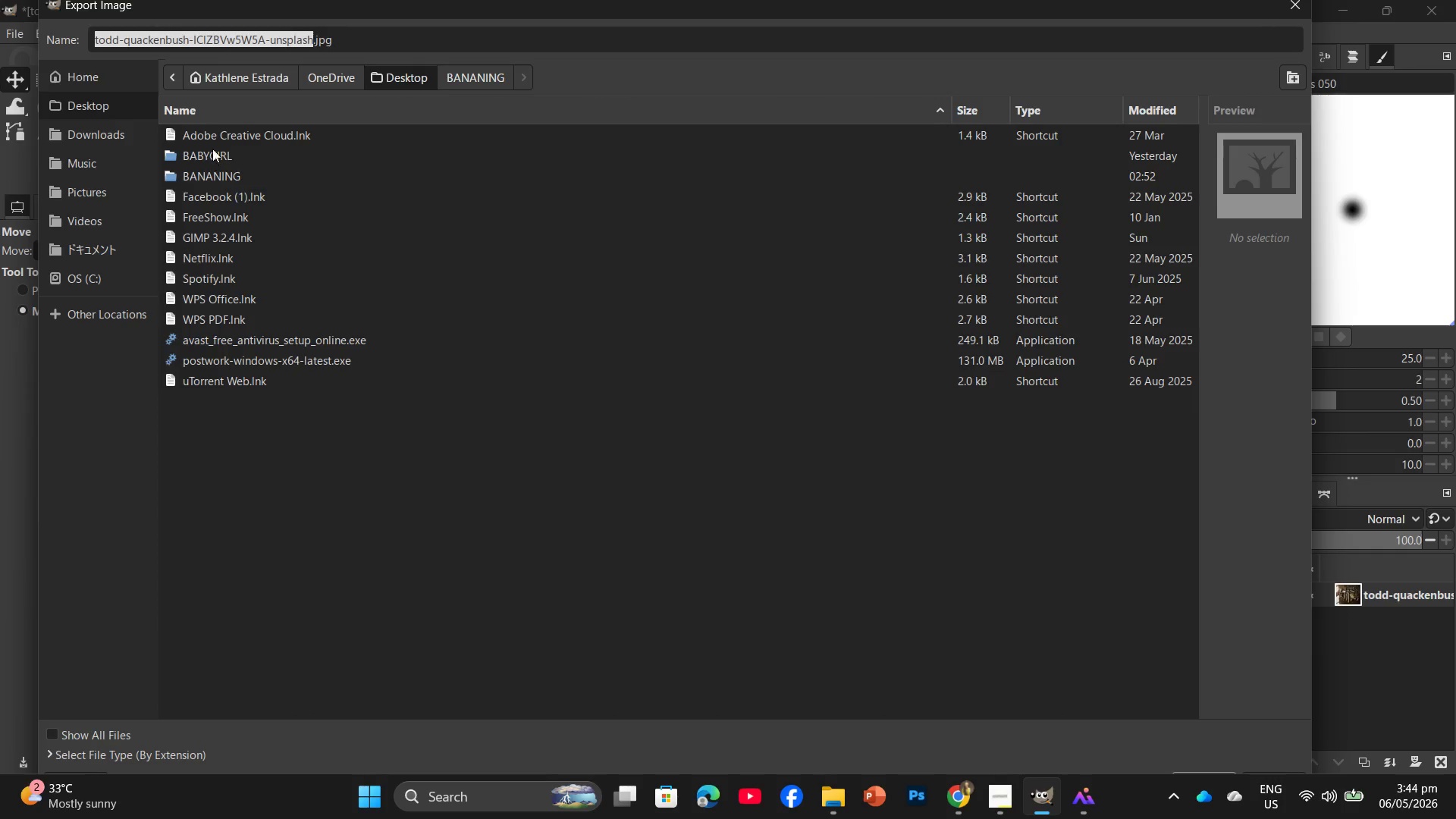 
double_click([212, 151])
 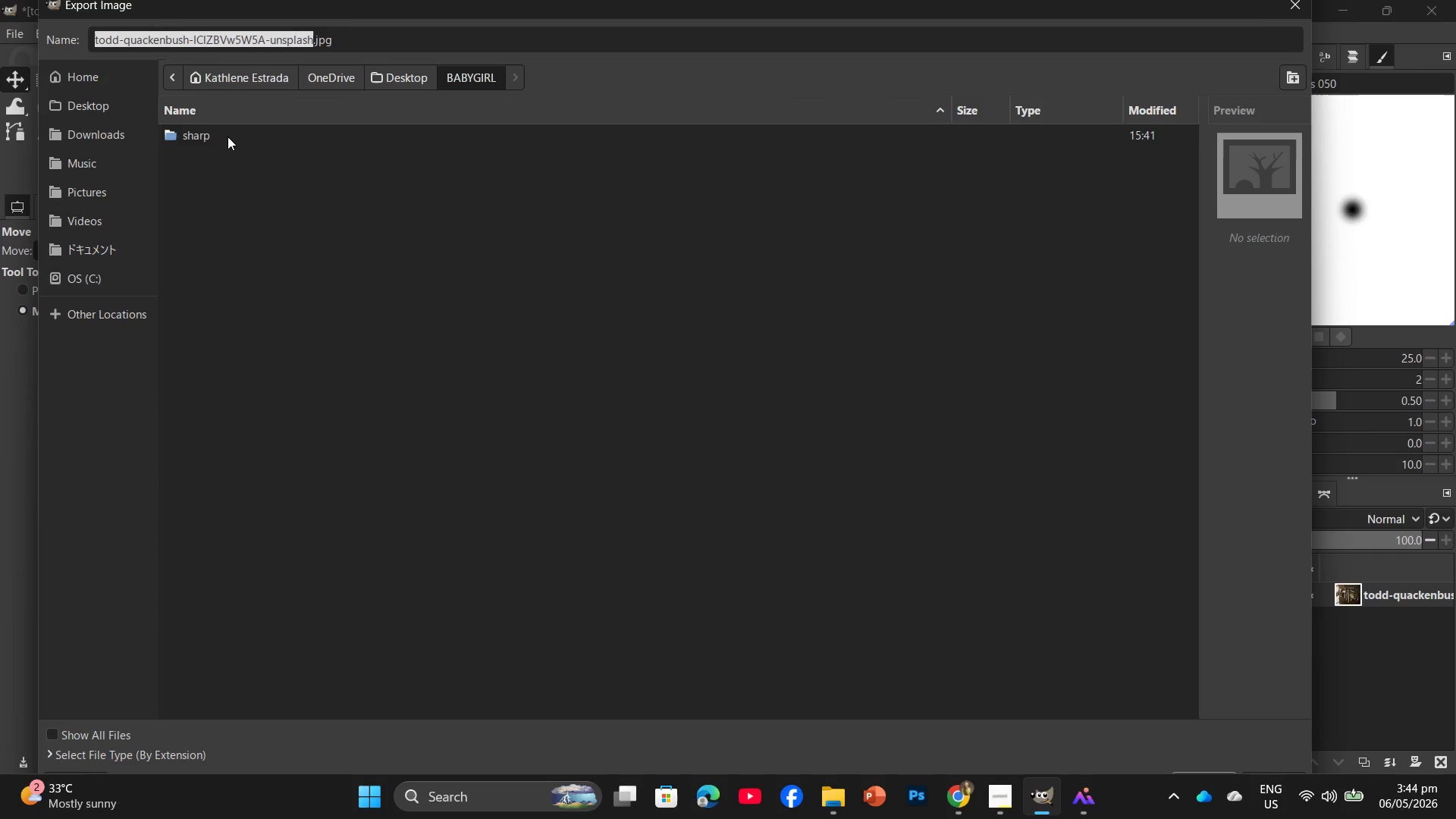 
triple_click([228, 136])
 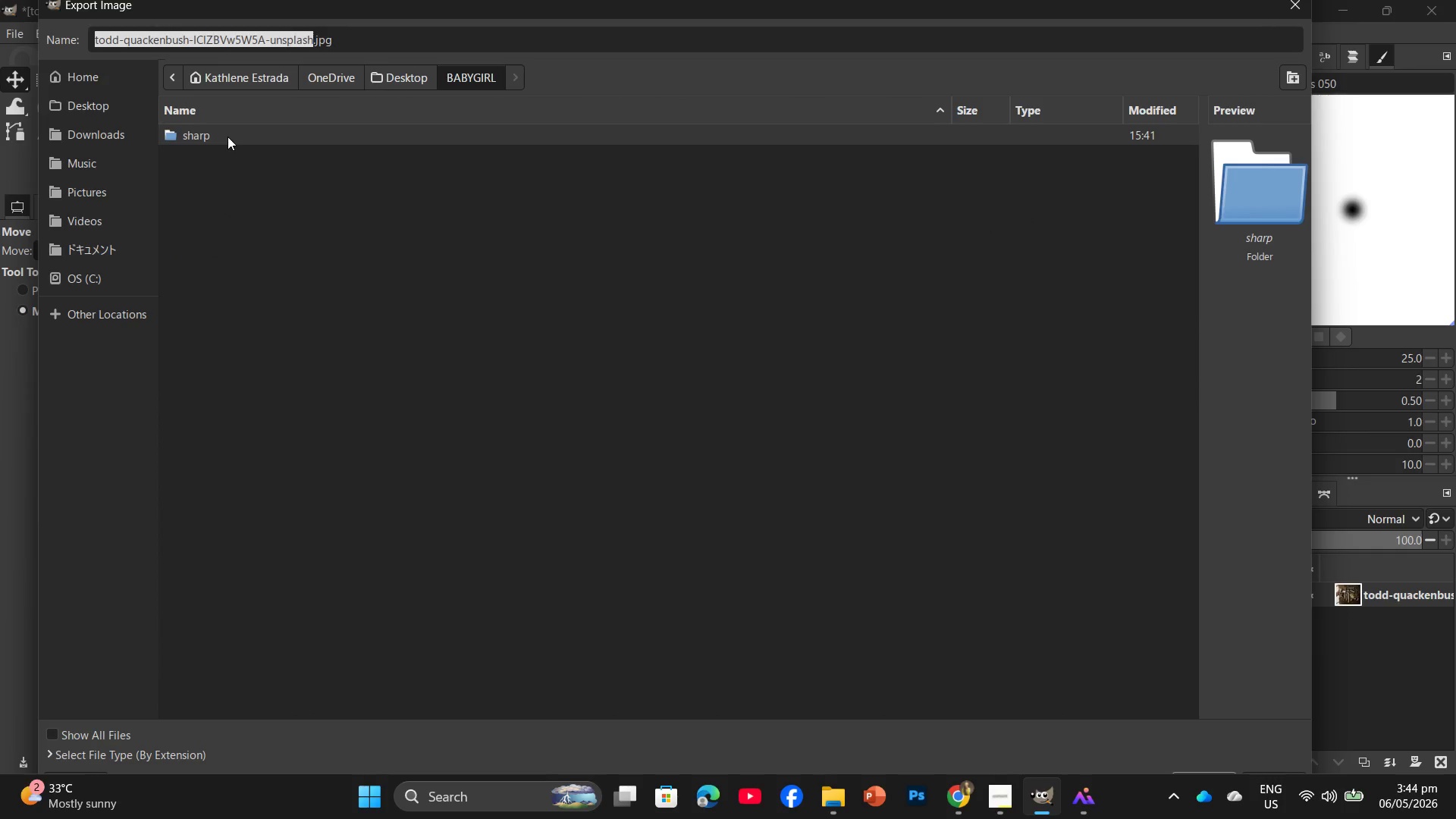 
triple_click([228, 136])
 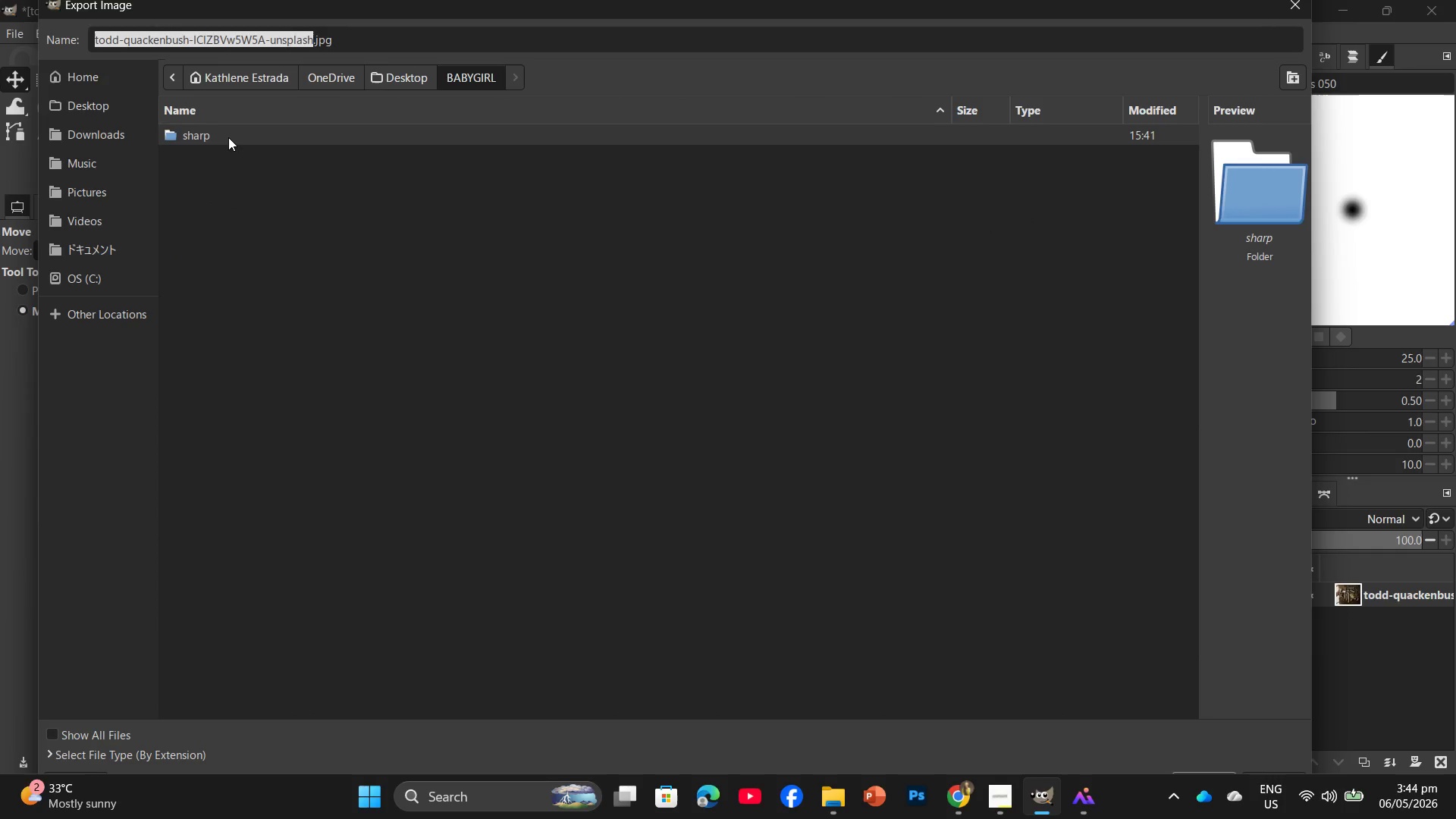 
double_click([228, 139])
 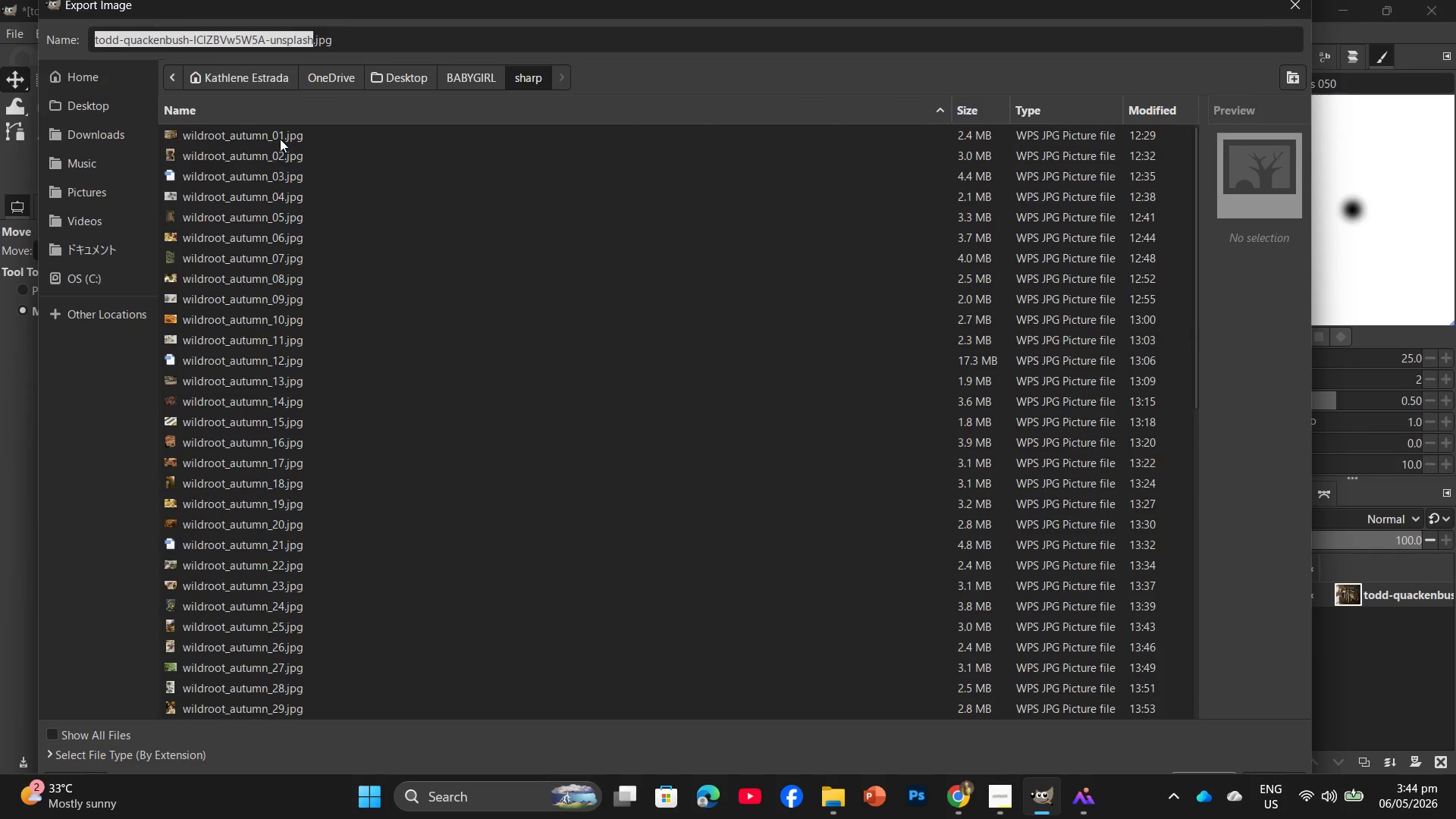 
scroll: coordinate [384, 444], scroll_direction: down, amount: 17.0
 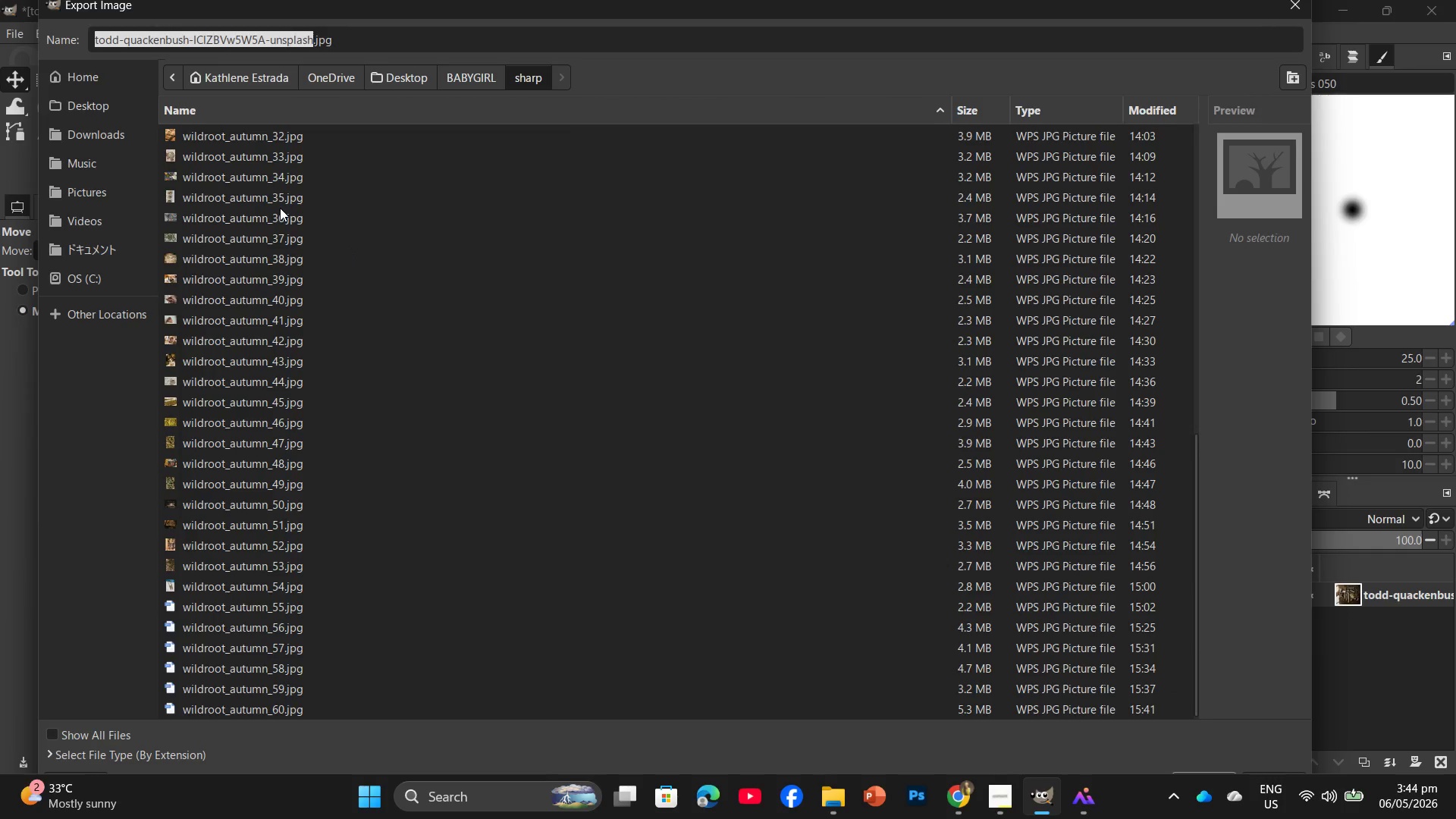 
left_click([280, 208])
 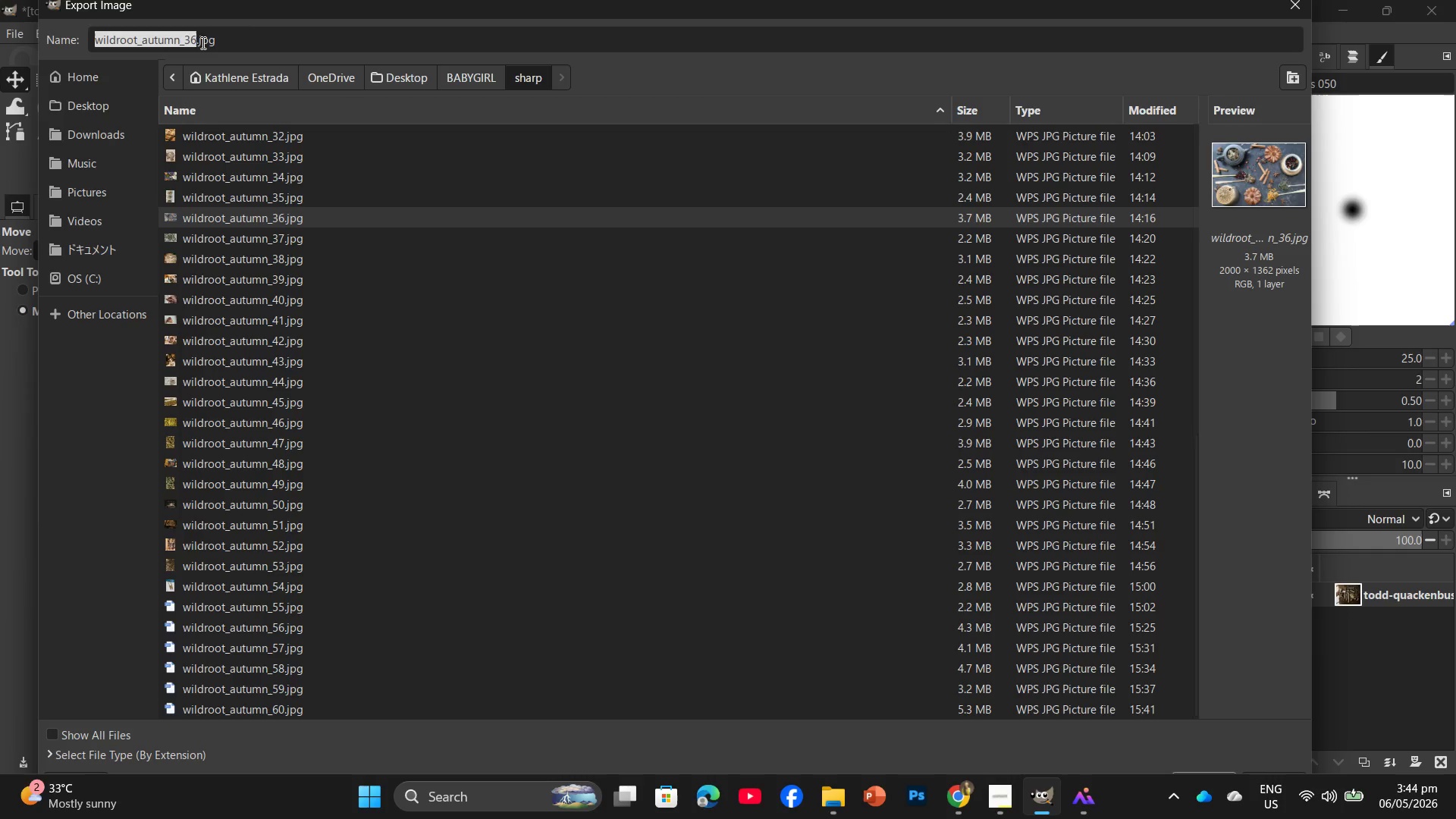 
left_click([198, 36])
 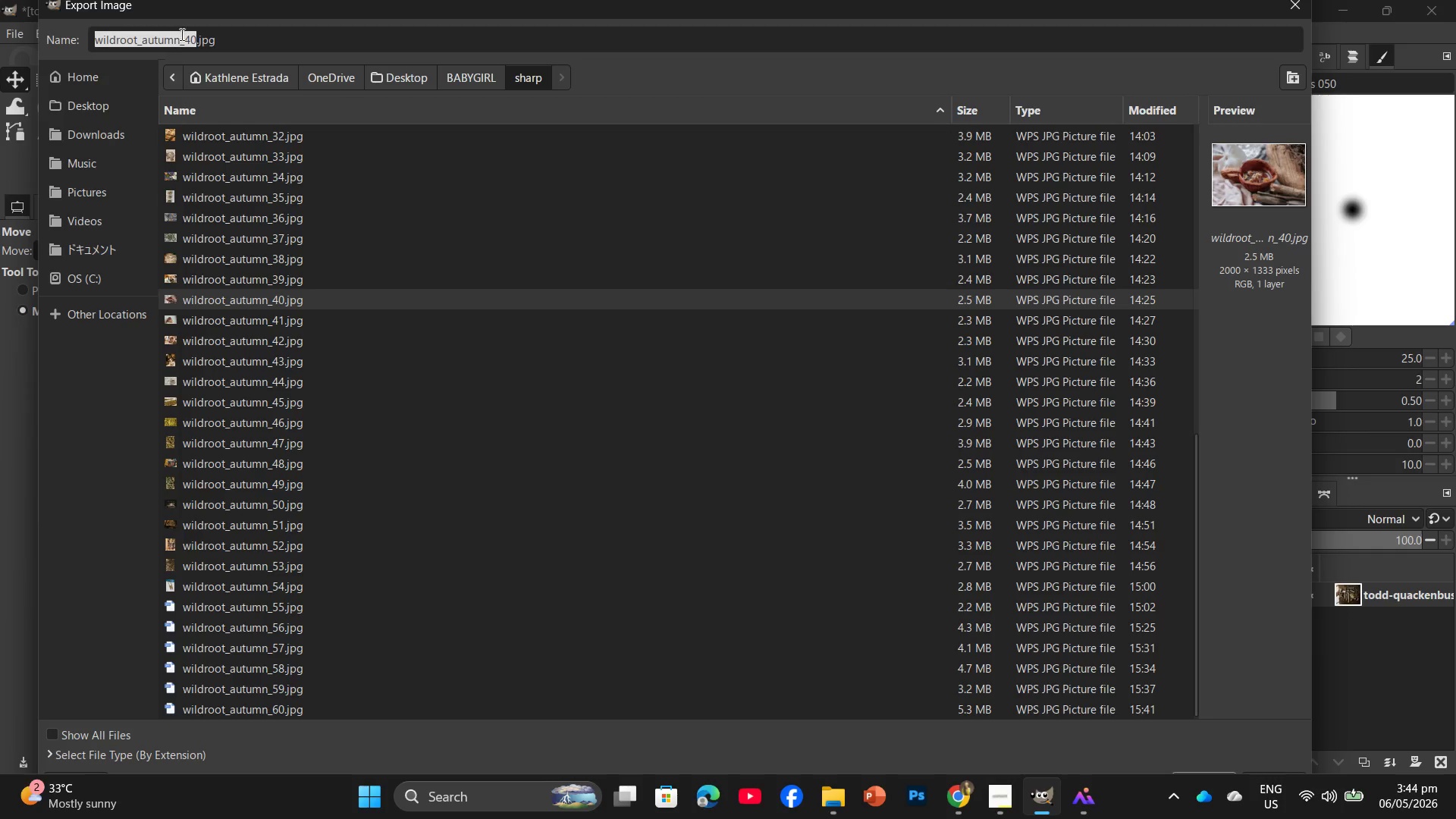 
left_click([193, 35])
 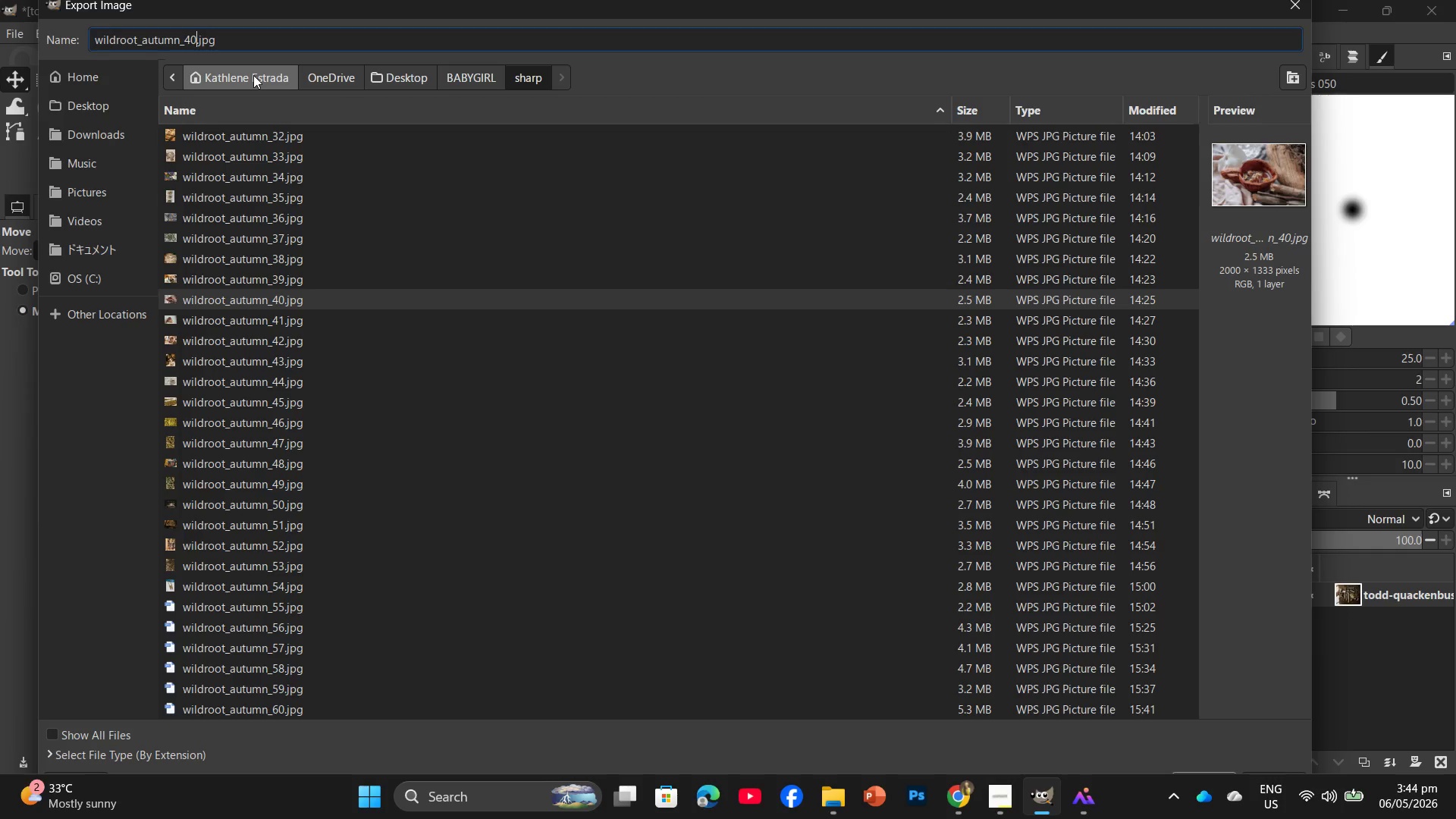 
key(Backspace)
 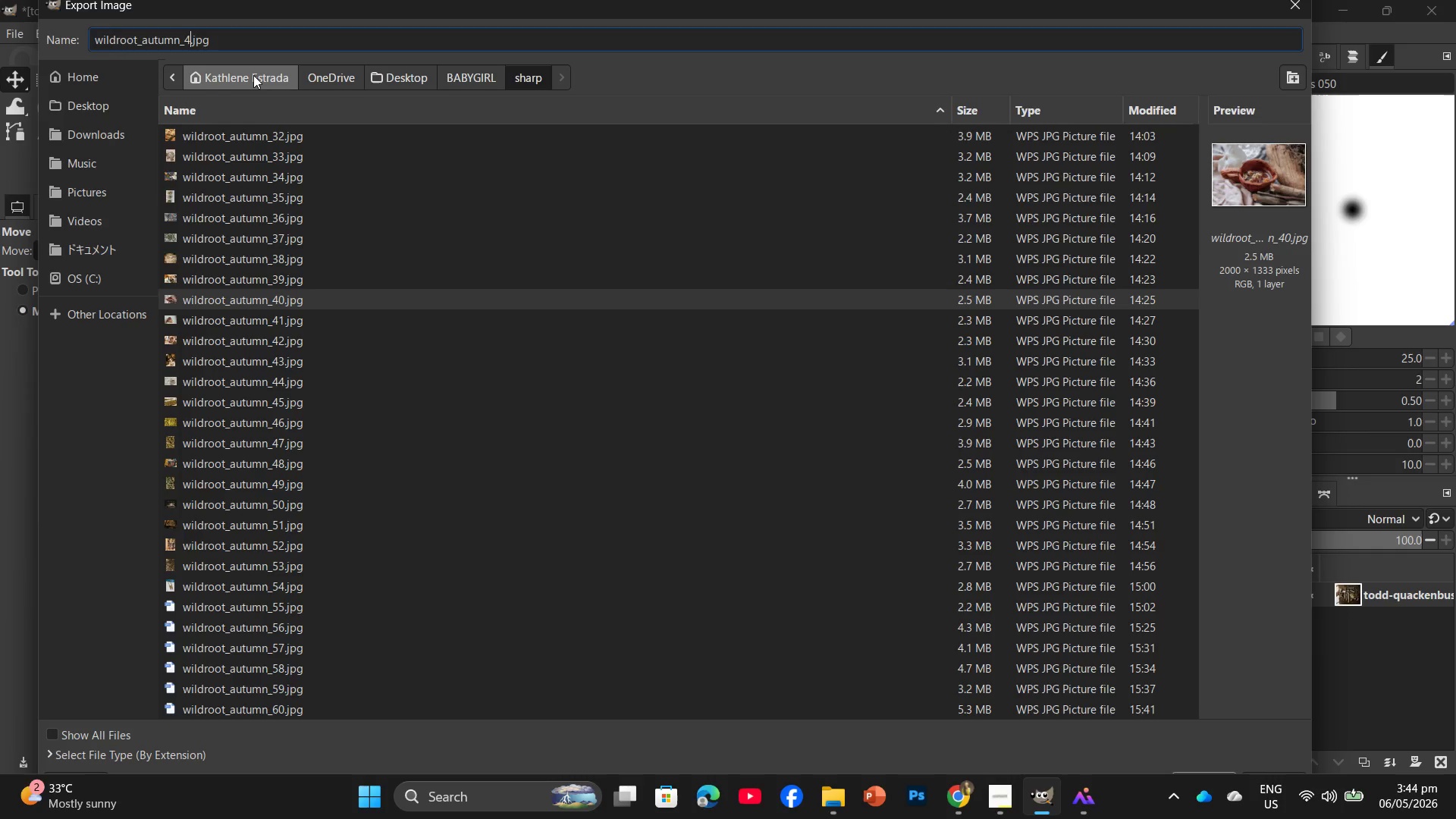 
key(Backspace)
 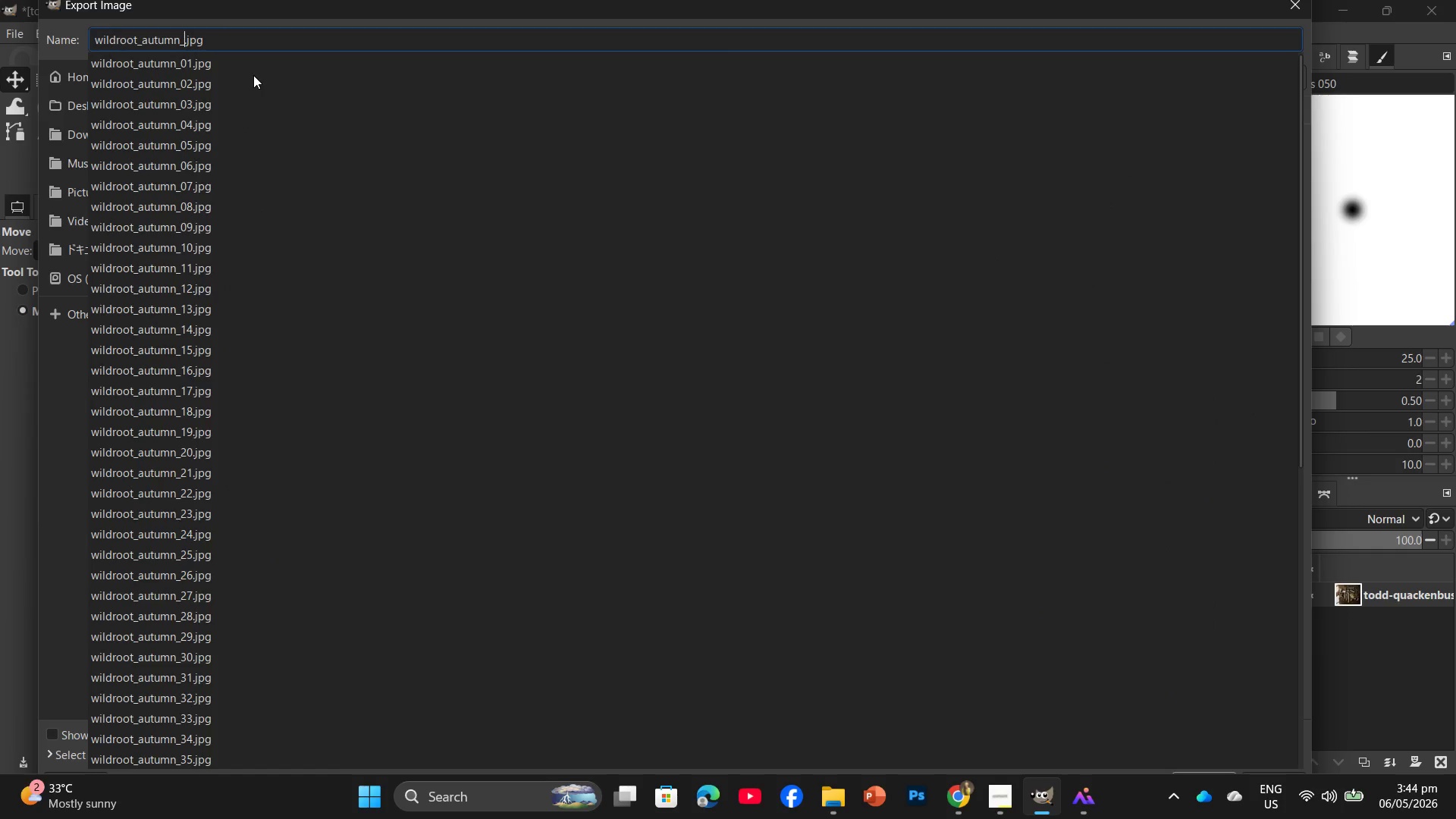 
key(Numpad6)
 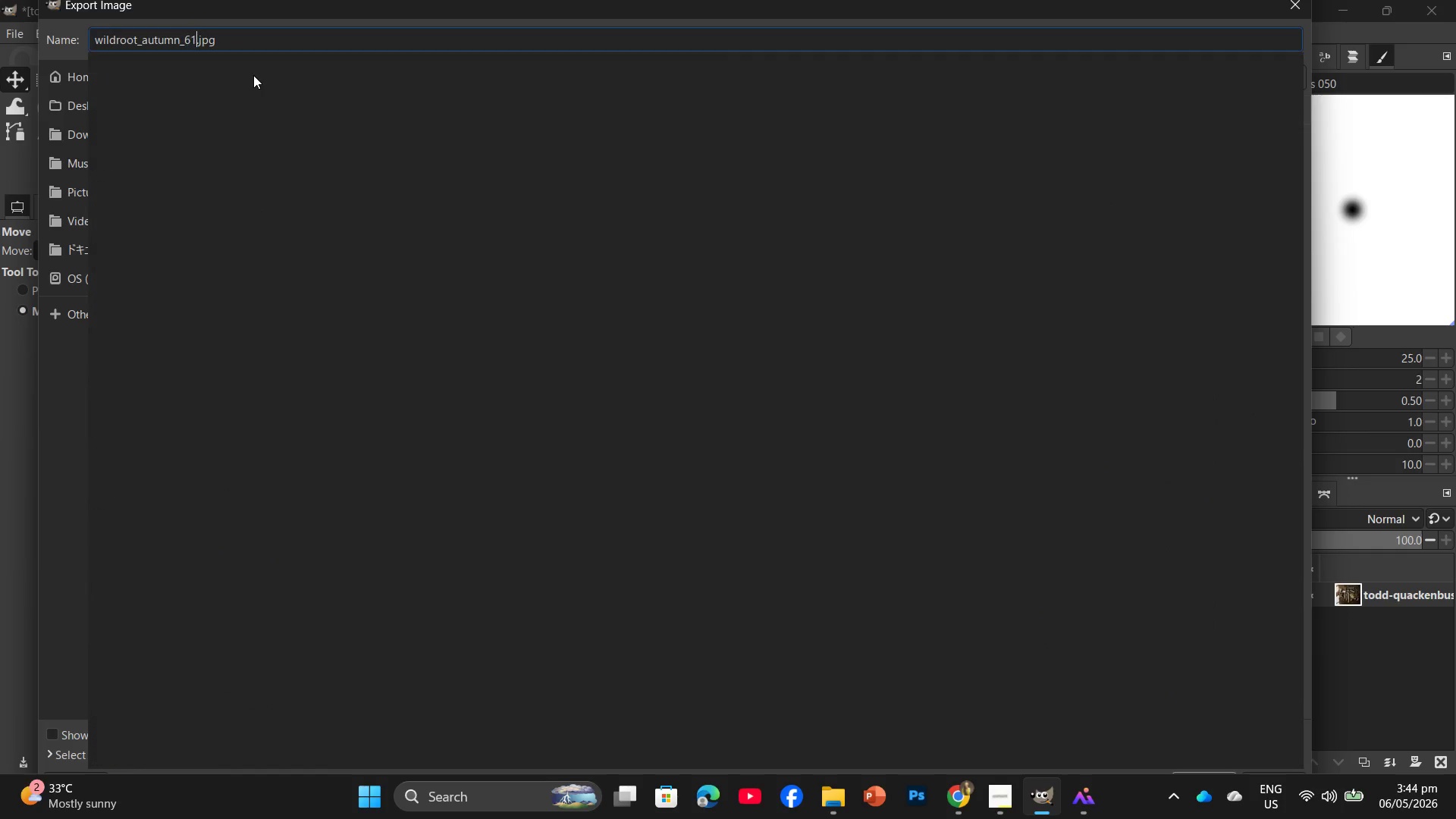 
key(Numpad1)
 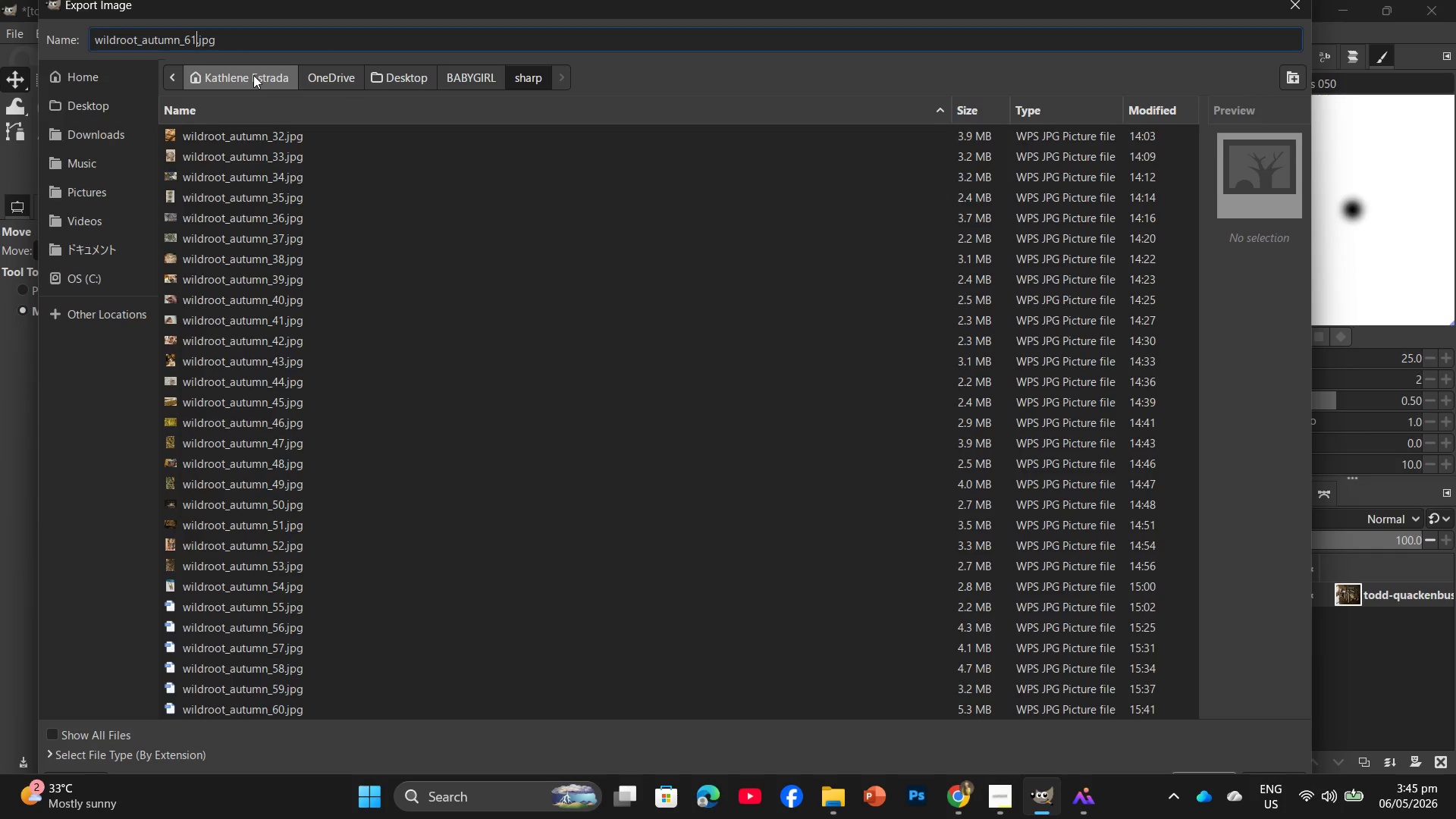 
wait(63.16)
 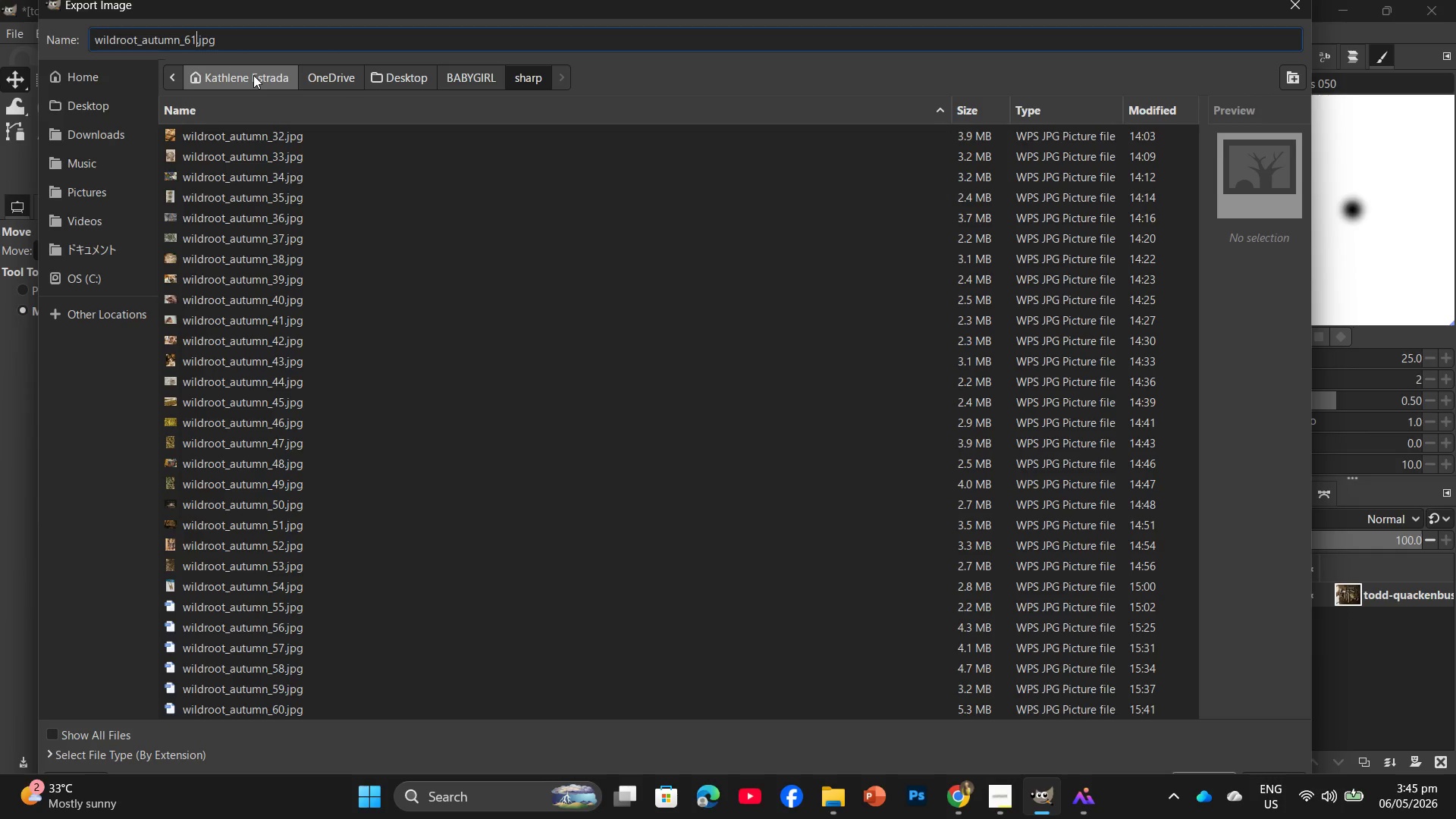 
scroll: coordinate [358, 614], scroll_direction: down, amount: 10.0
 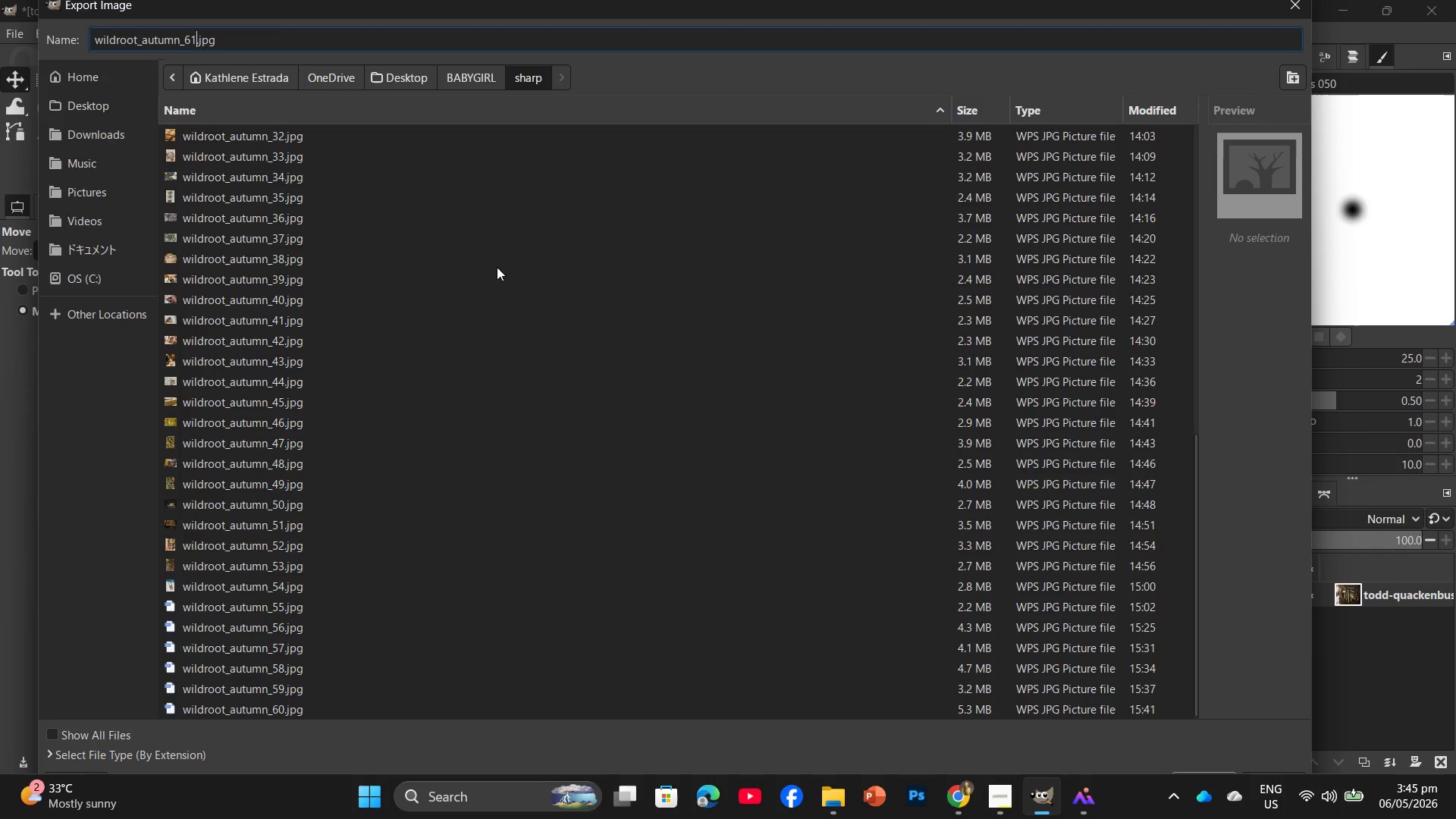 
key(Enter)
 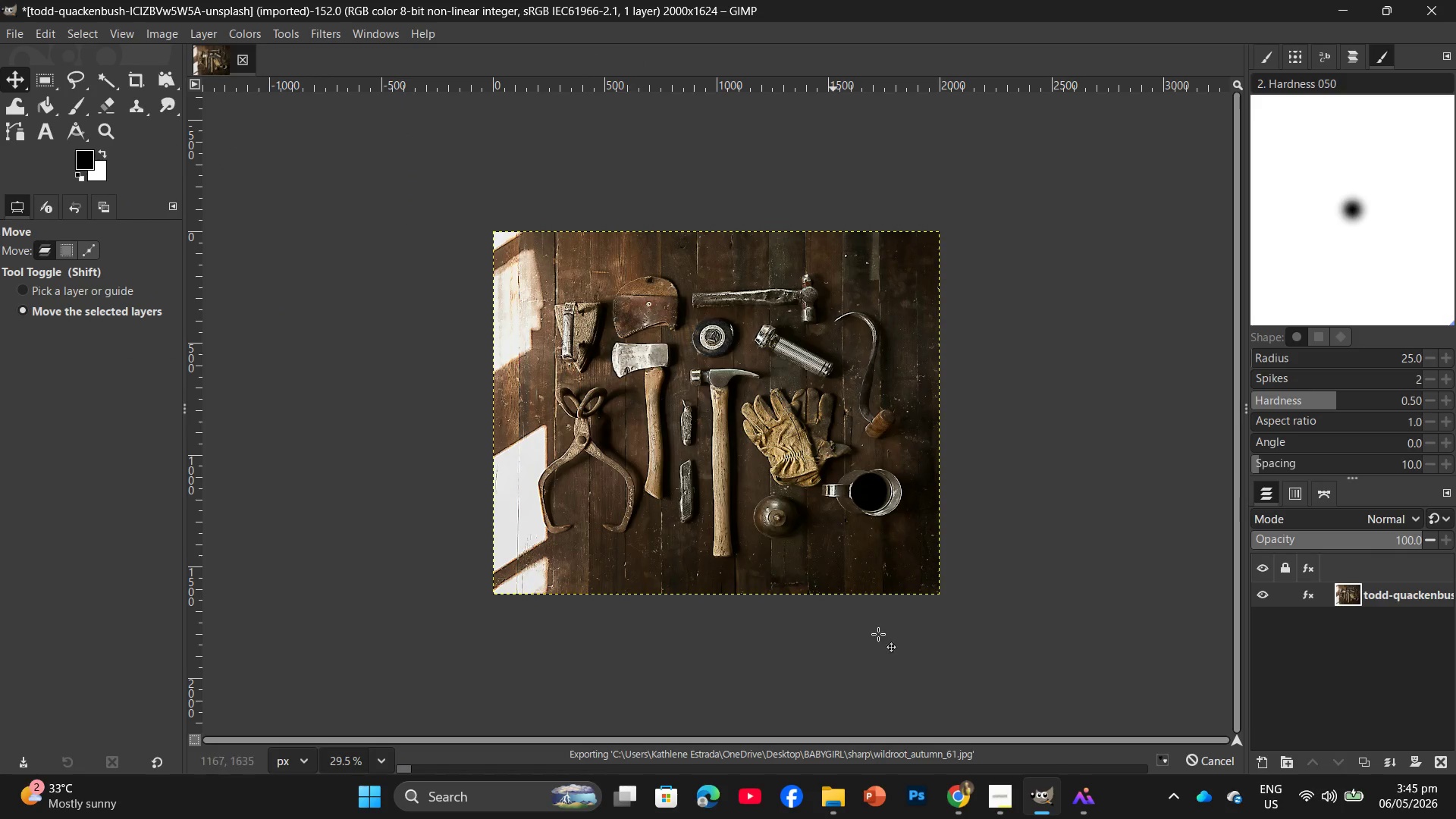 
mouse_move([967, 790])
 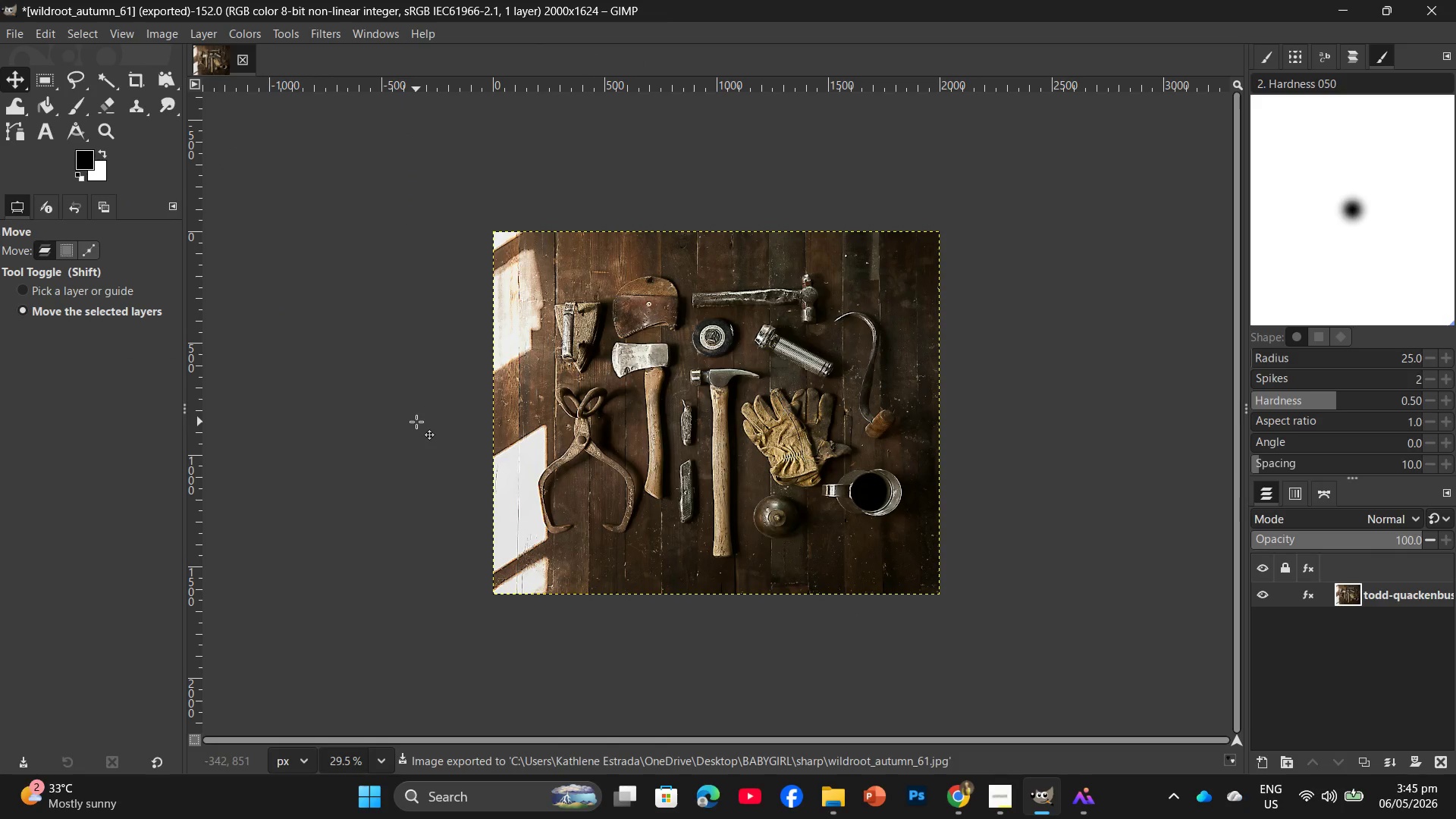 
left_click([416, 422])
 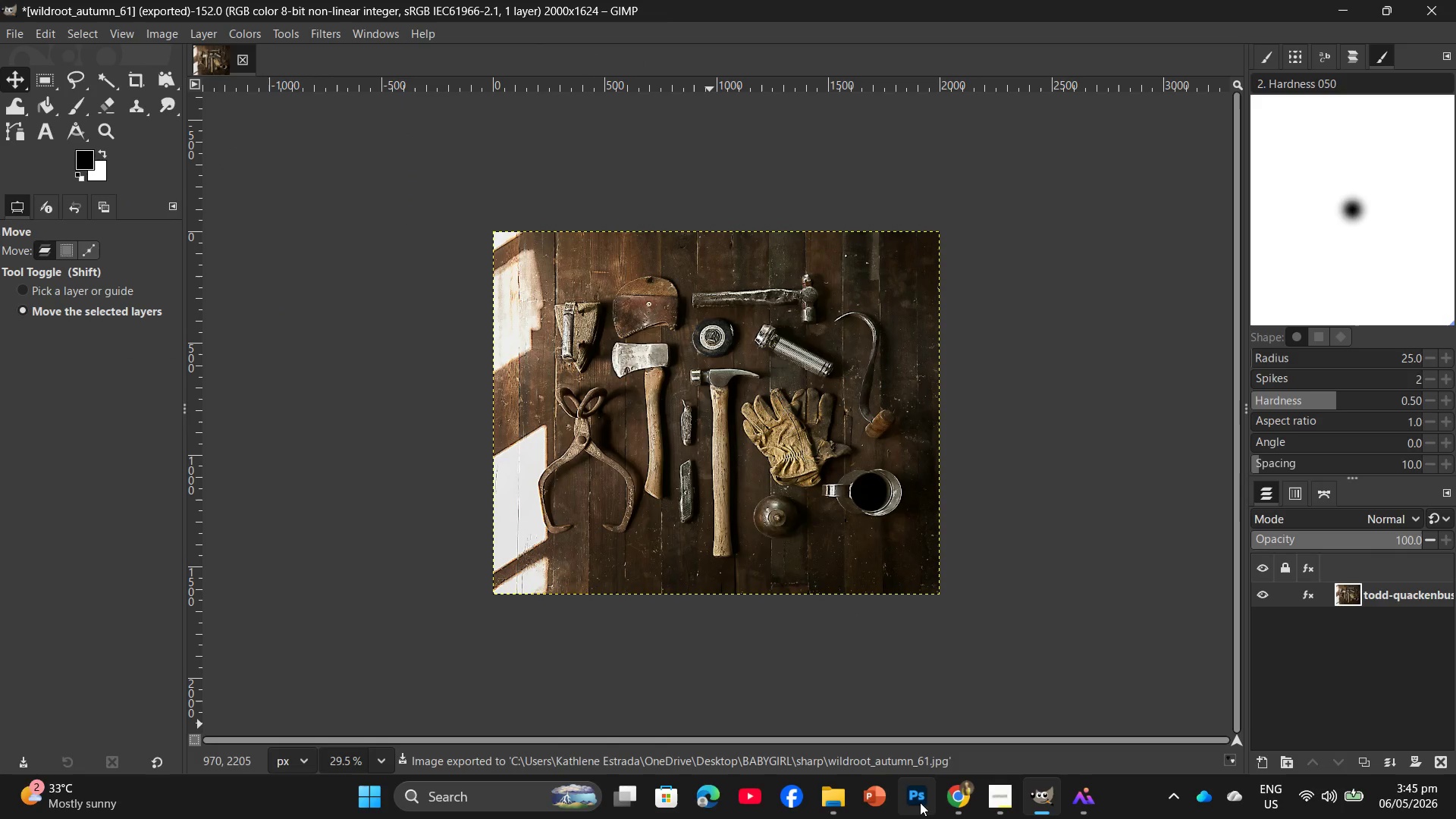 
left_click([827, 805])
 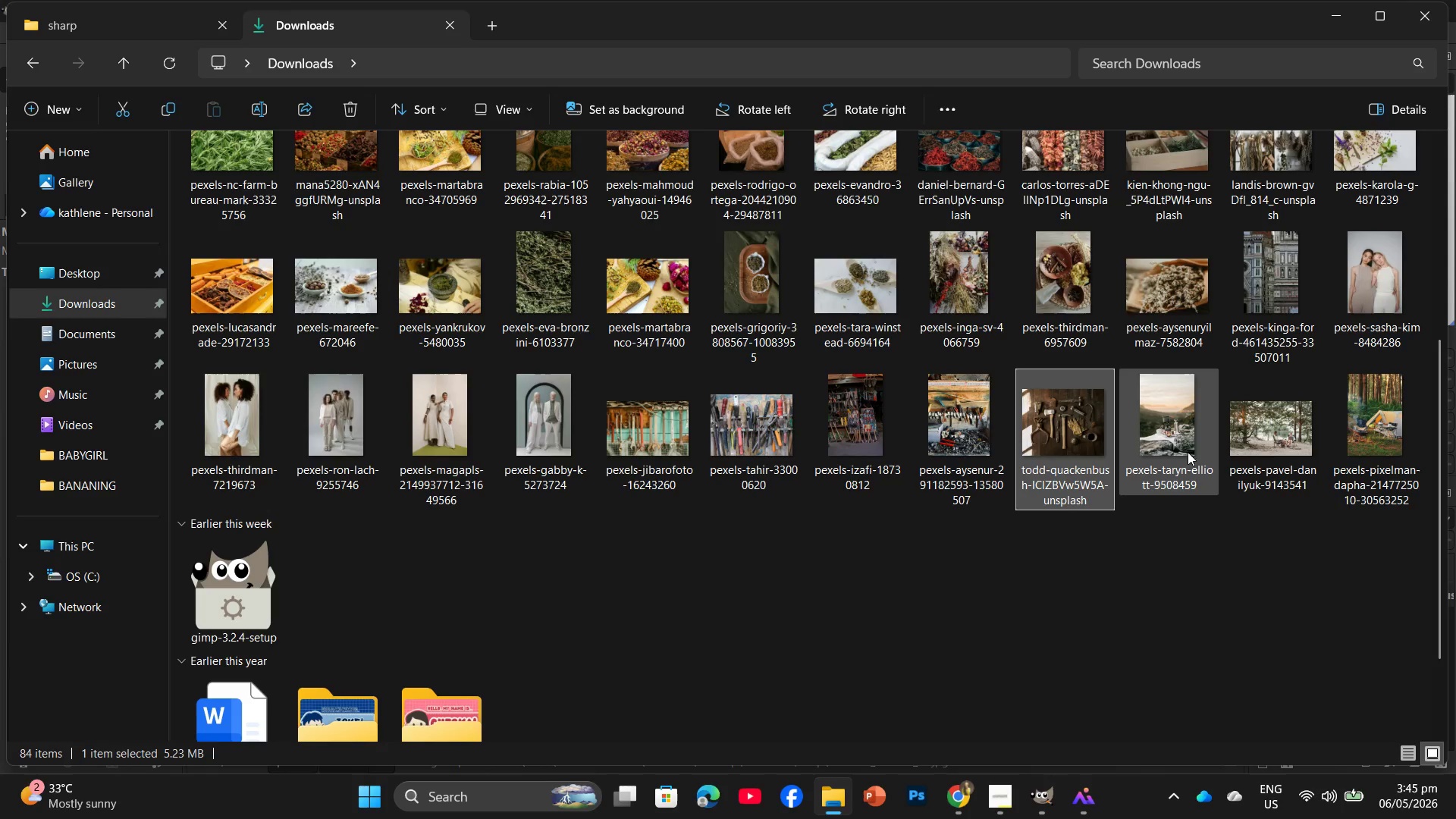 
left_click_drag(start_coordinate=[1172, 451], to_coordinate=[327, 70])
 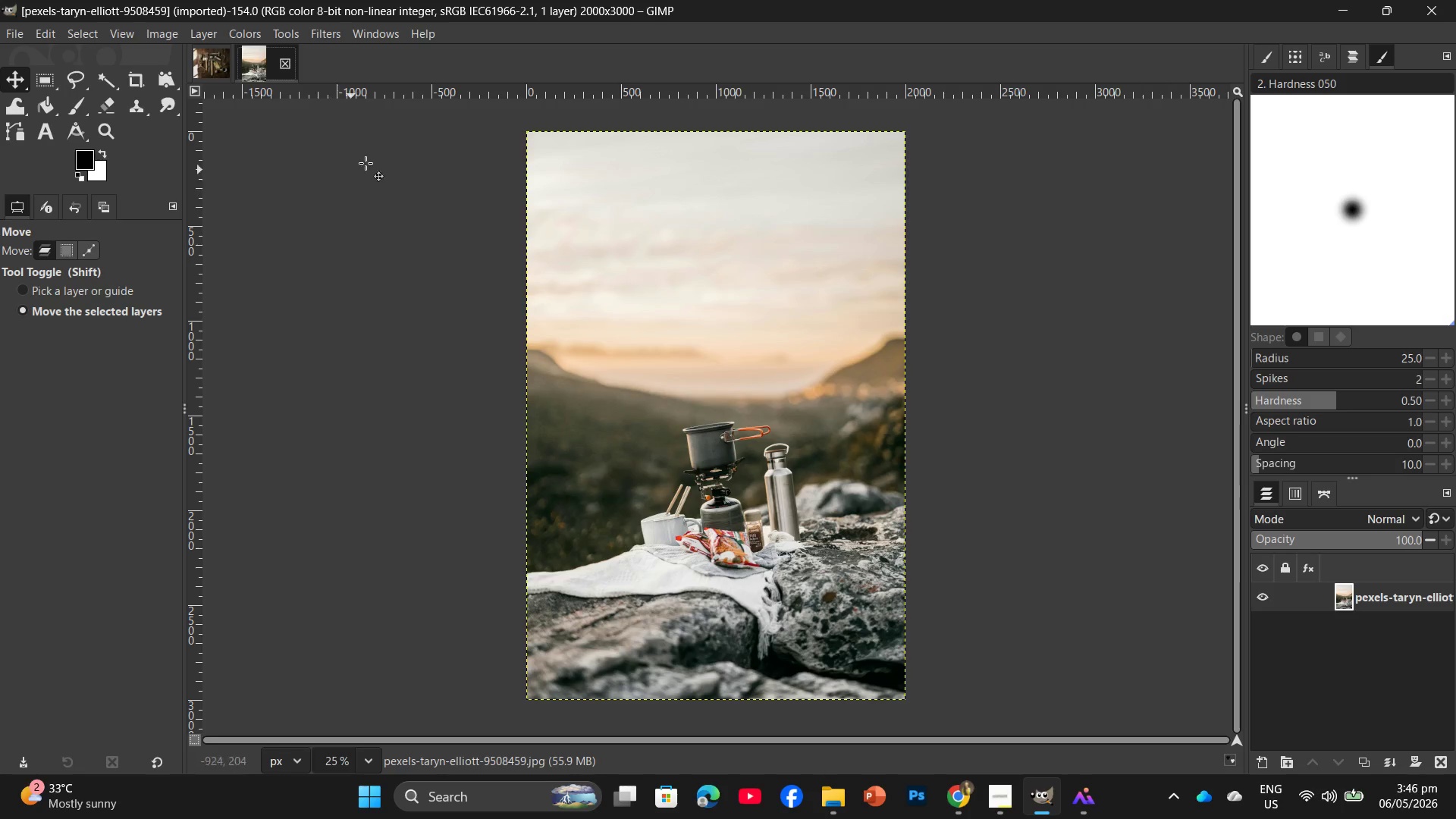 
wait(35.77)
 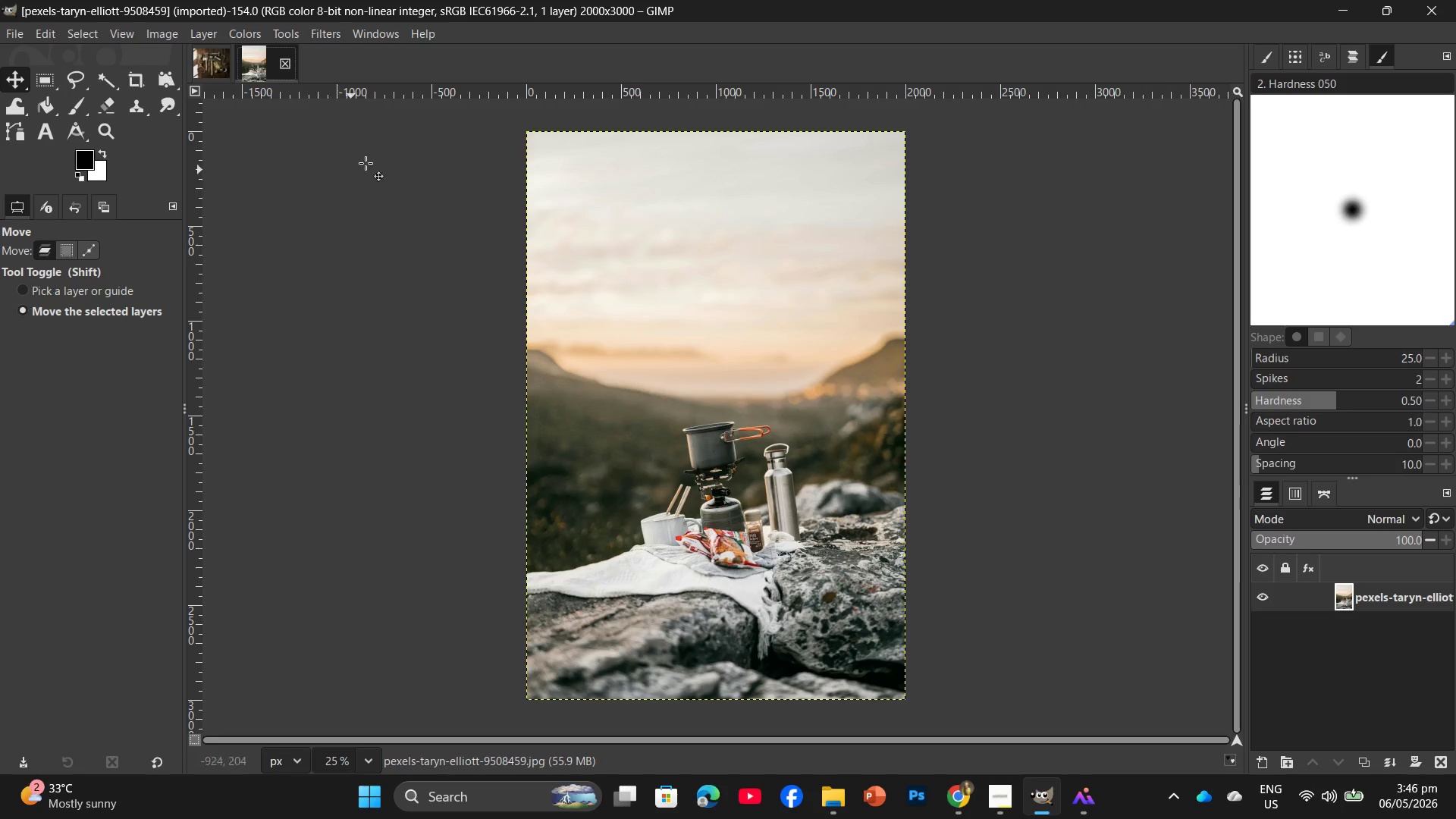 
left_click([651, 300])
 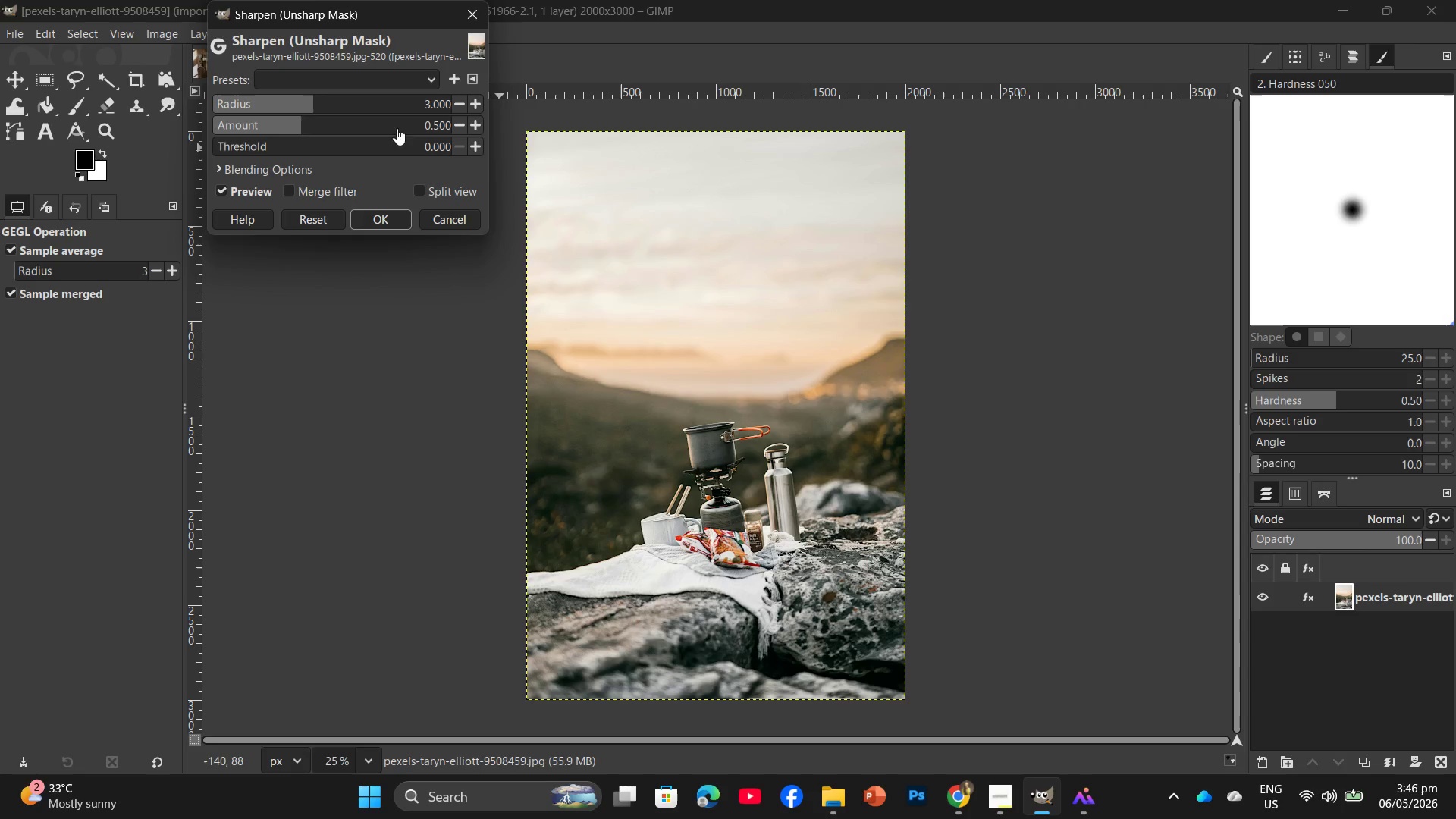 
left_click([401, 119])
 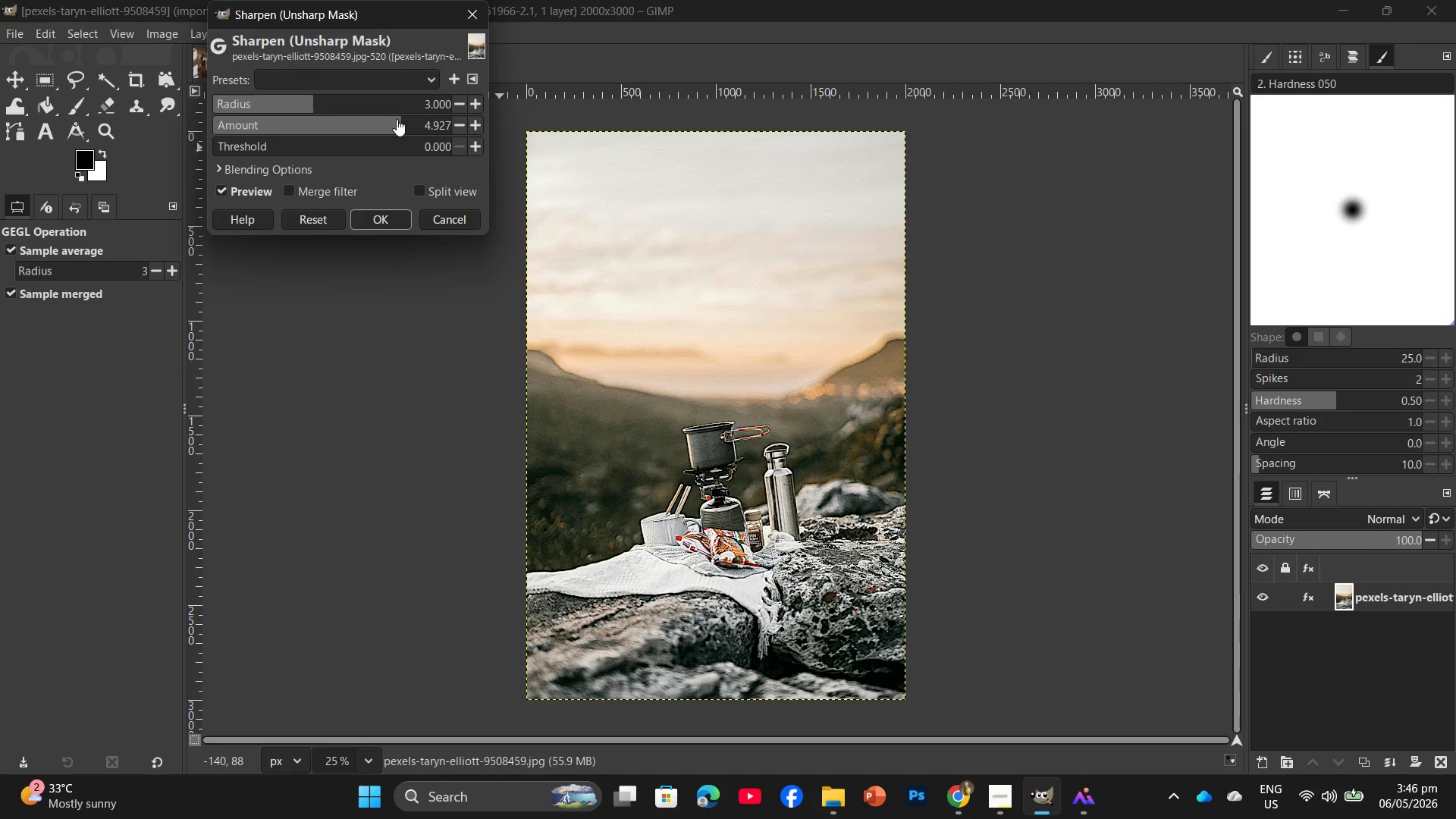 
left_click([392, 121])
 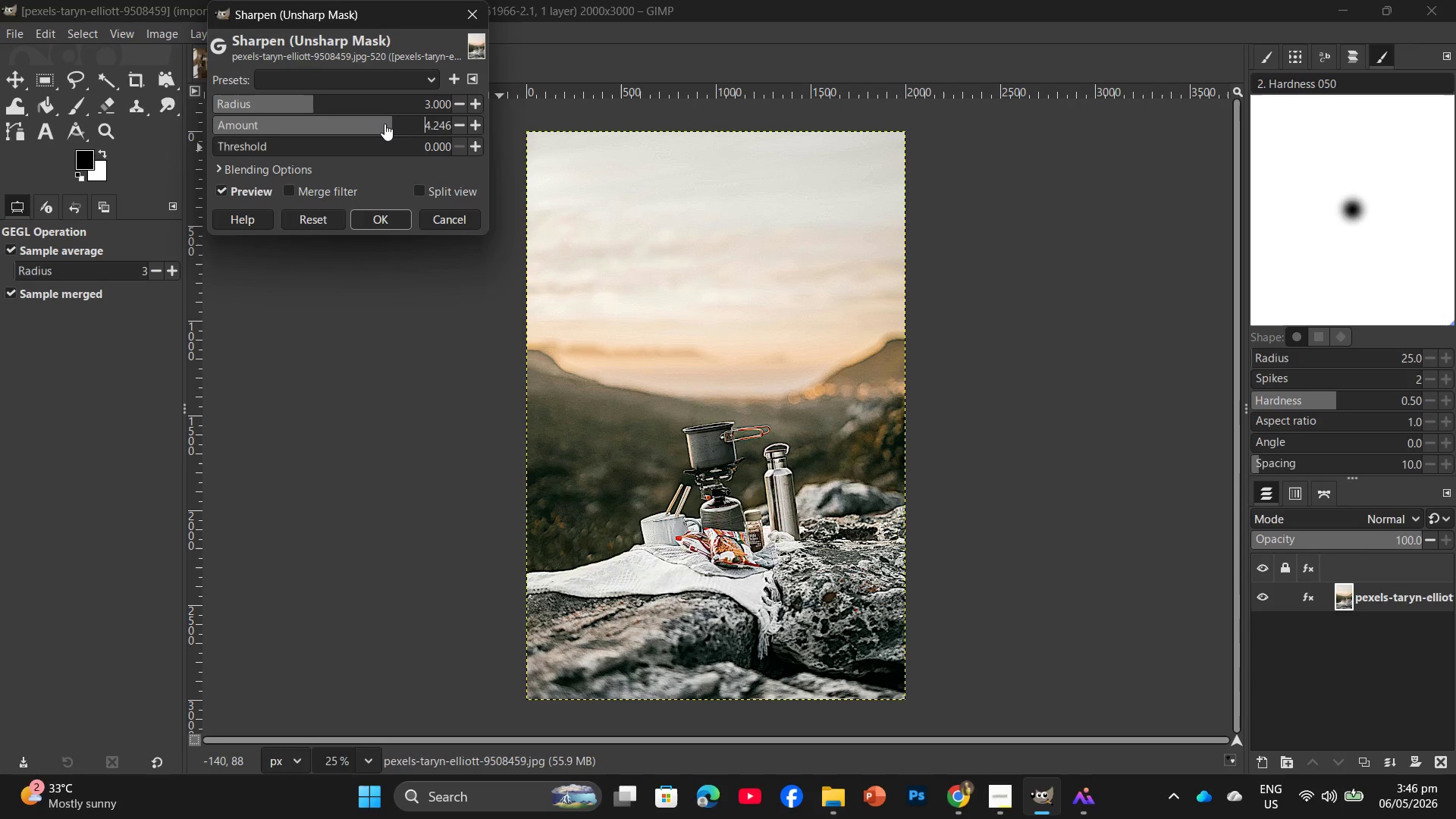 
left_click([383, 124])
 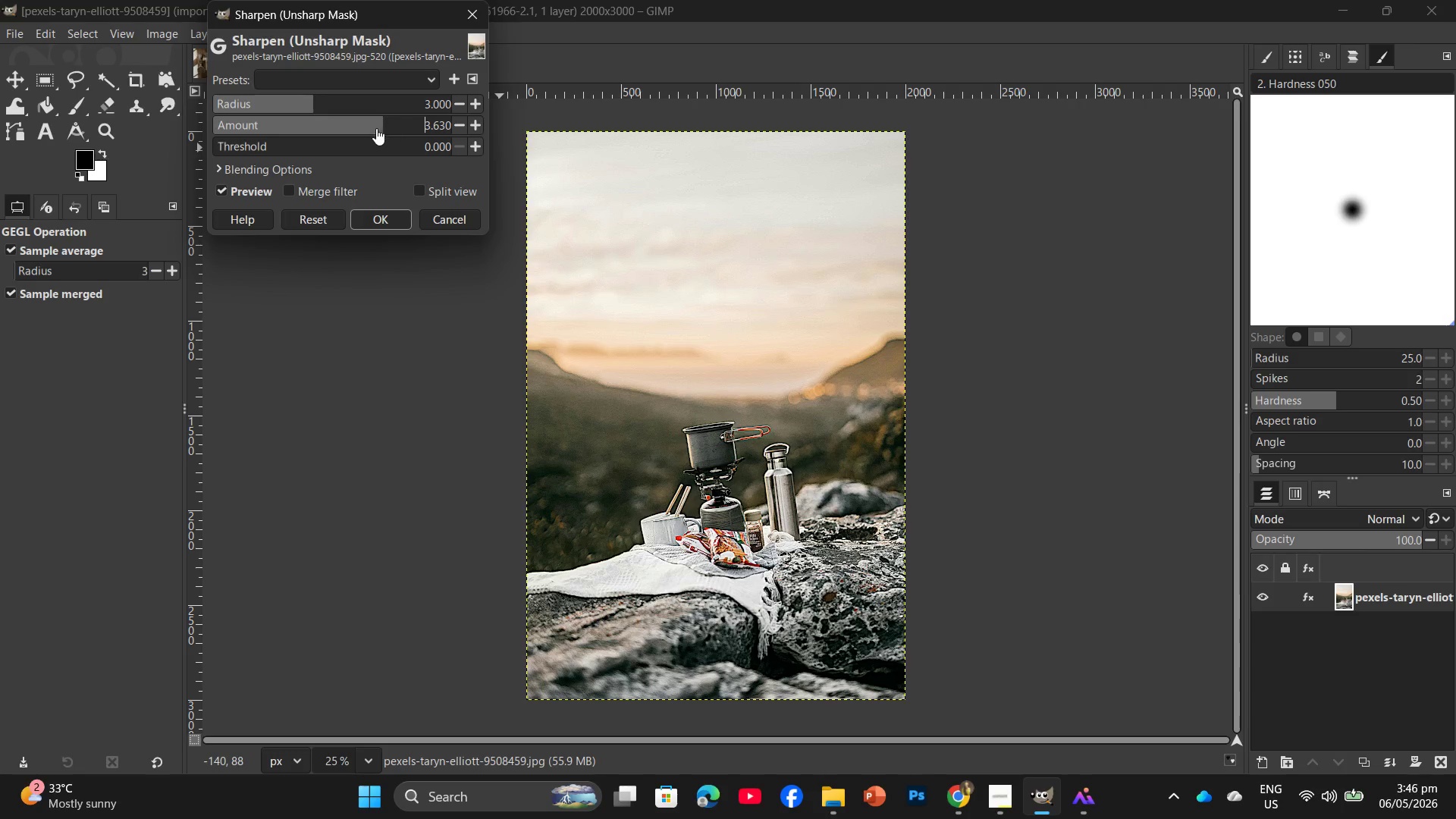 
left_click([376, 128])
 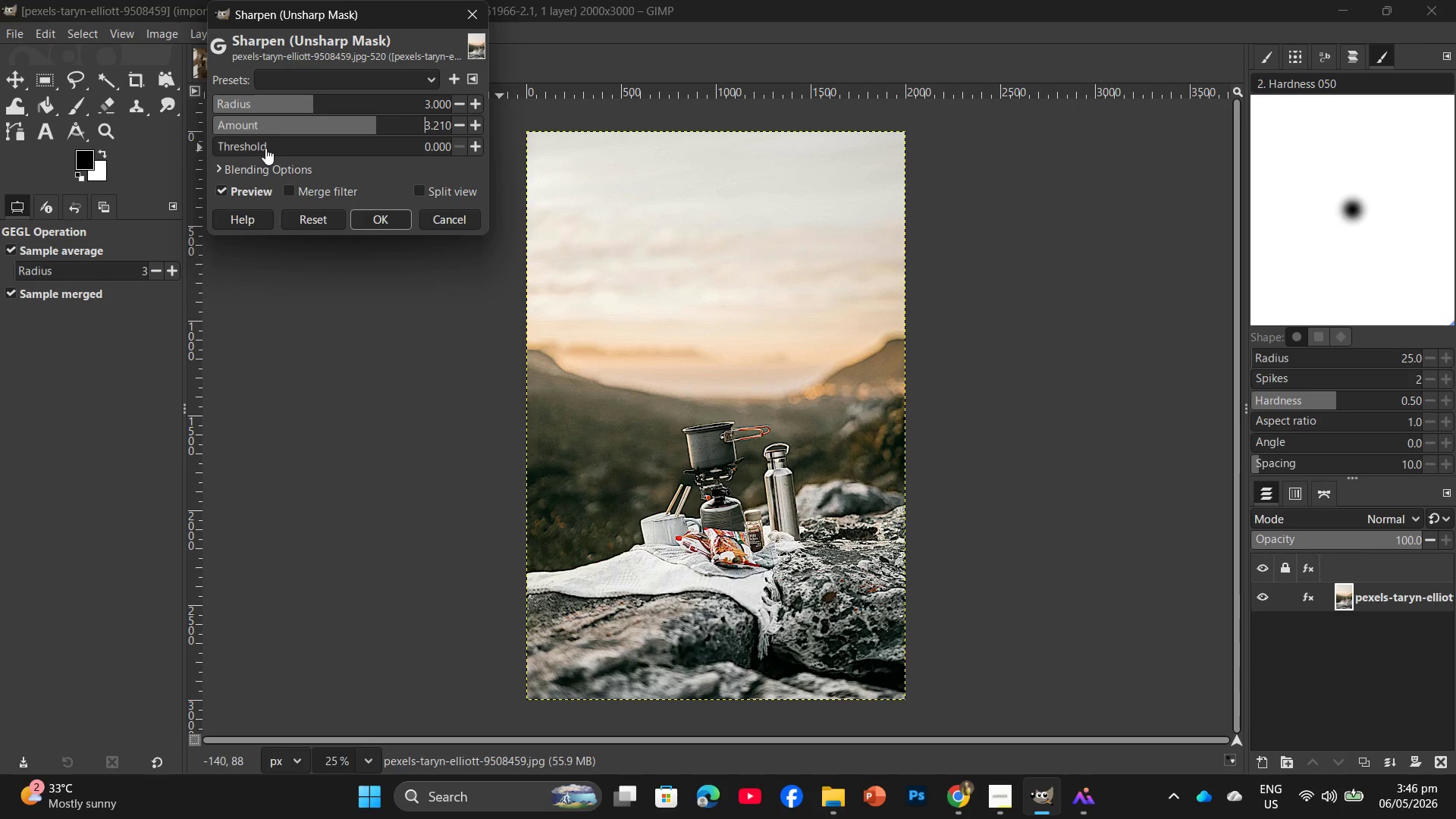 
left_click([268, 145])
 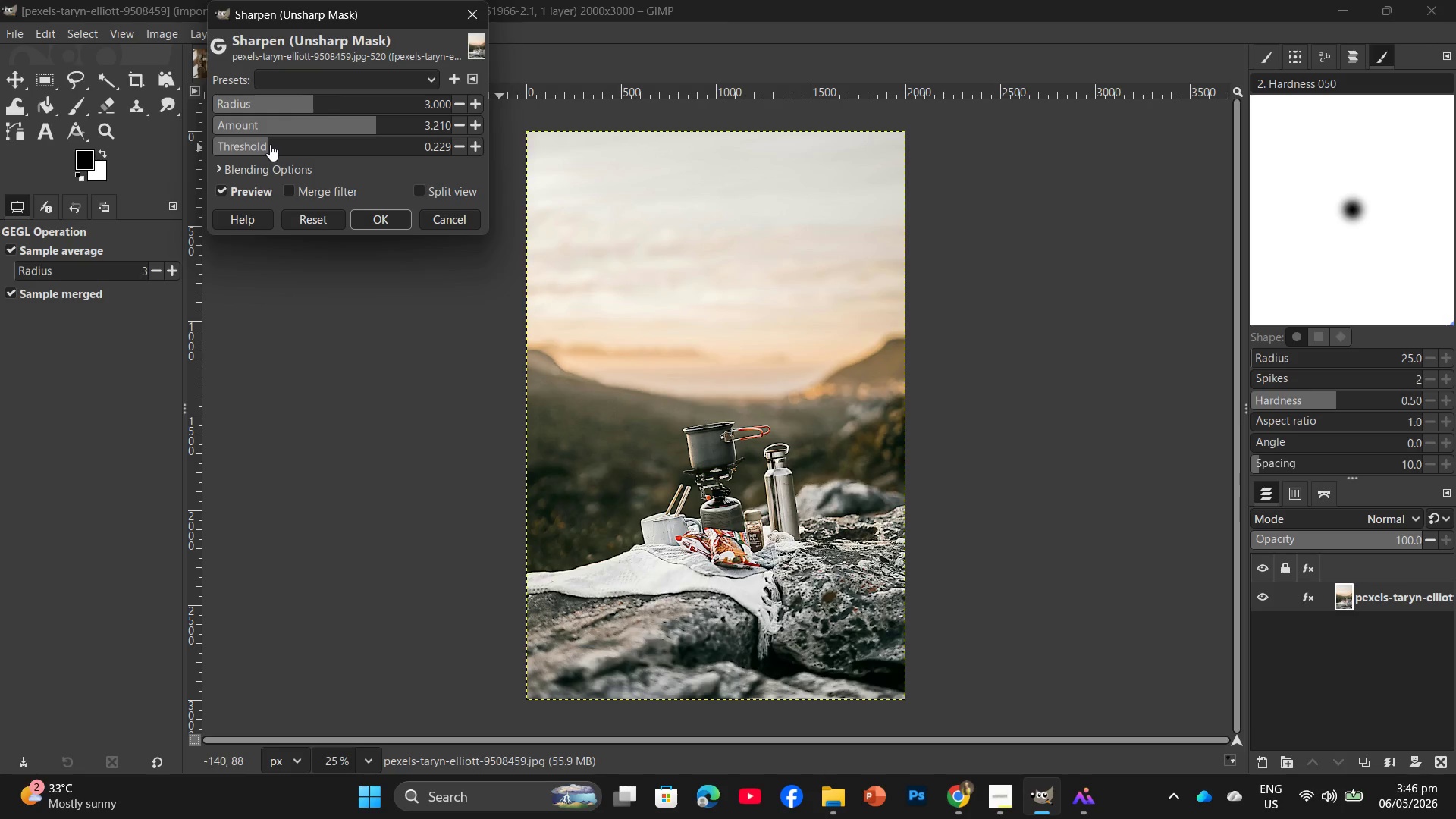 
left_click([270, 144])
 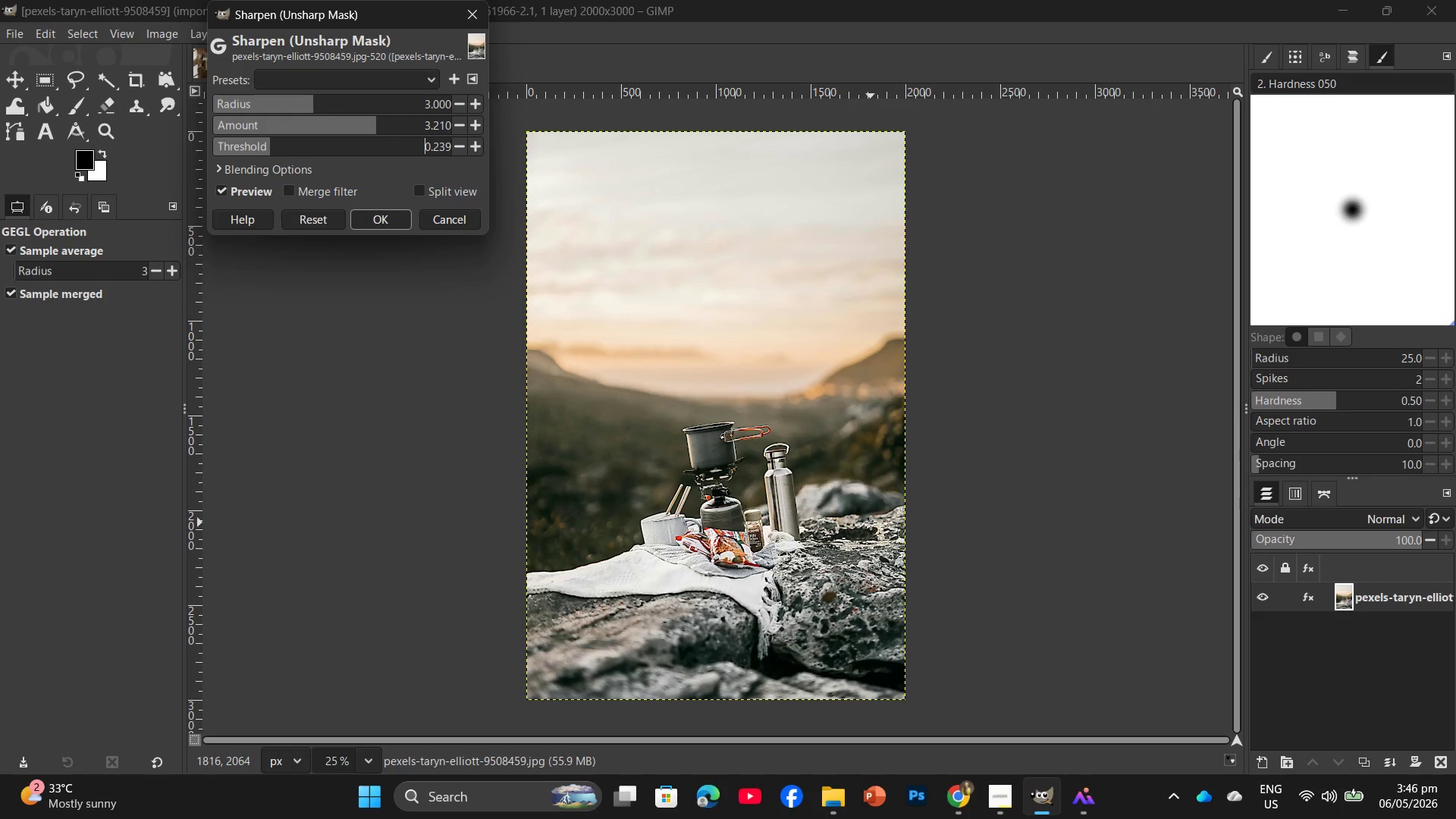 
hold_key(key=ControlLeft, duration=1.41)
scroll: coordinate [808, 448], scroll_direction: up, amount: 8.0
 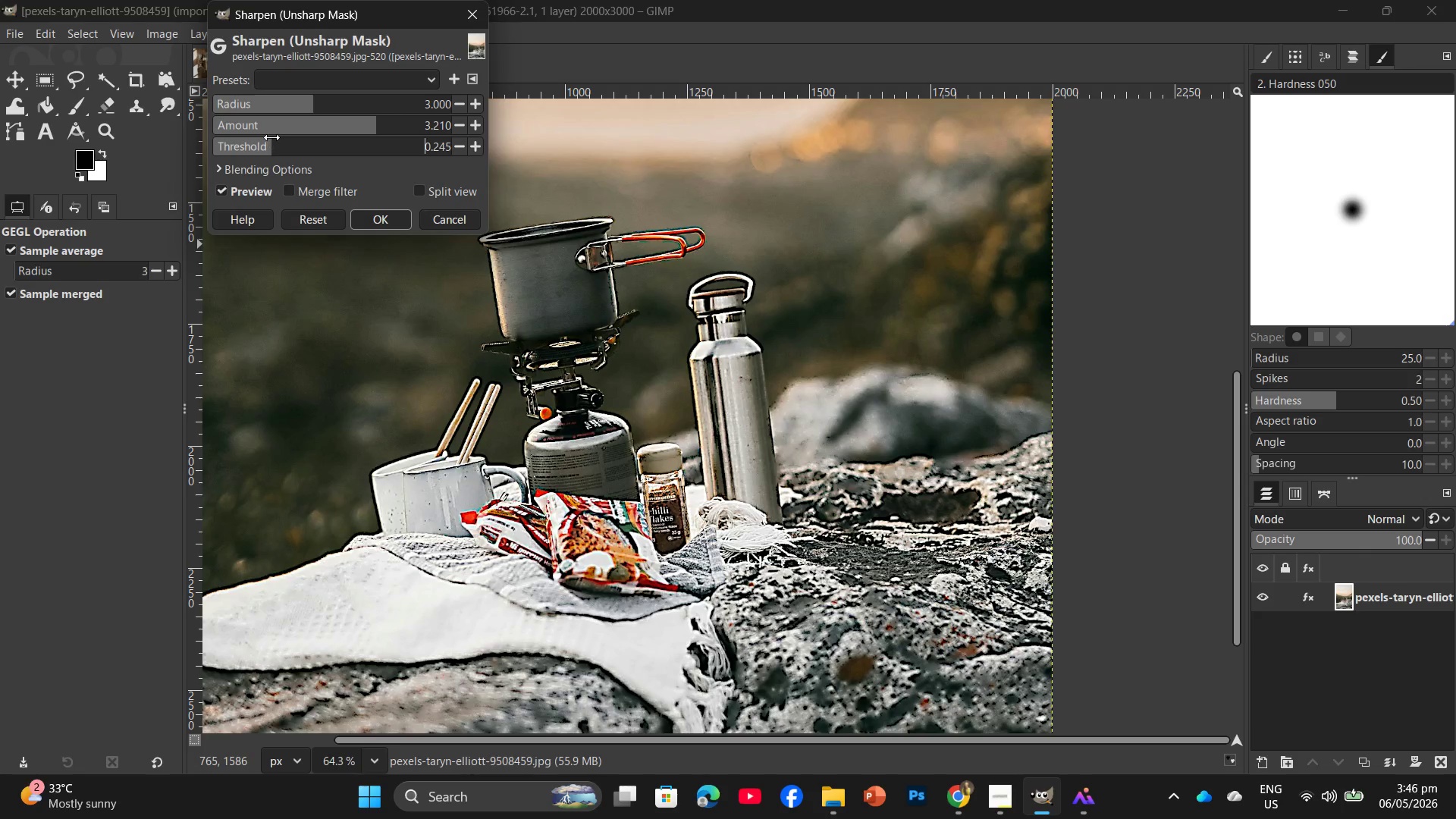 
double_click([281, 140])
 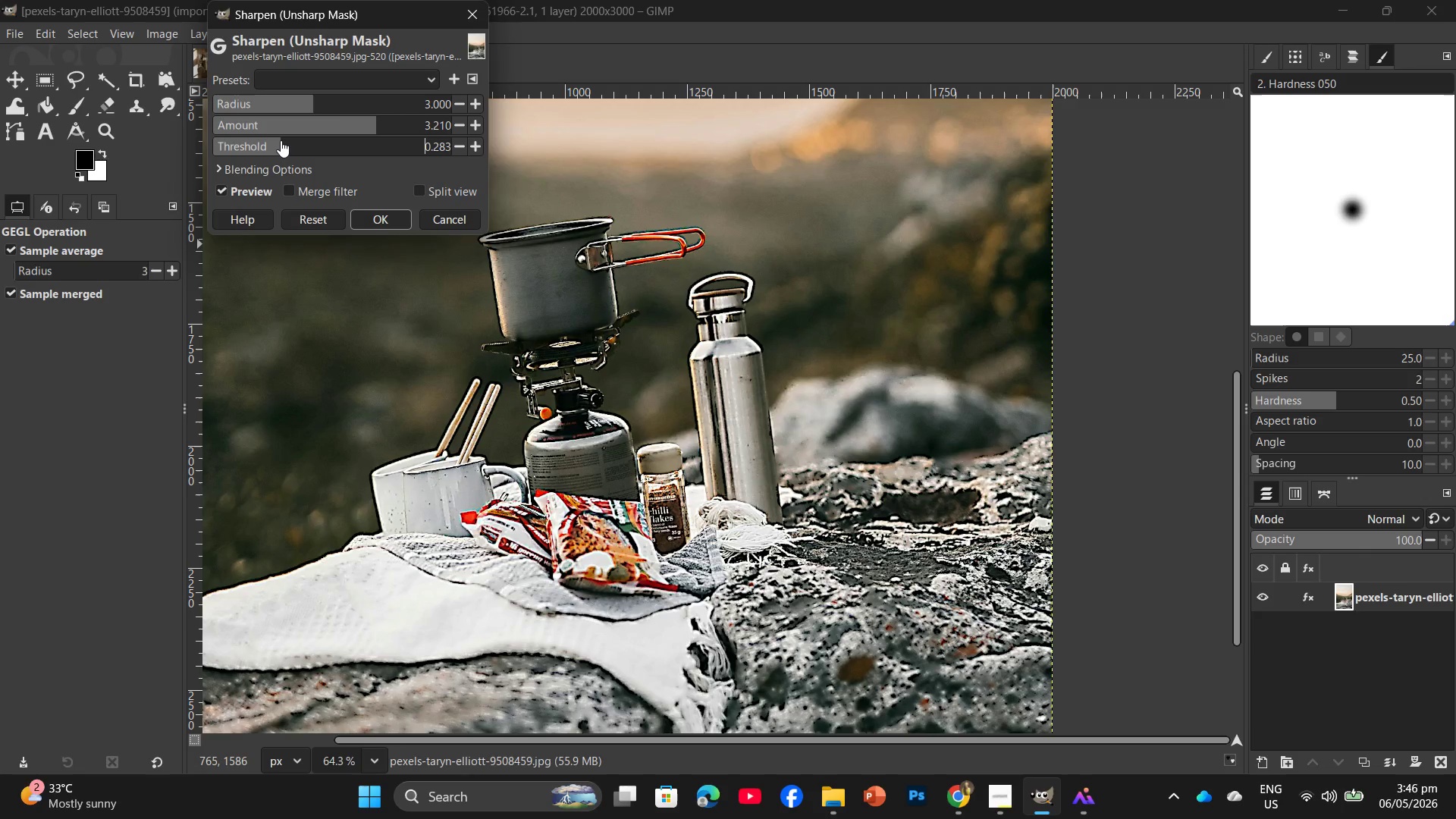 
left_click([281, 140])
 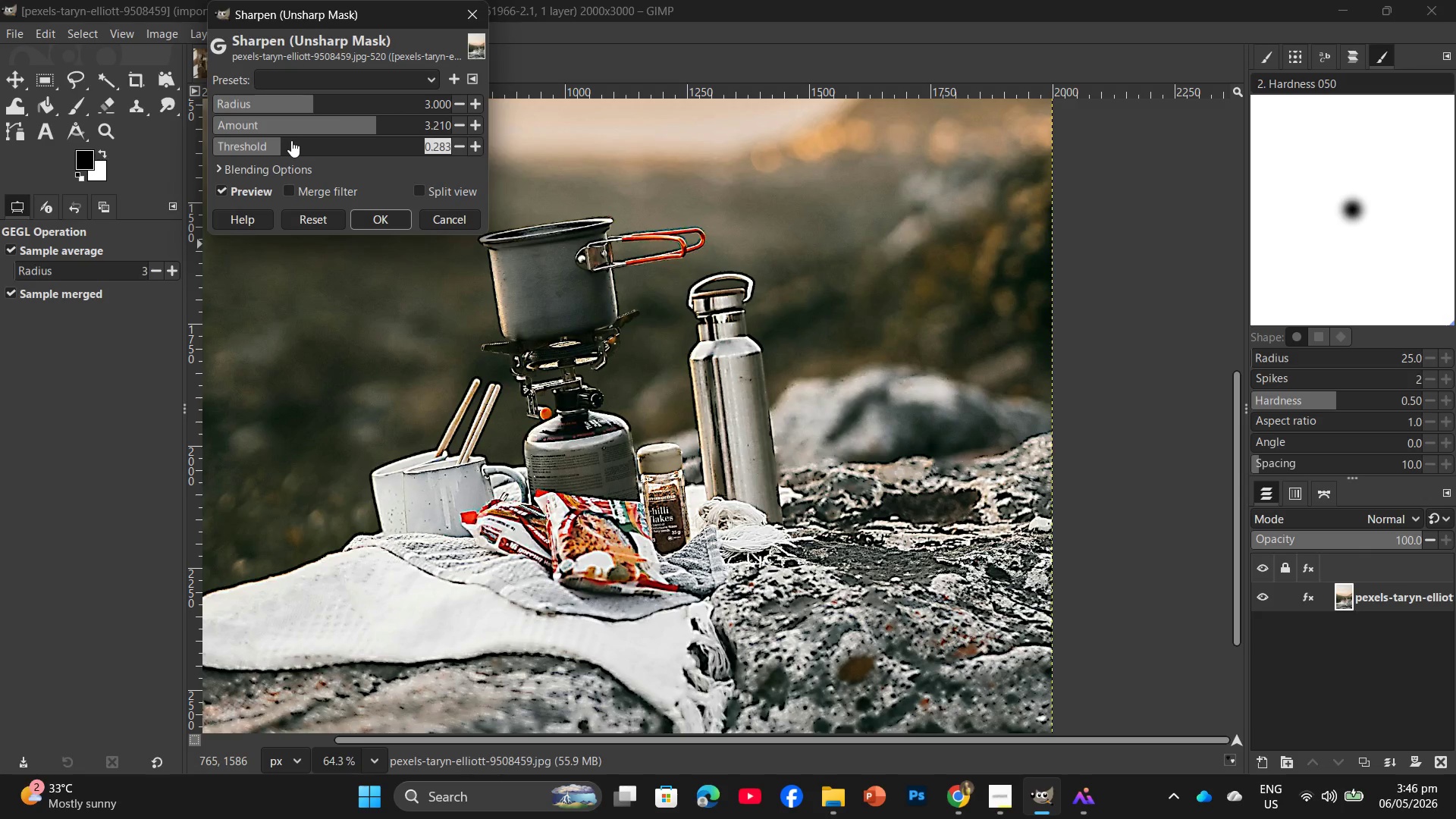 
left_click([292, 140])
 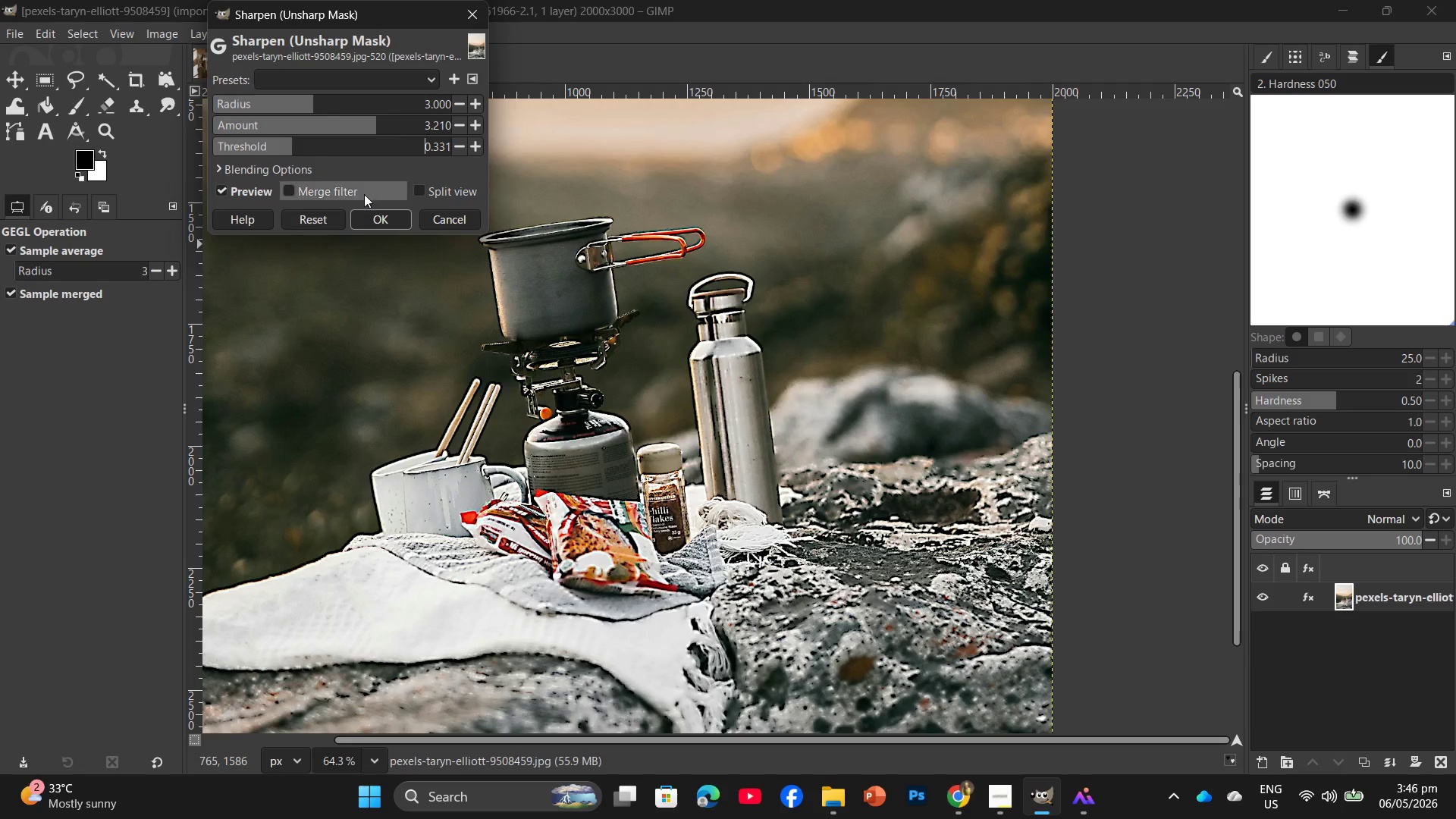 
left_click([374, 216])
 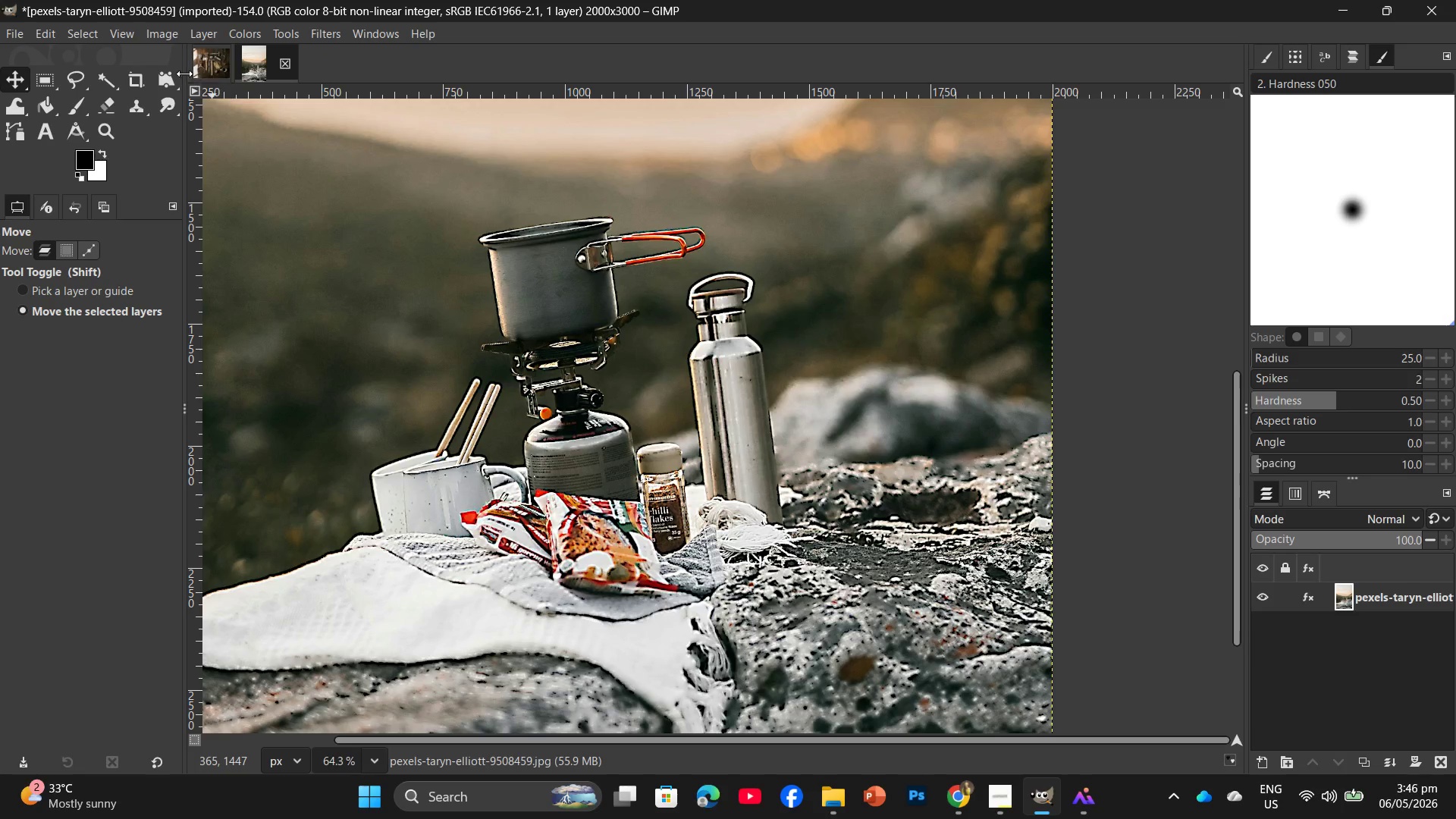 
left_click([159, 39])
 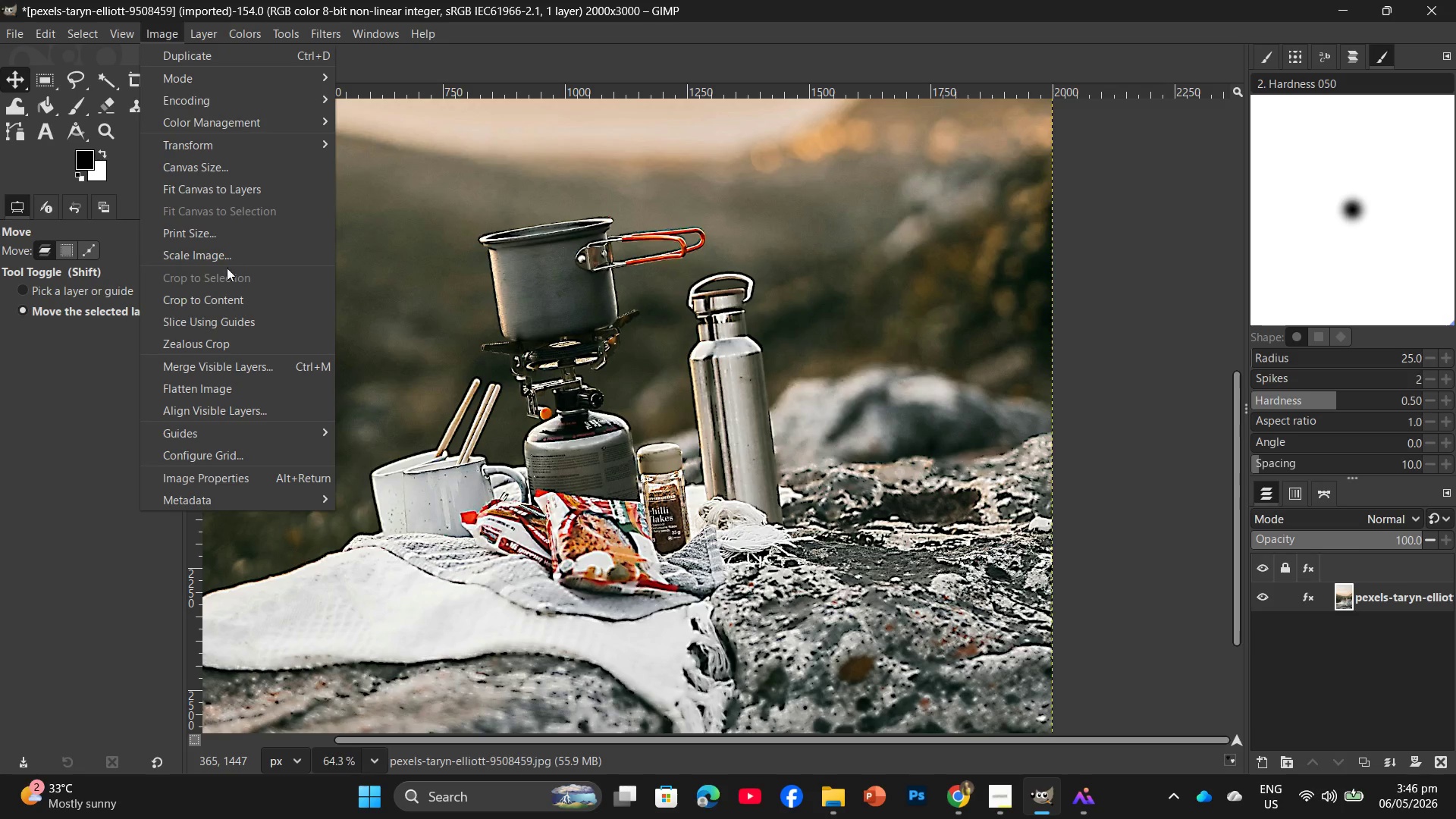 
double_click([218, 257])
 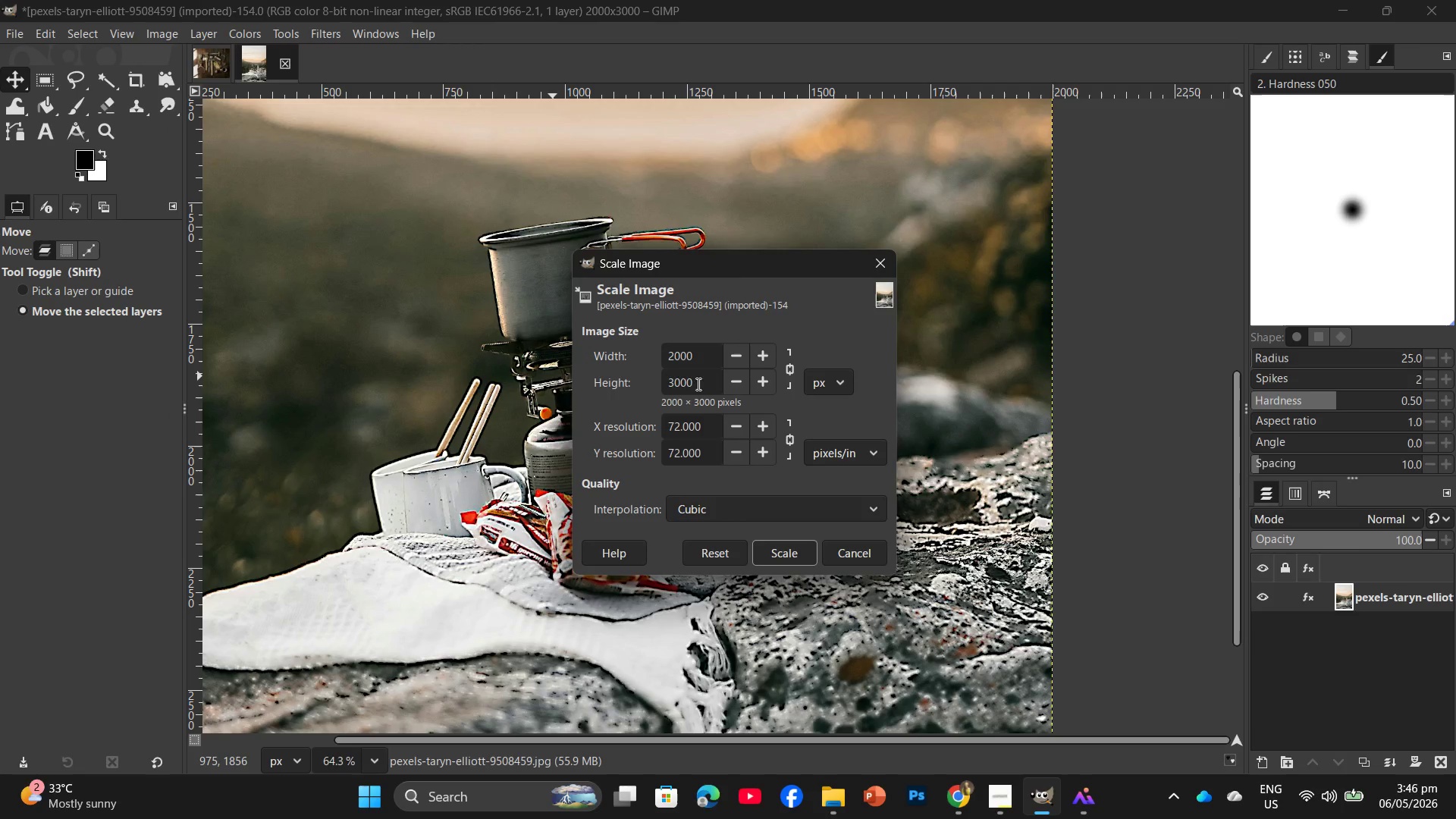 
left_click_drag(start_coordinate=[701, 376], to_coordinate=[660, 375])
 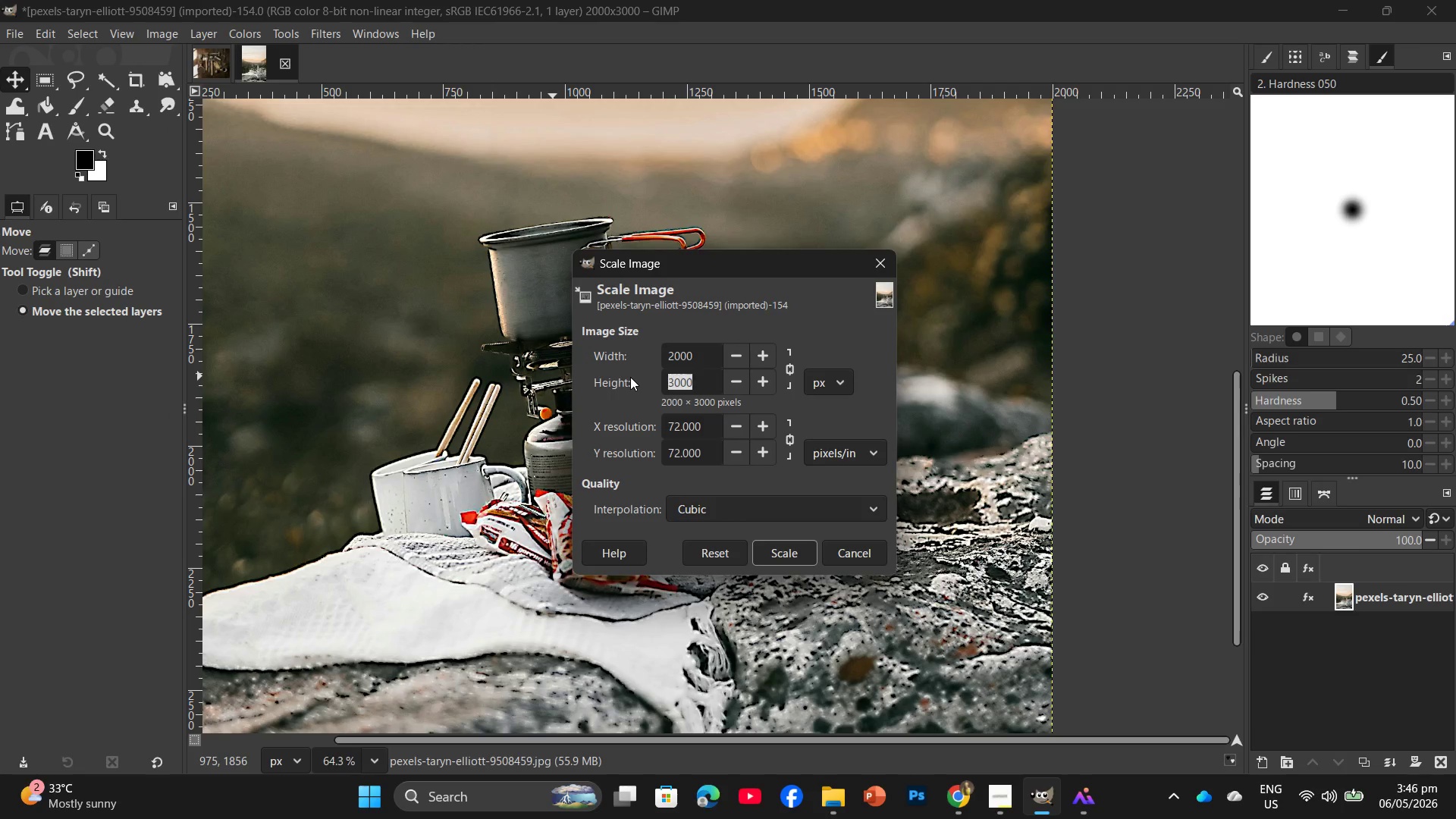 
key(Numpad2)
 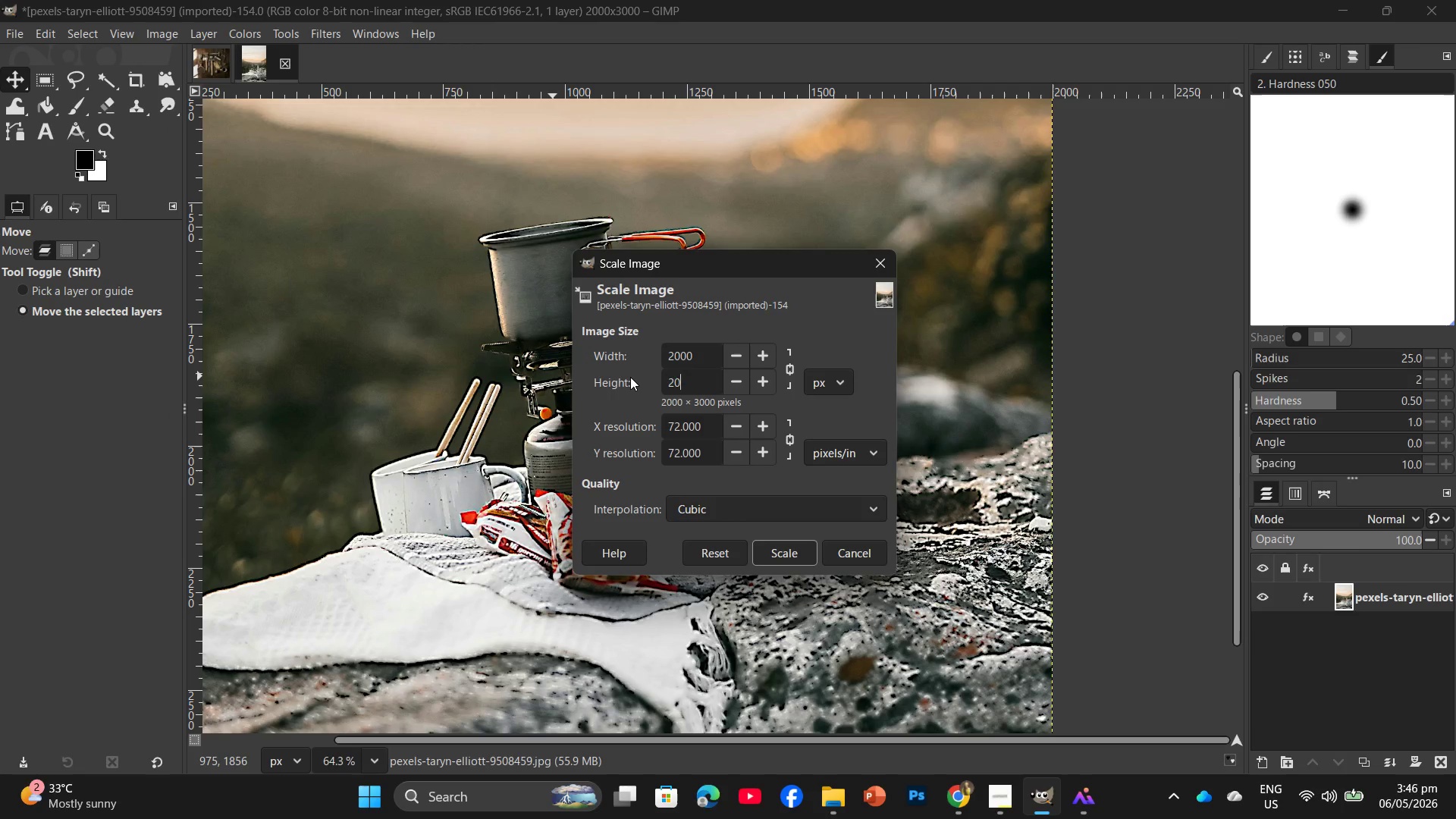 
key(Numpad0)
 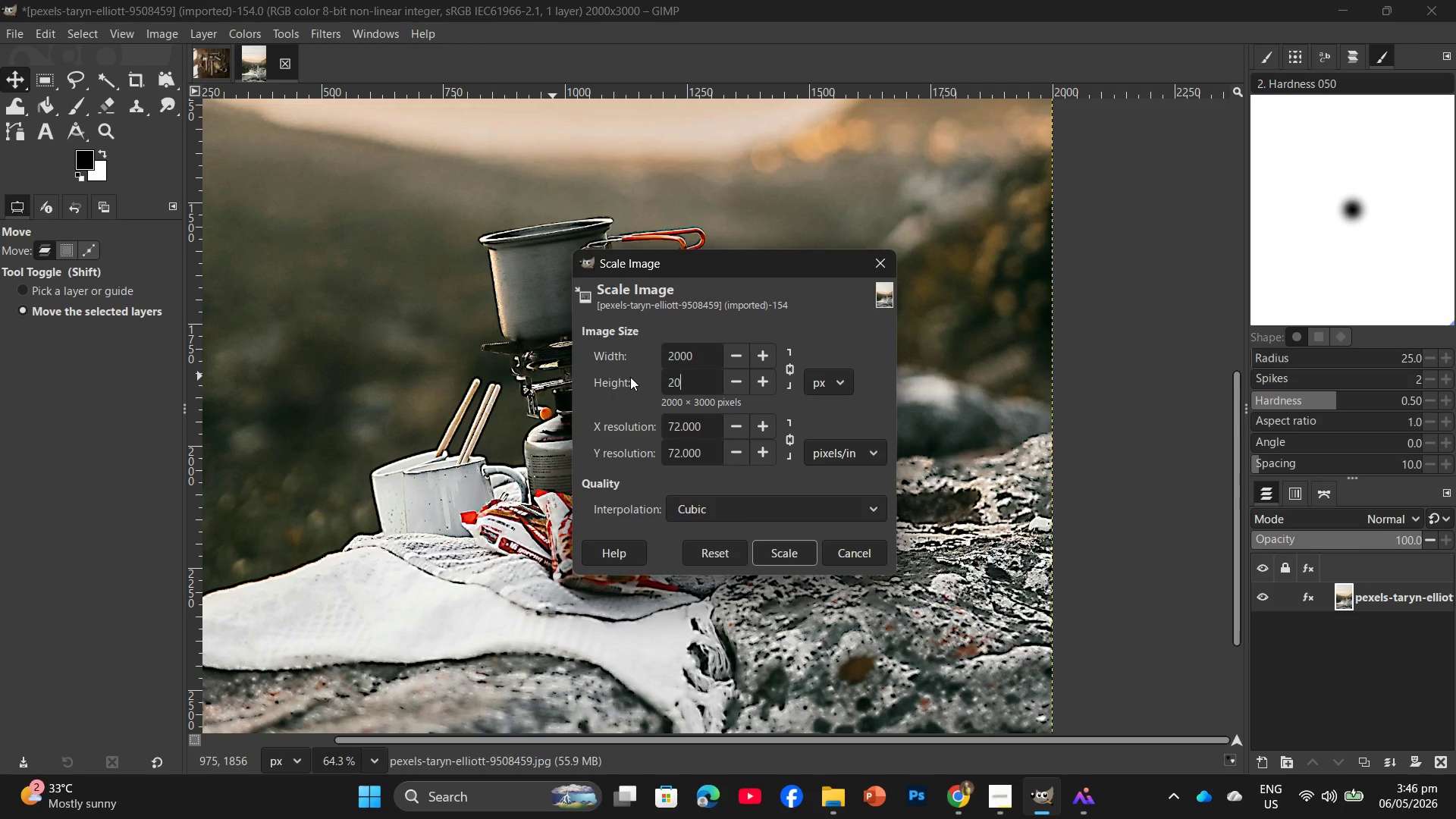 
key(Numpad0)
 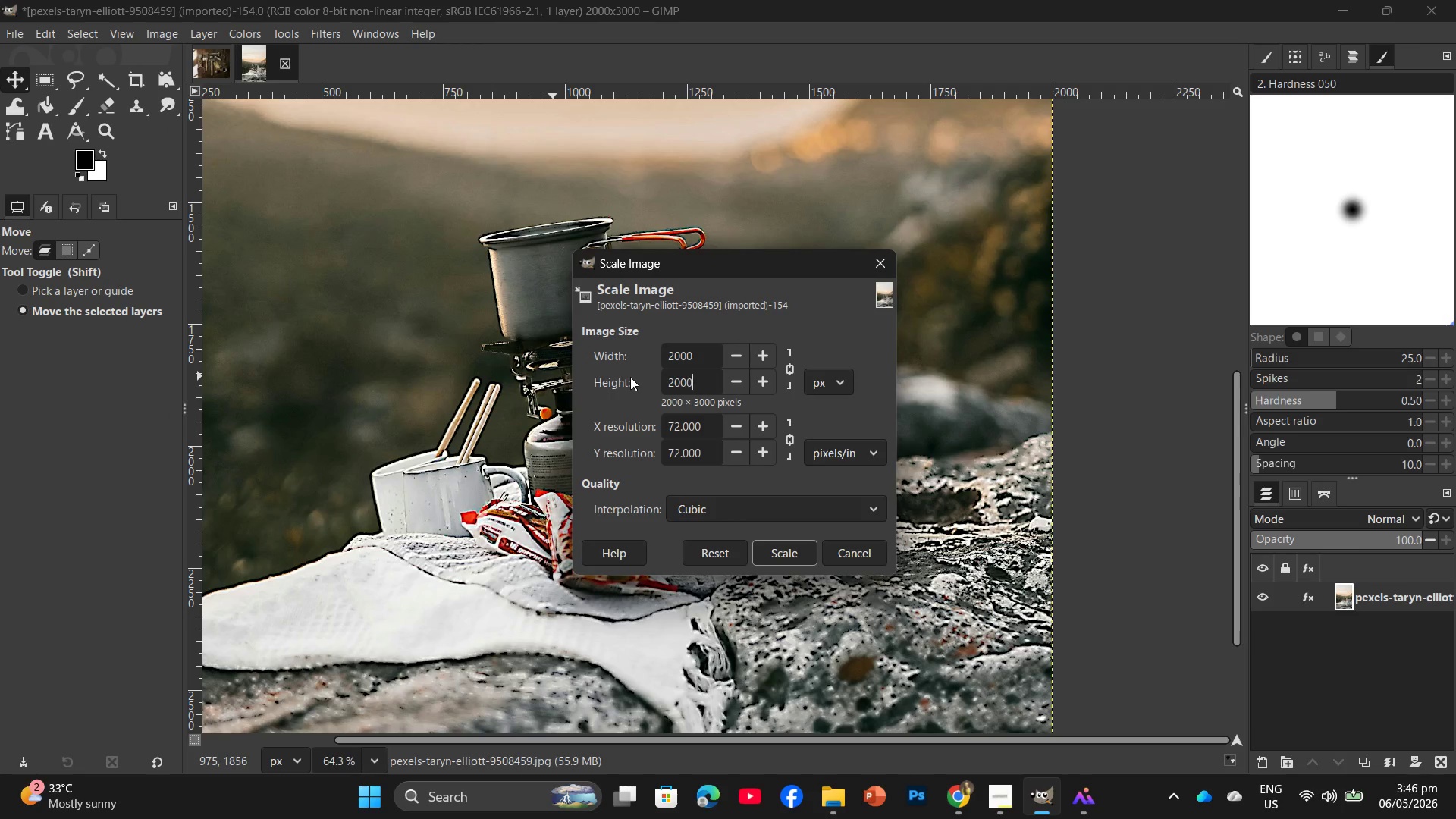 
key(Numpad0)
 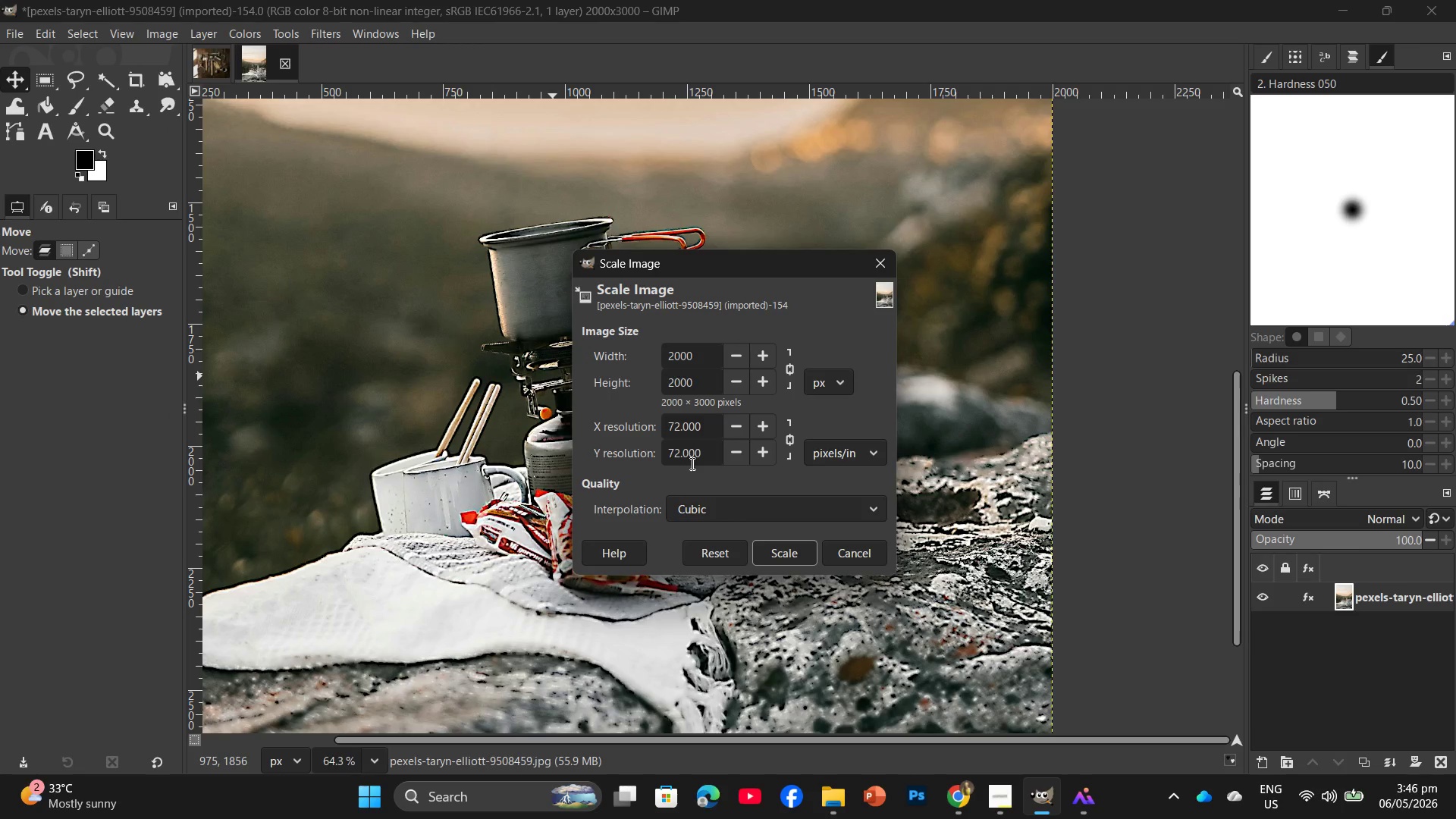 
key(Enter)
 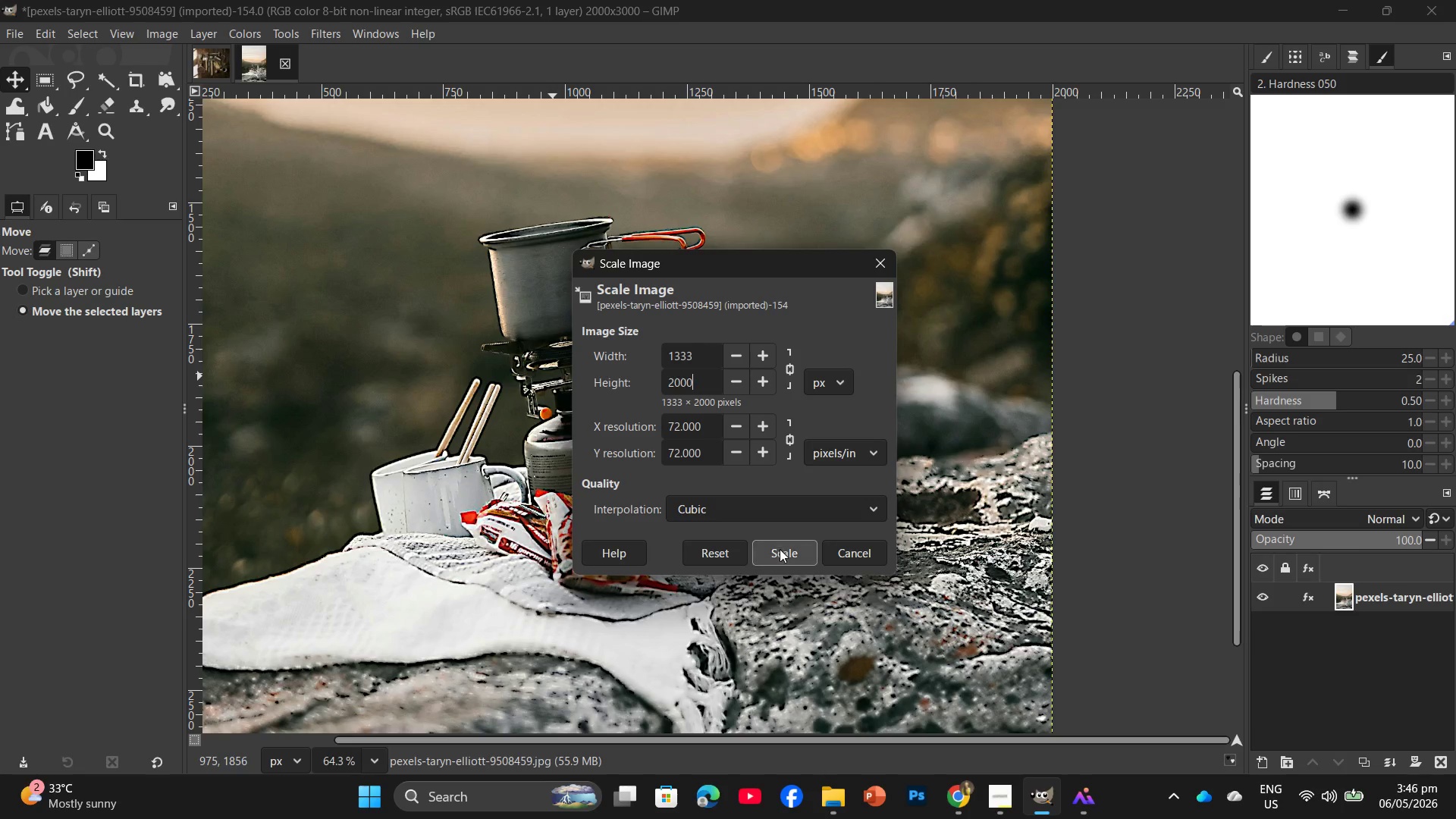 
left_click([780, 550])
 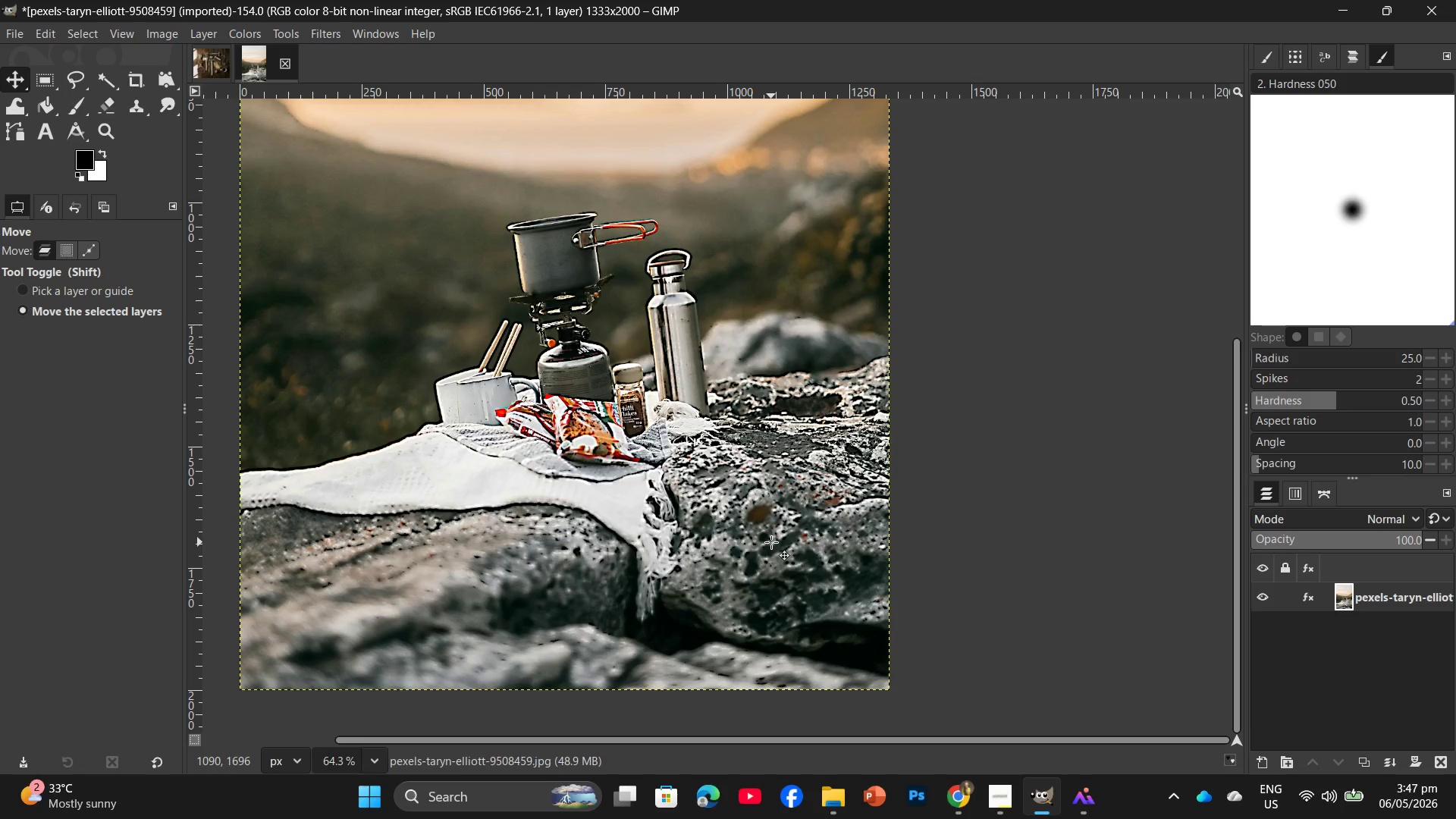 
wait(23.95)
 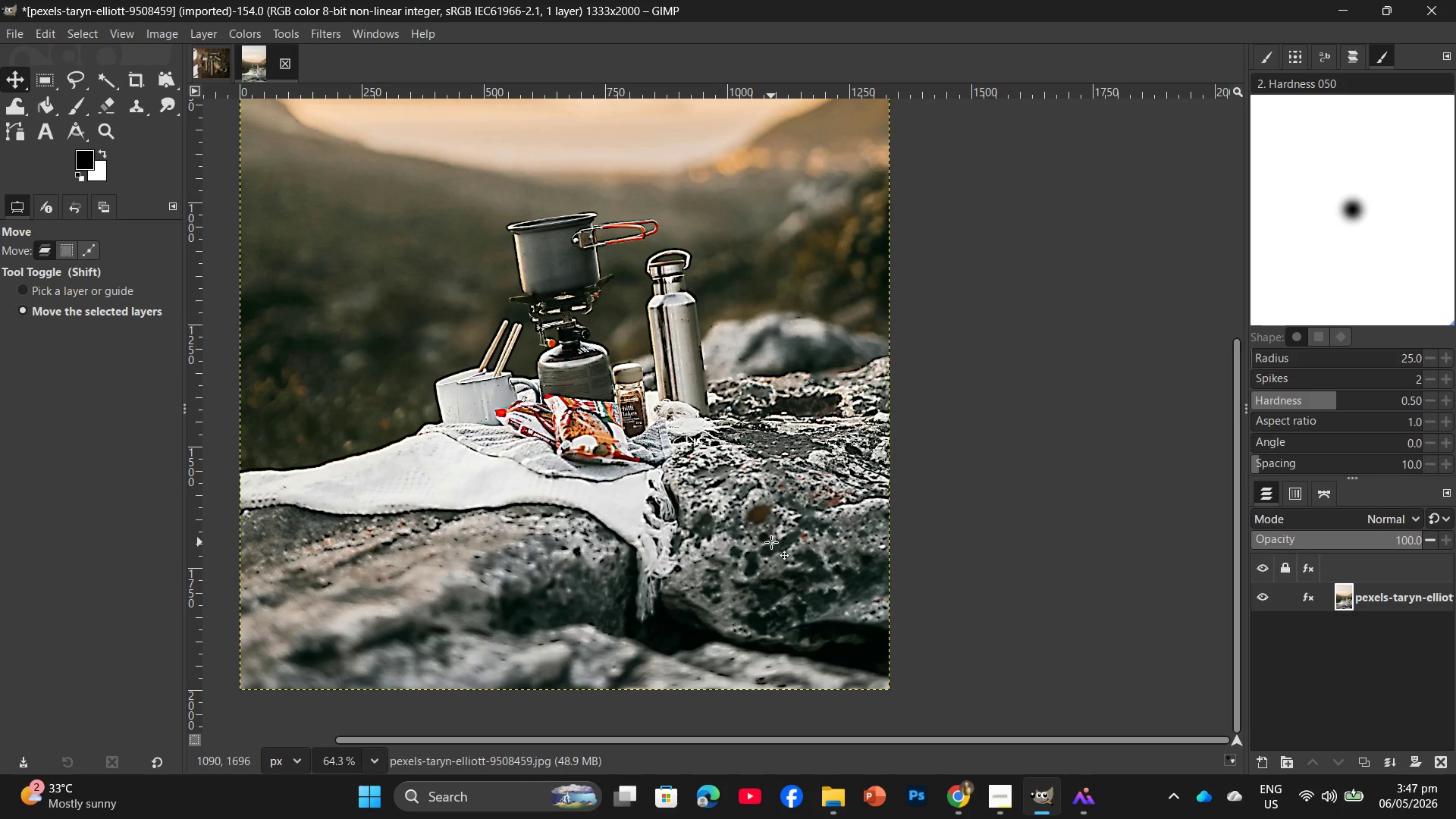 
mouse_move([977, 734])
 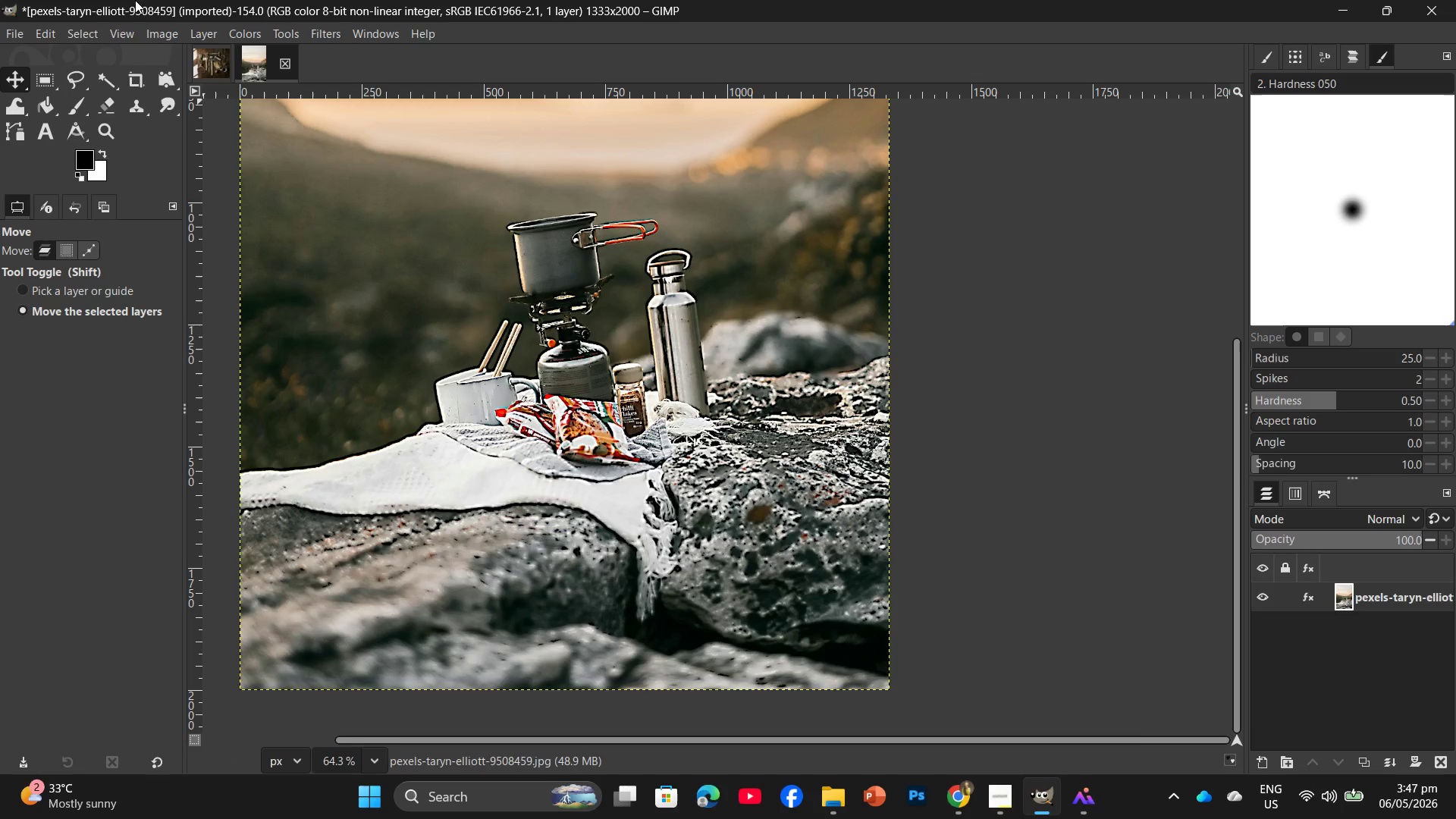 
left_click([147, 28])
 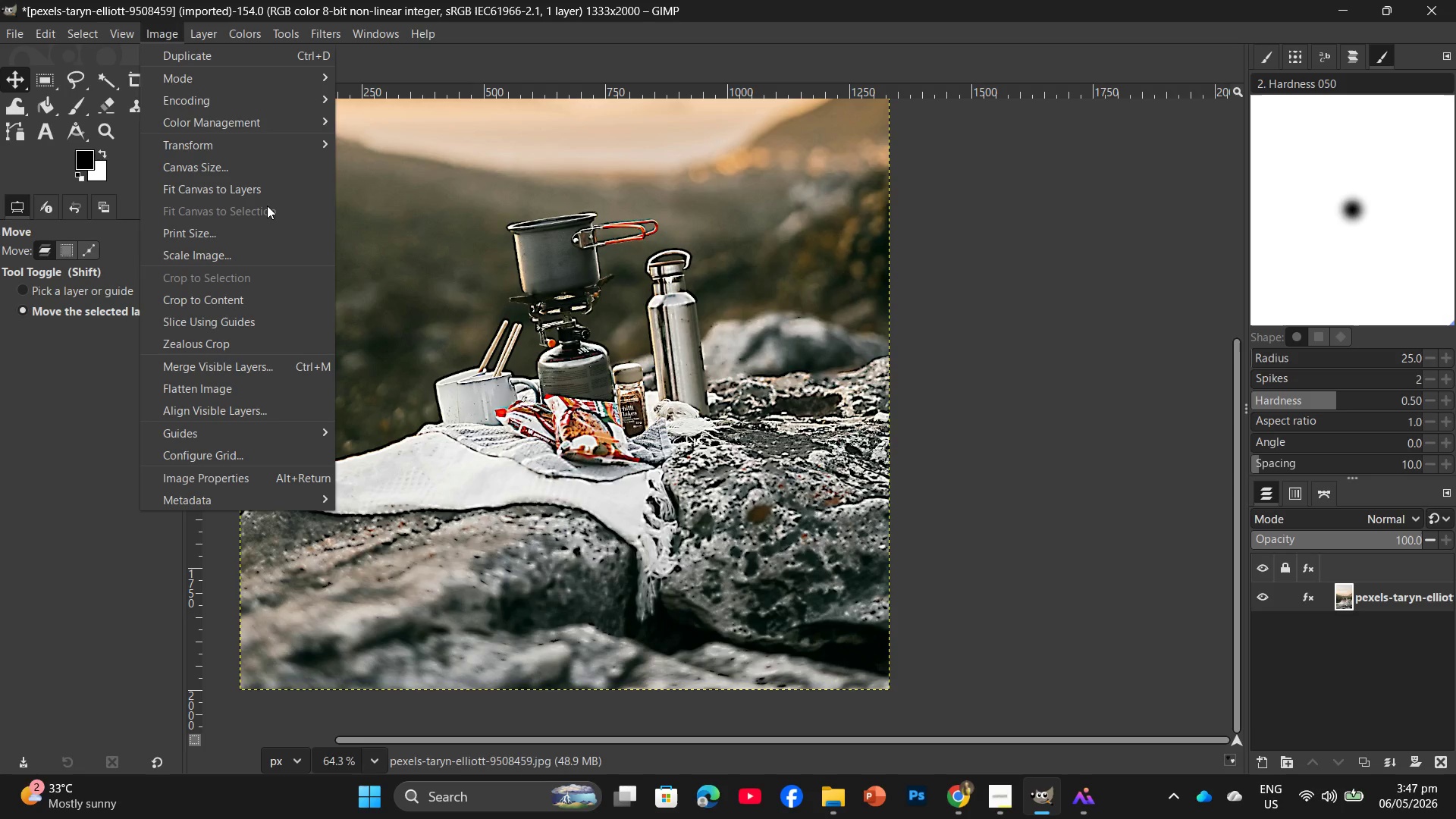 
wait(8.11)
 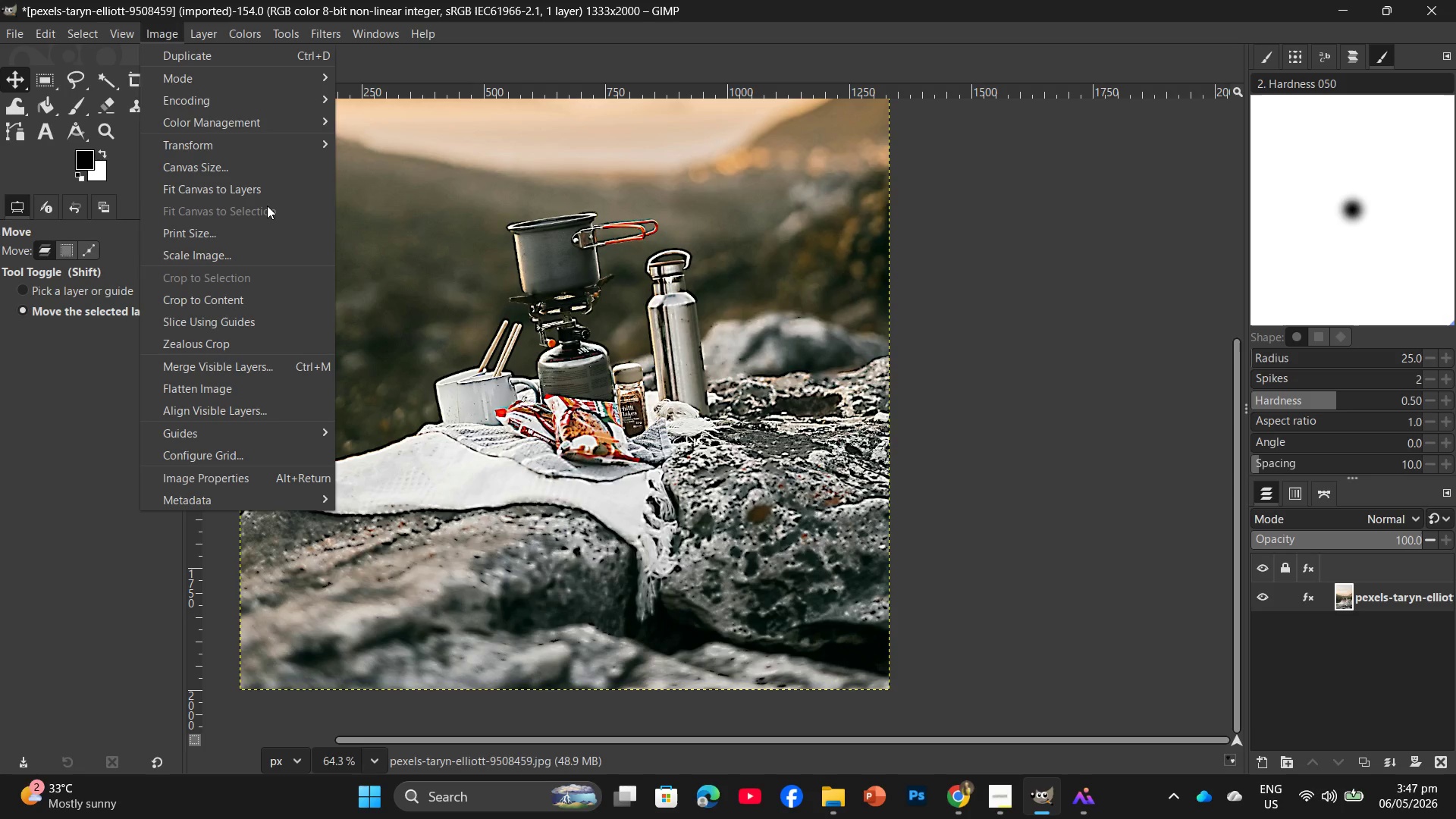 
left_click([212, 256])
 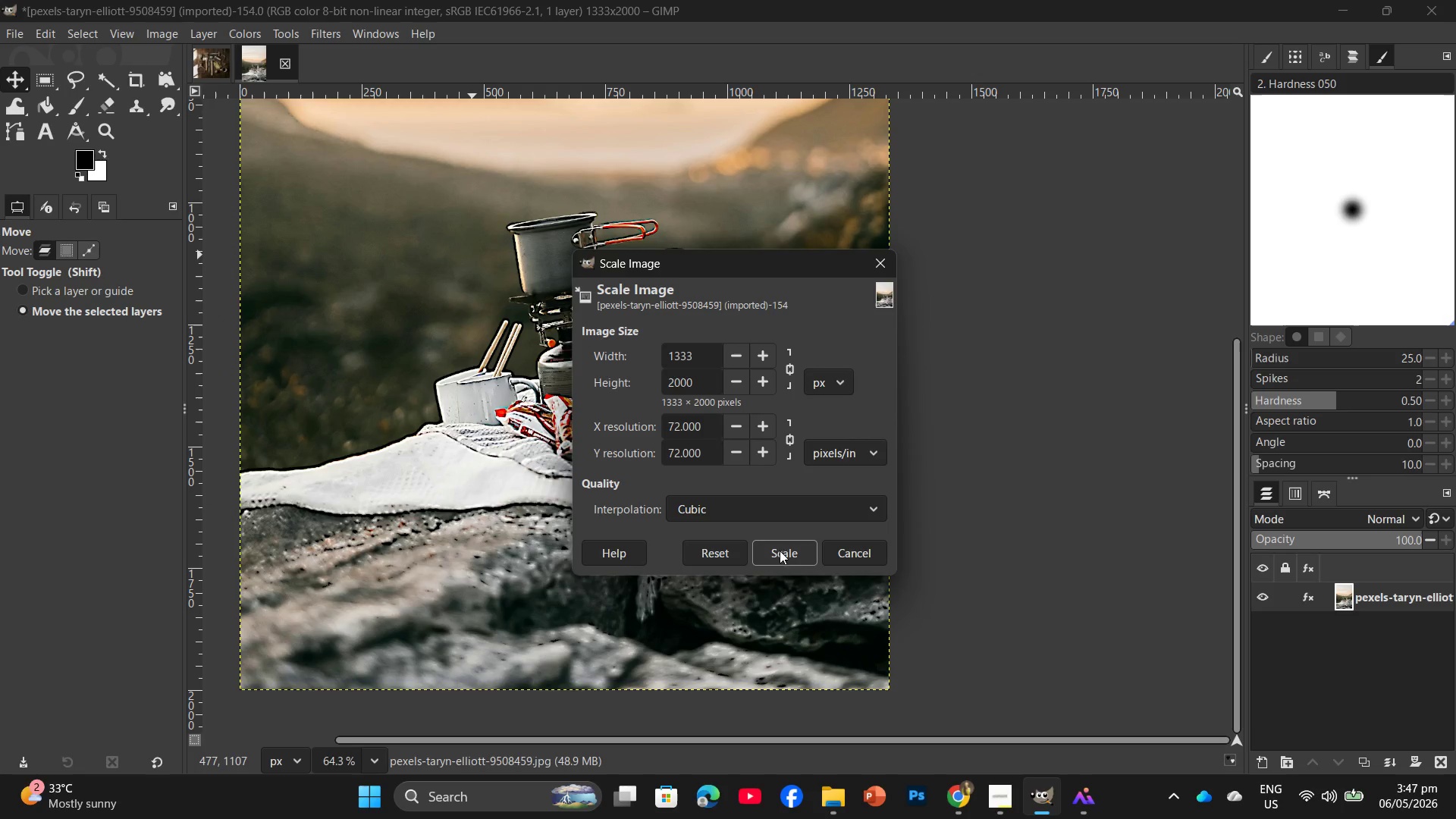 
left_click([789, 556])
 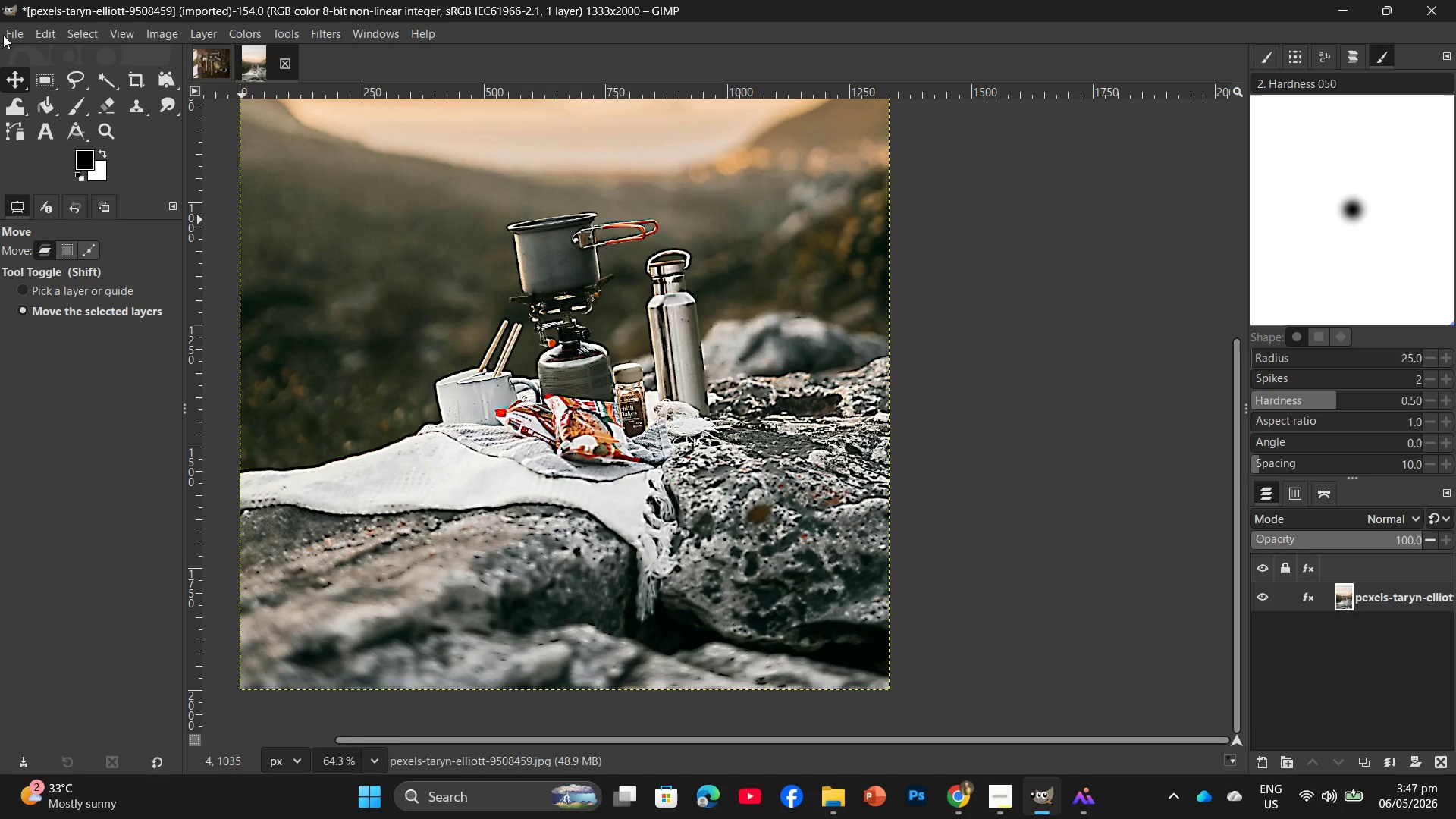 
left_click([4, 34])
 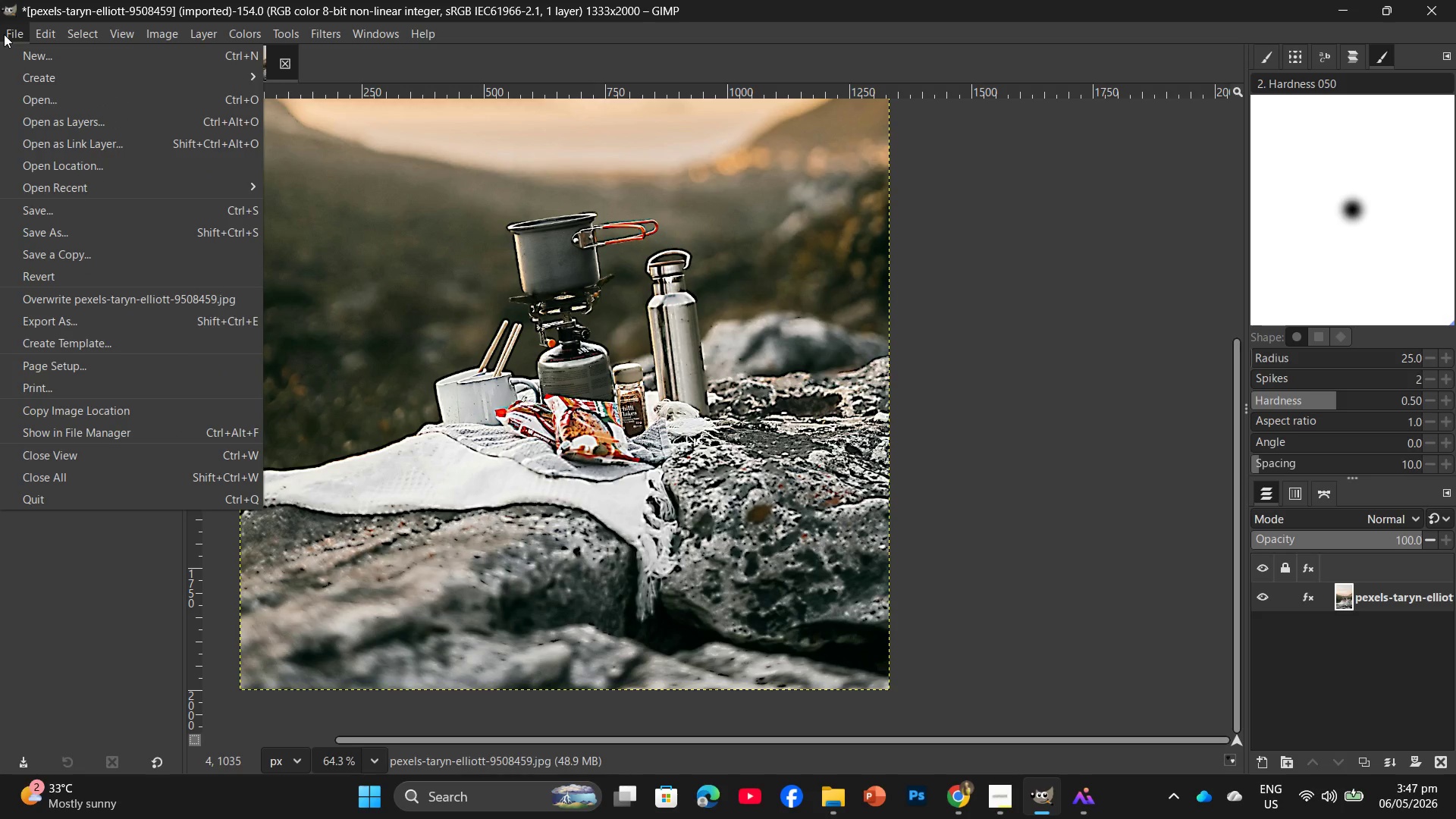 
wait(12.56)
 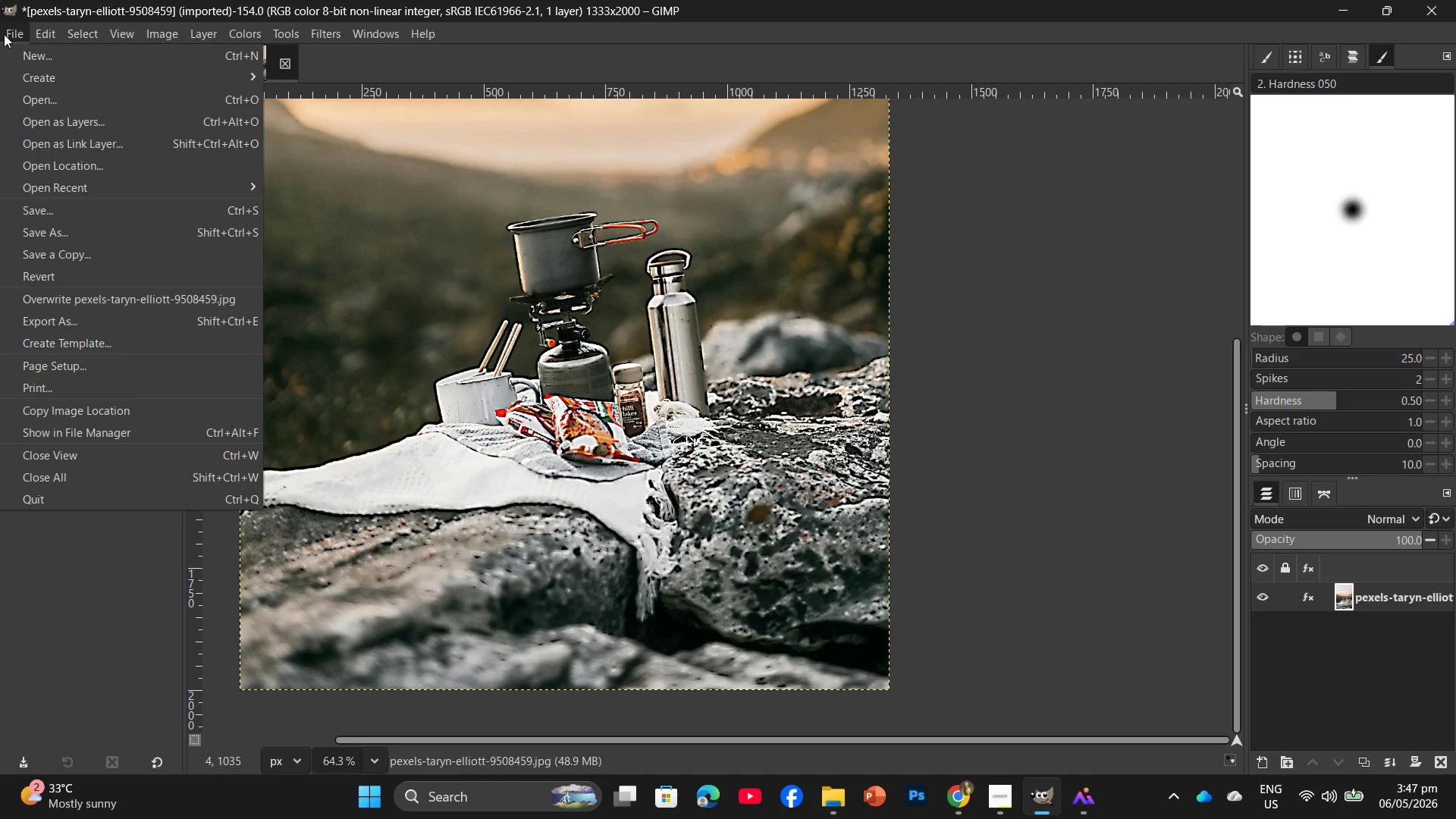 
mouse_move([78, 108])
 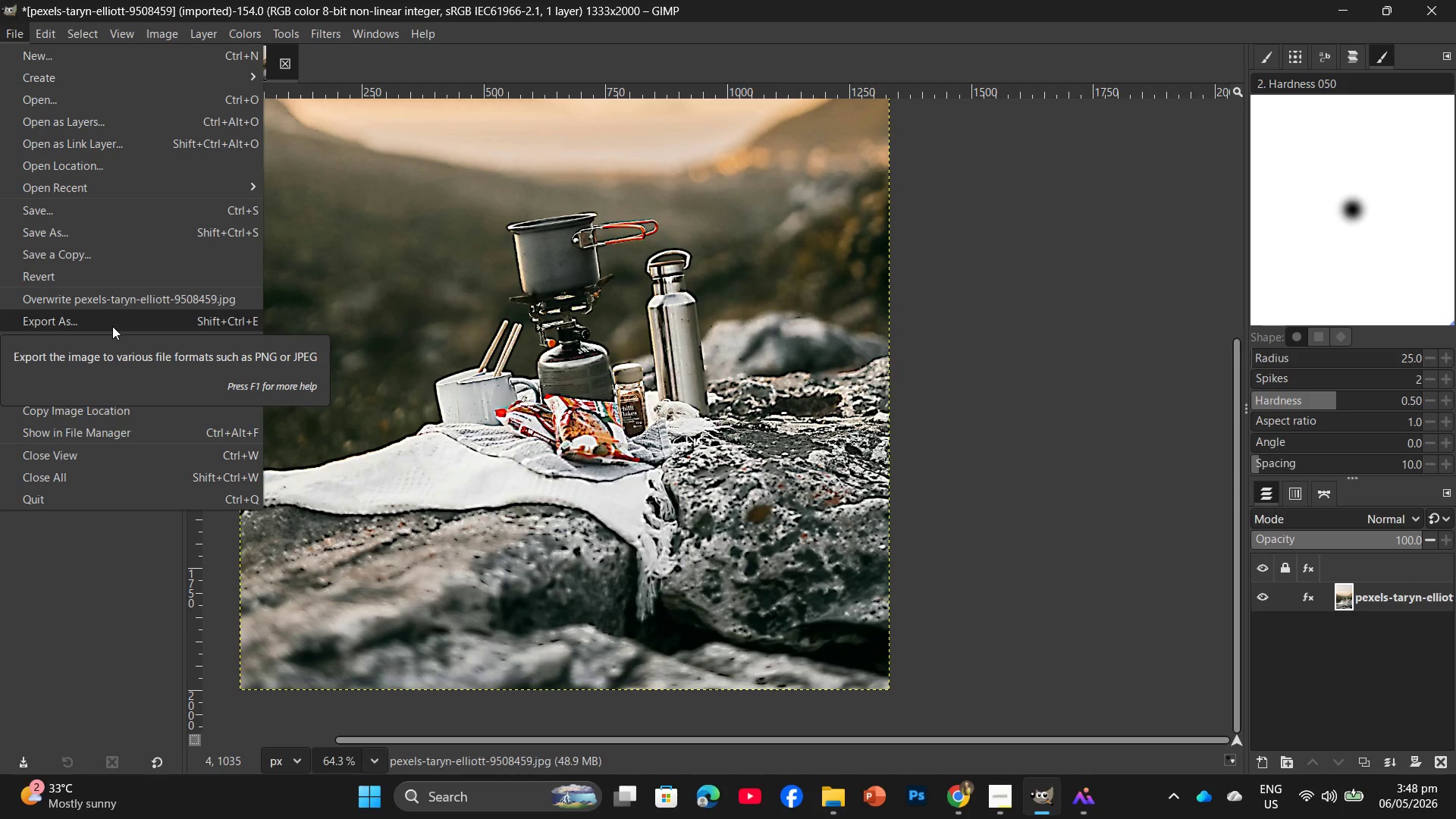 
wait(53.27)
 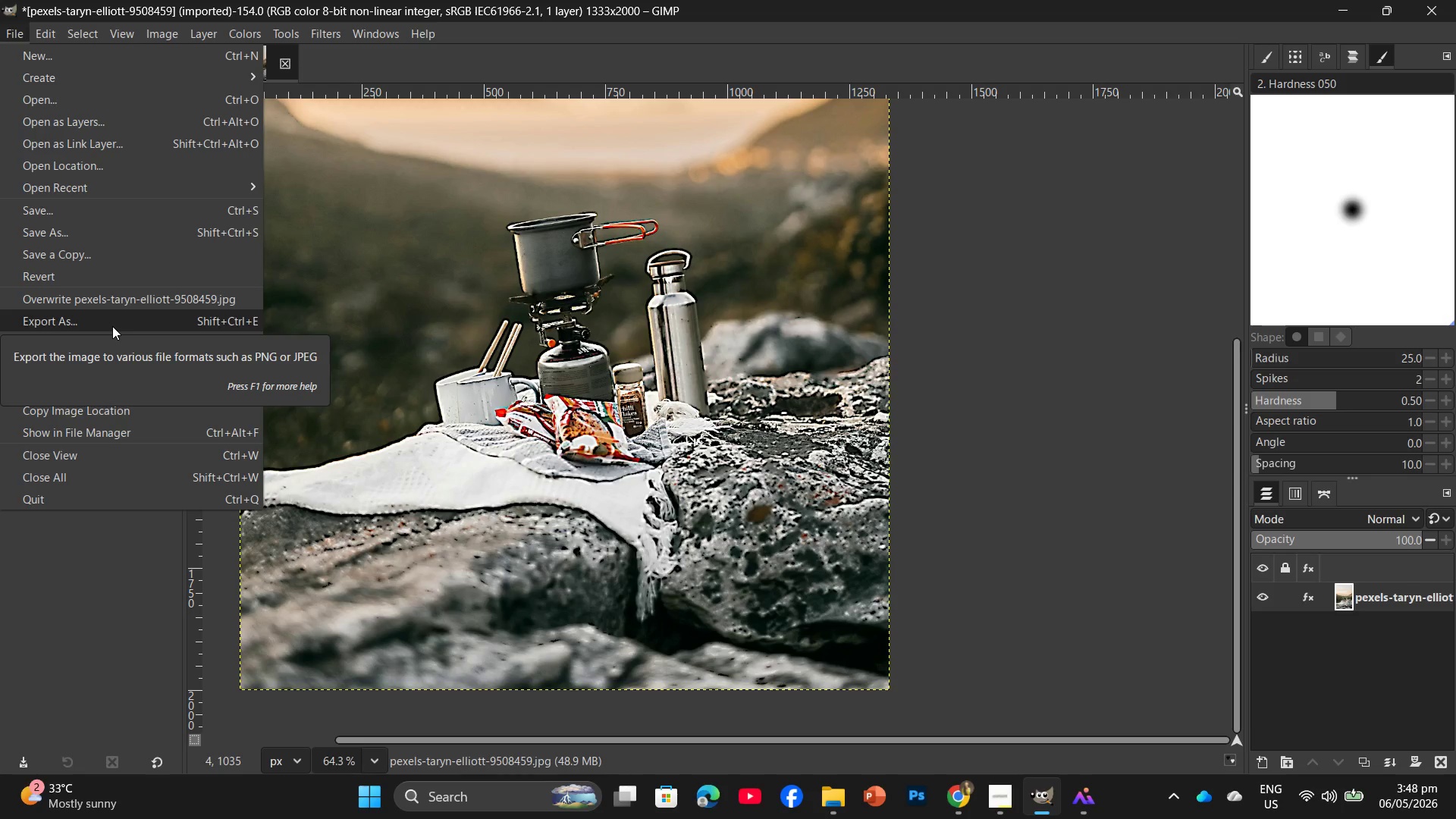 
left_click([112, 326])
 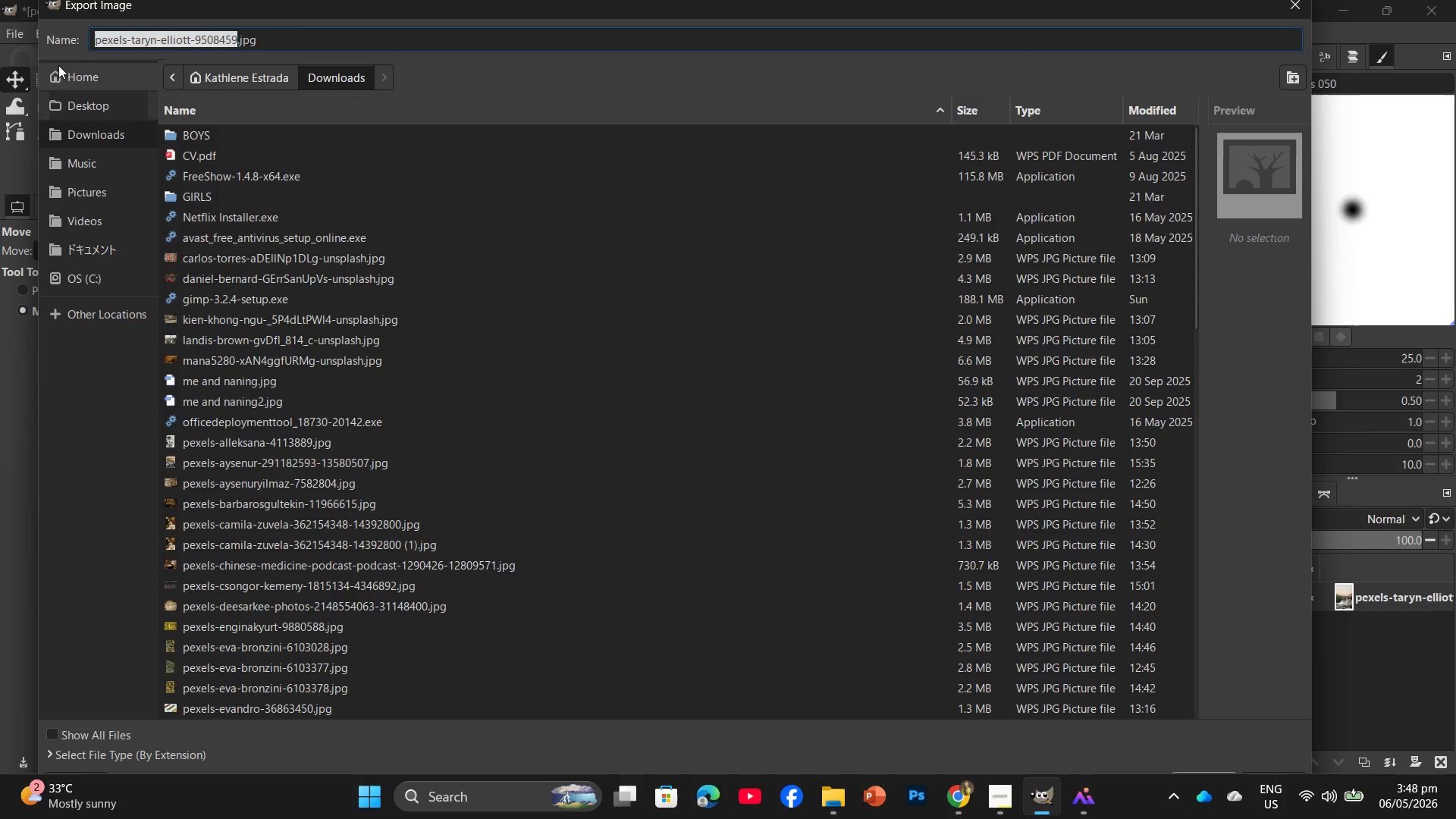 
left_click([94, 117])
 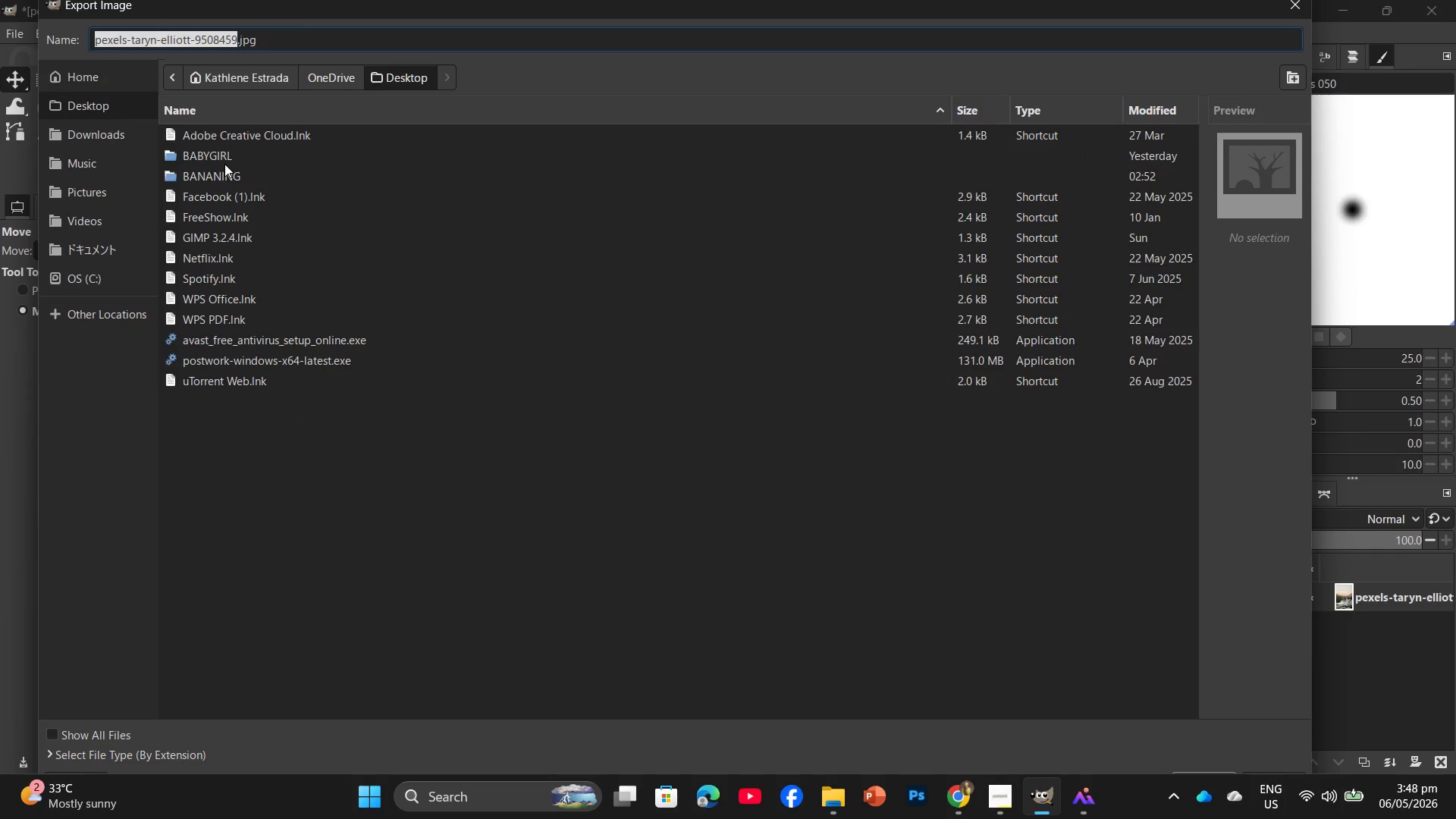 
double_click([224, 164])
 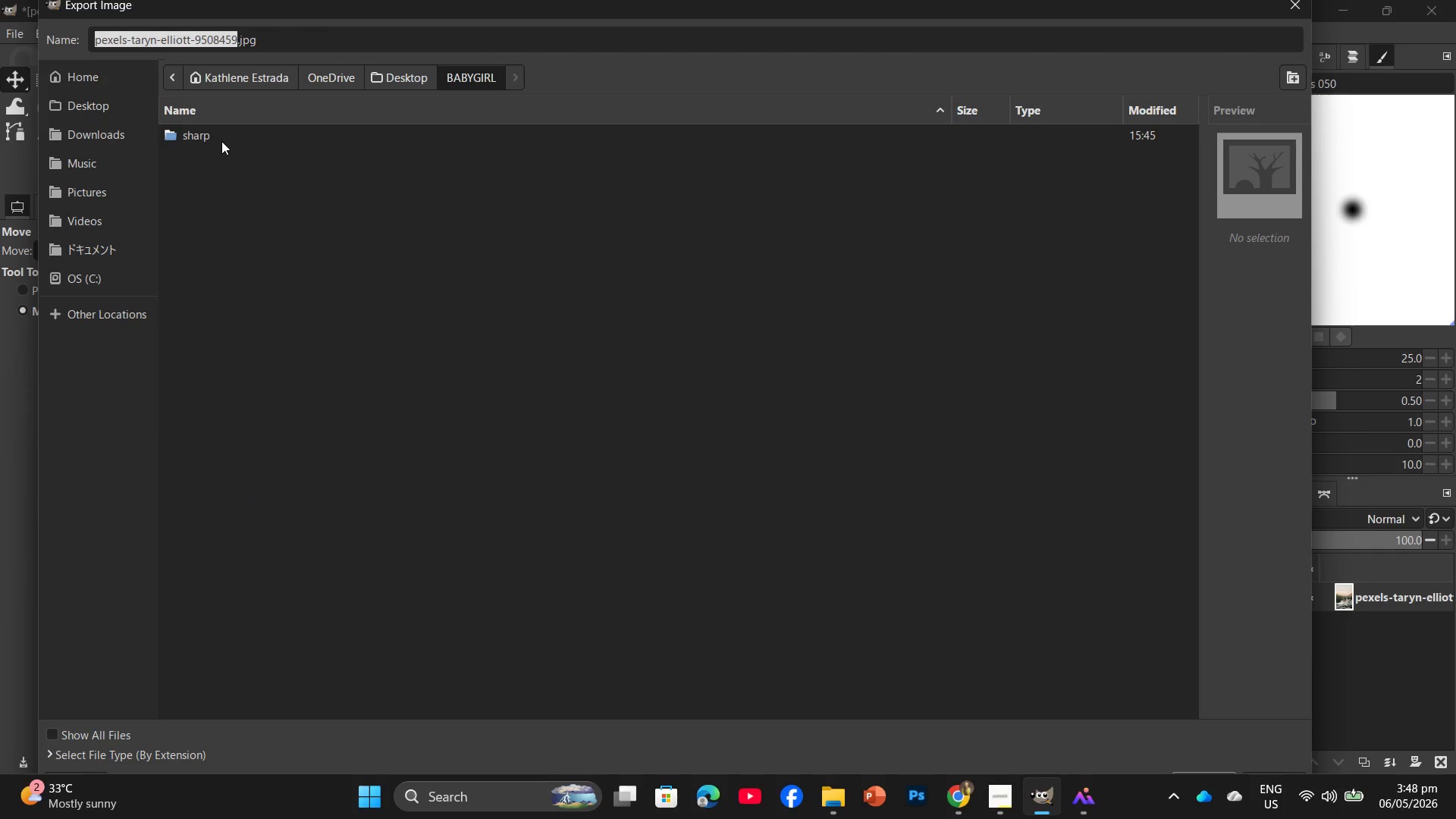 
double_click([221, 141])
 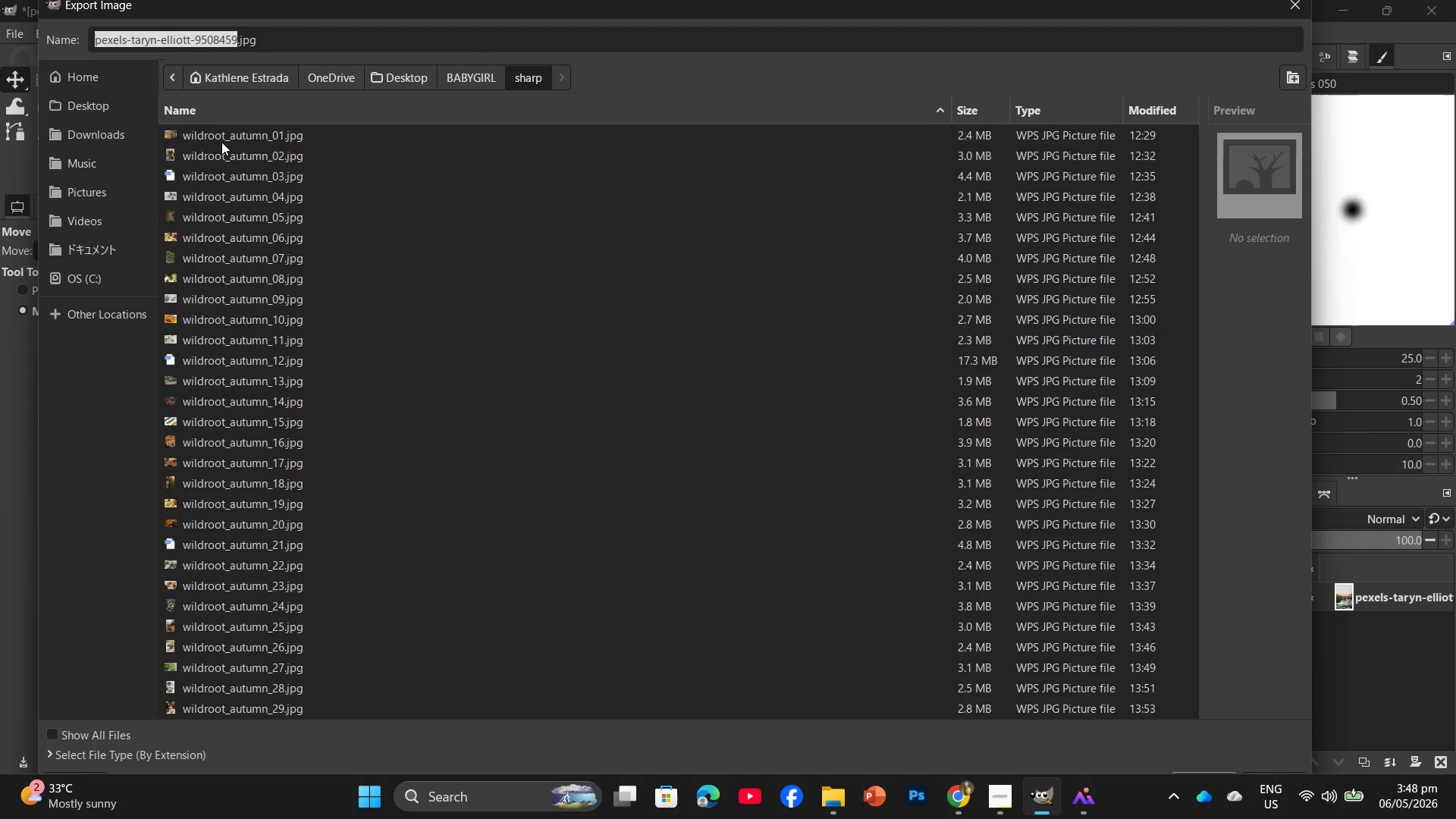 
left_click([221, 143])
 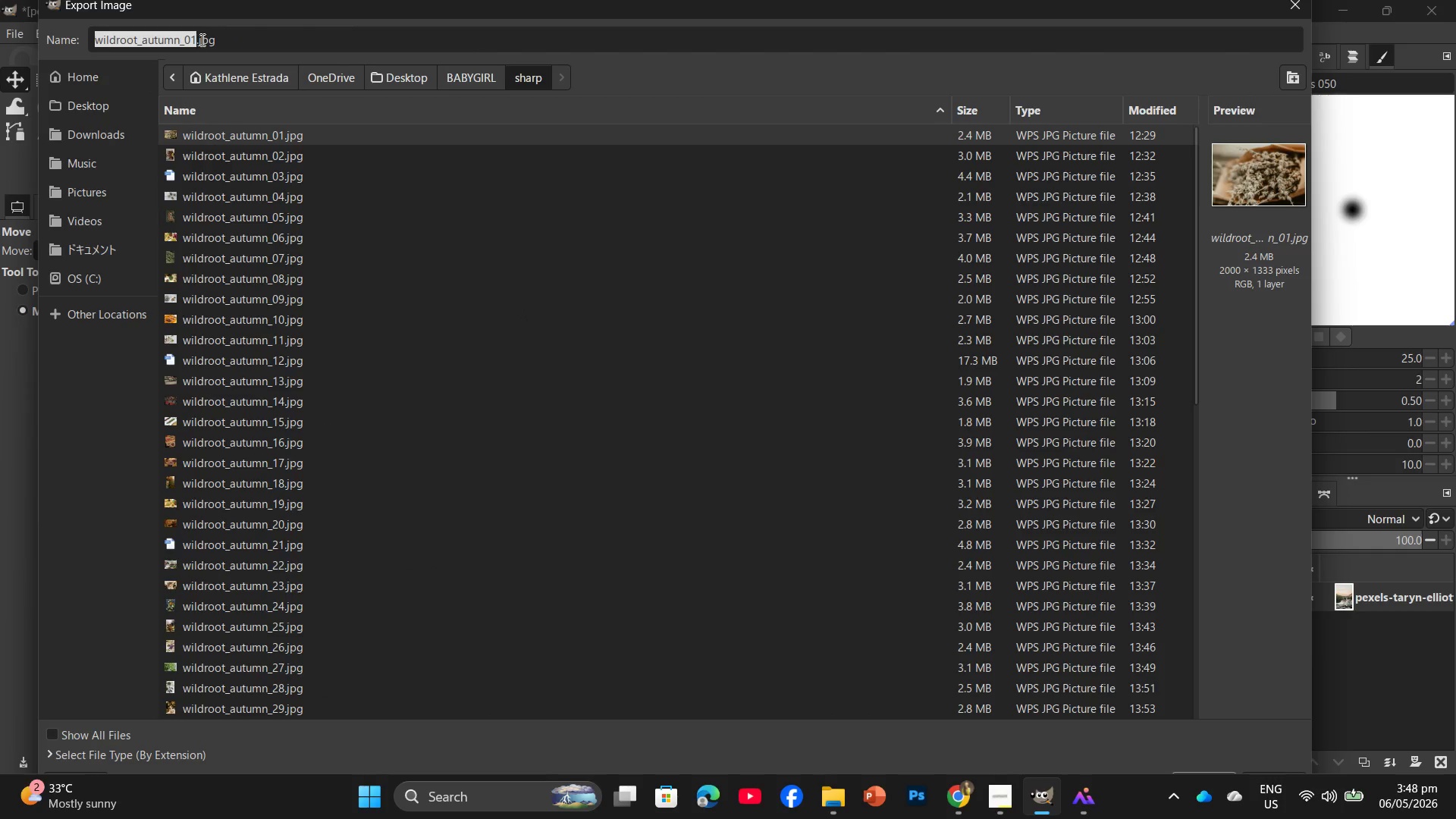 
scroll: coordinate [331, 314], scroll_direction: down, amount: 17.0
 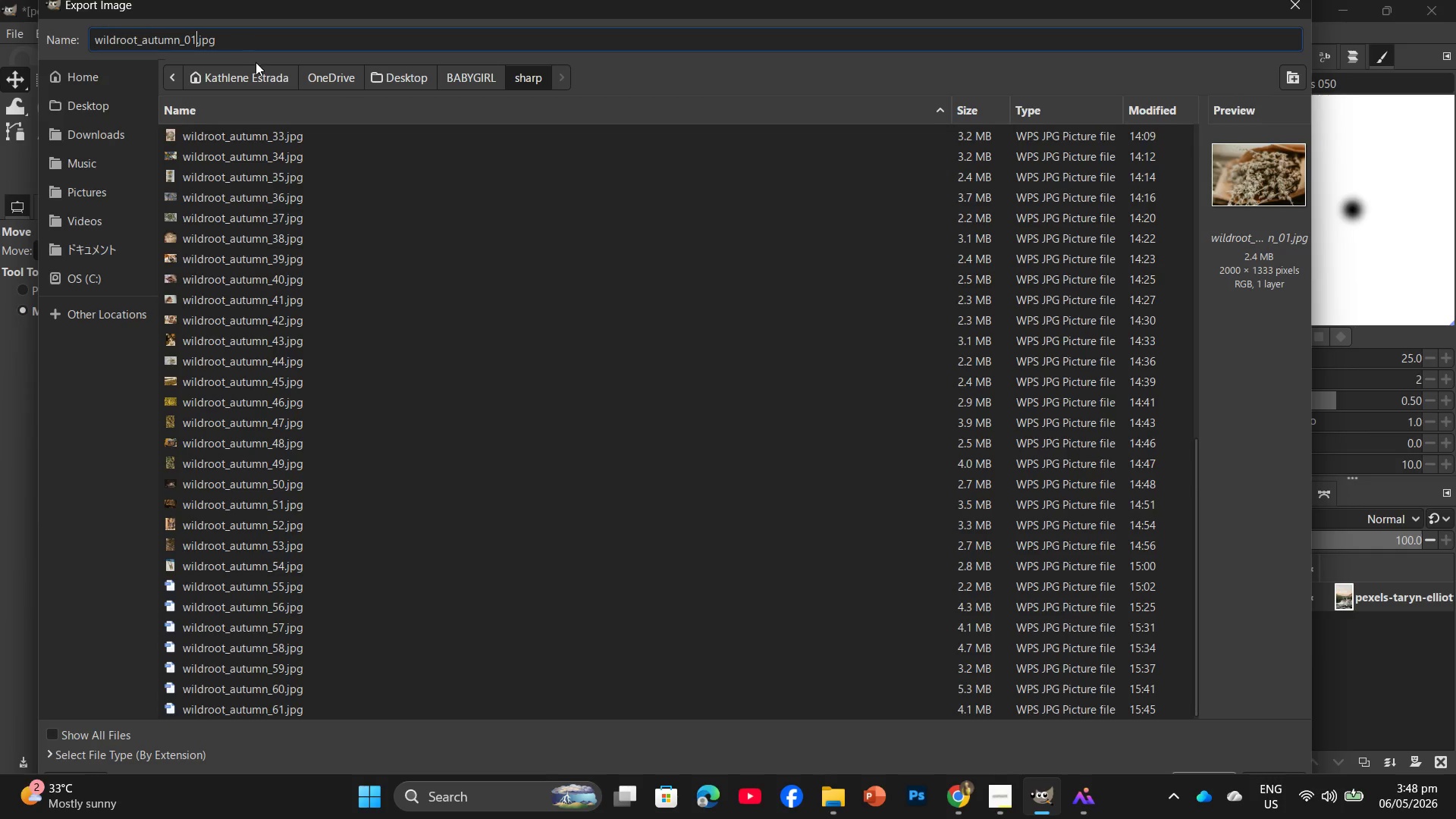 
key(Backspace)
 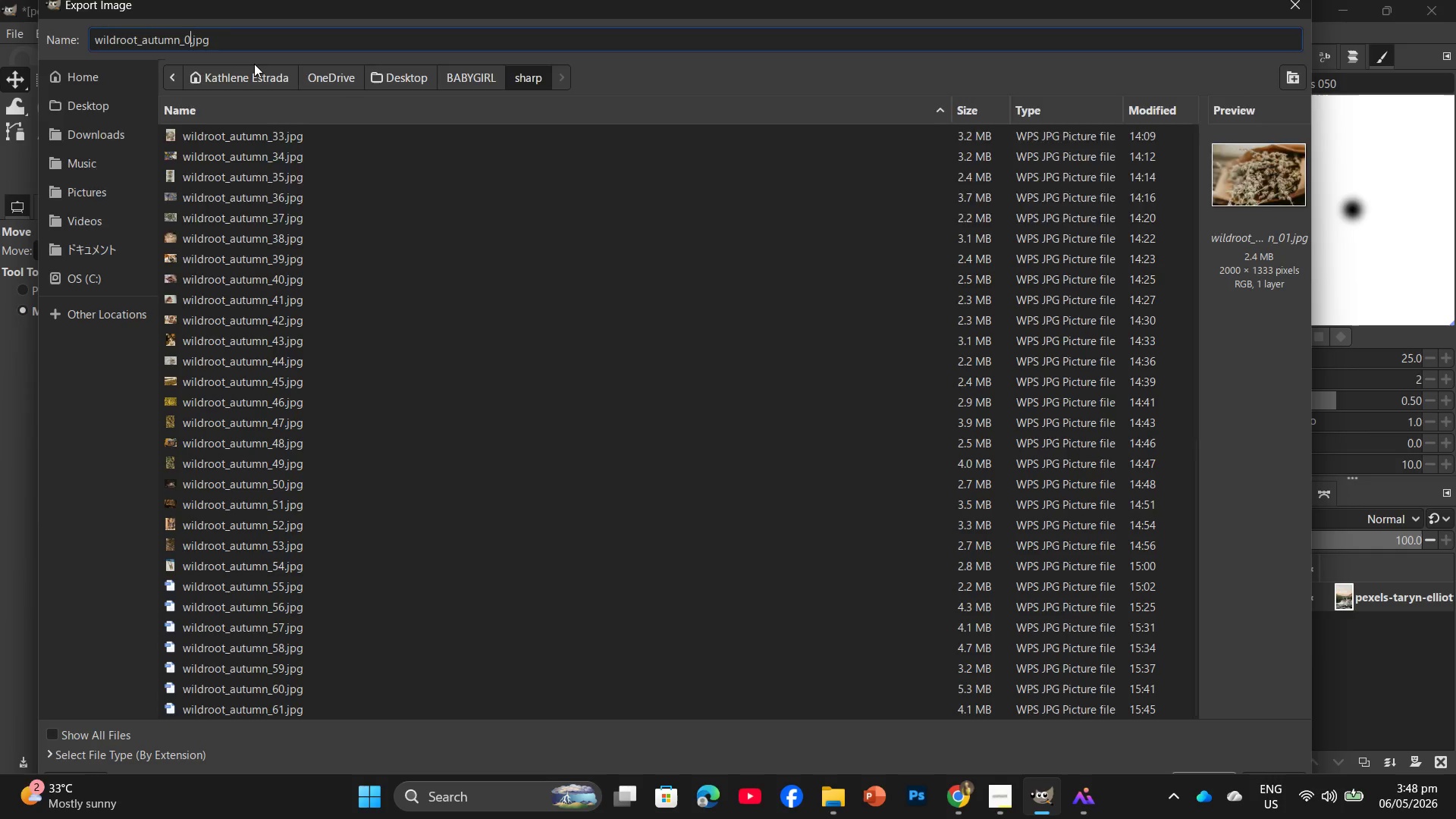 
key(Backspace)
 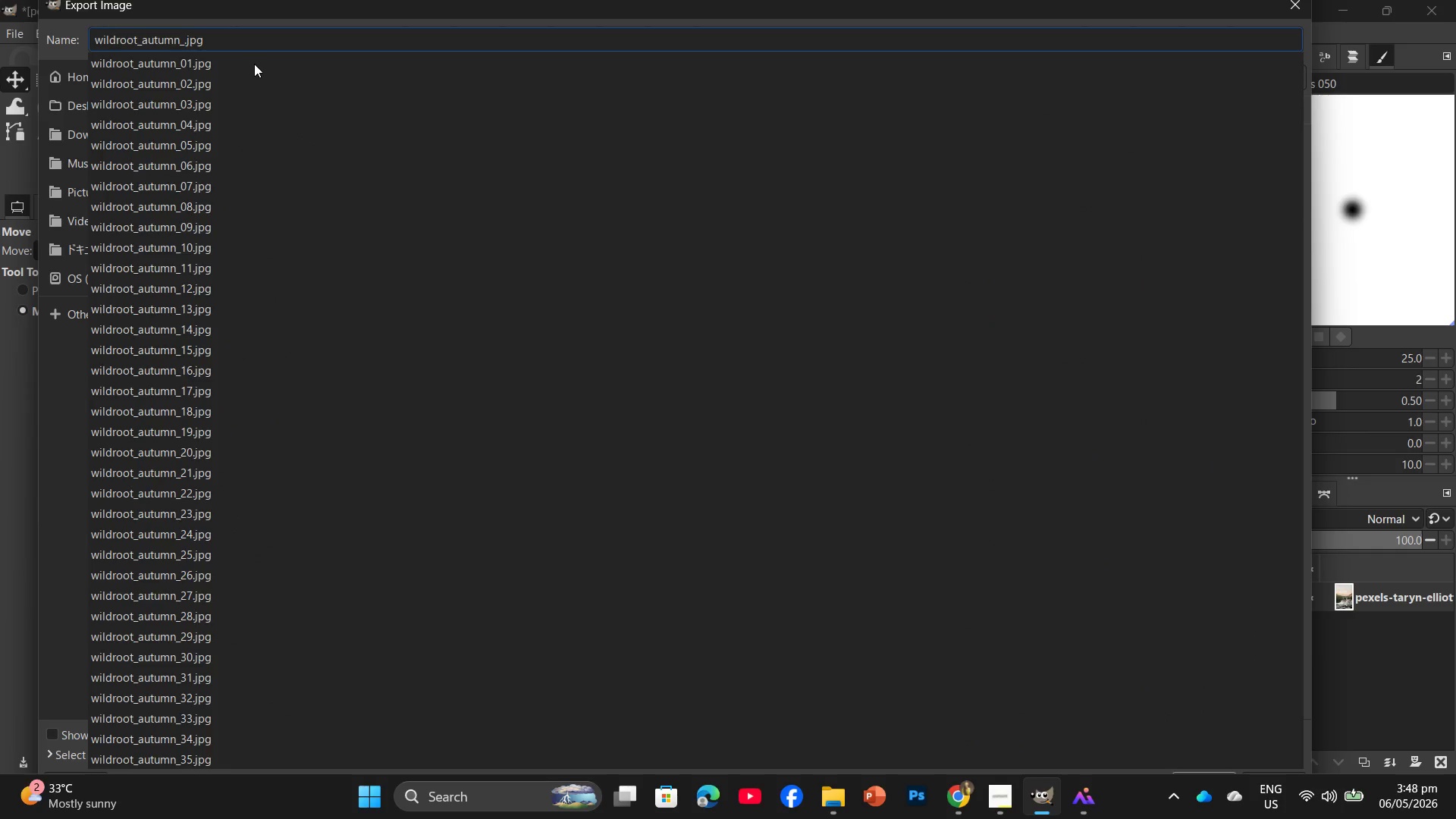 
key(Numpad6)
 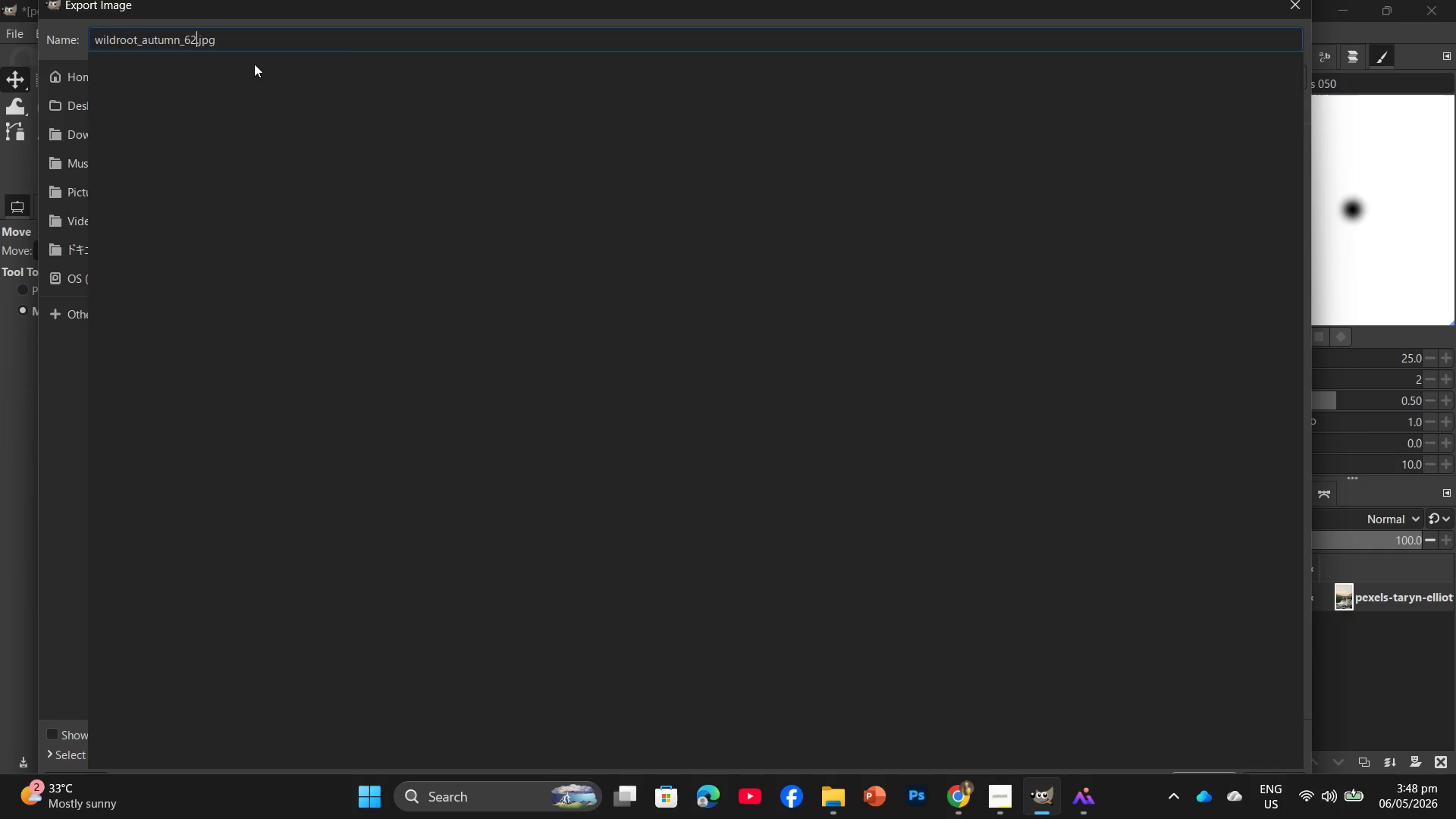 
key(Numpad2)
 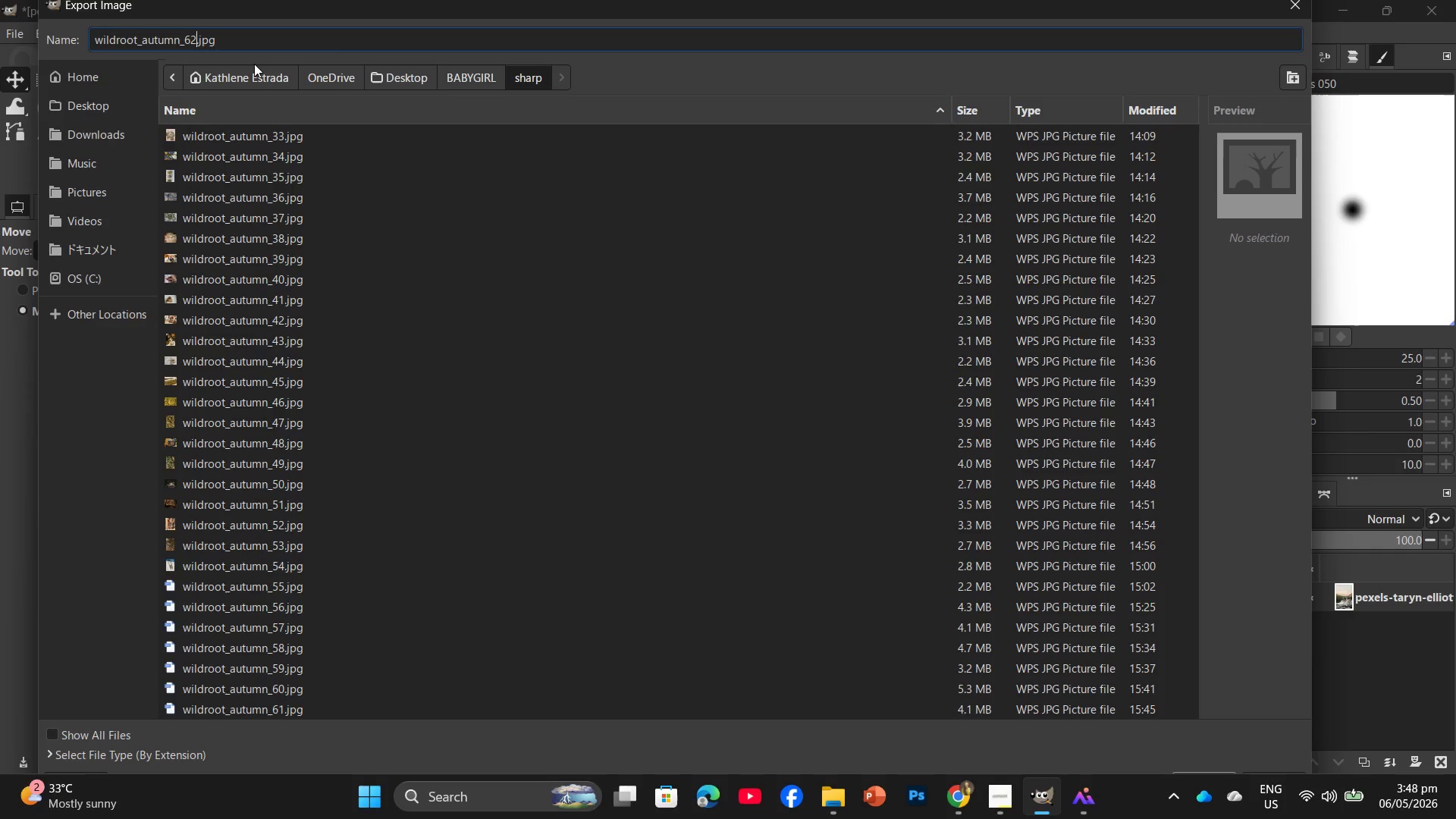 
key(Enter)
 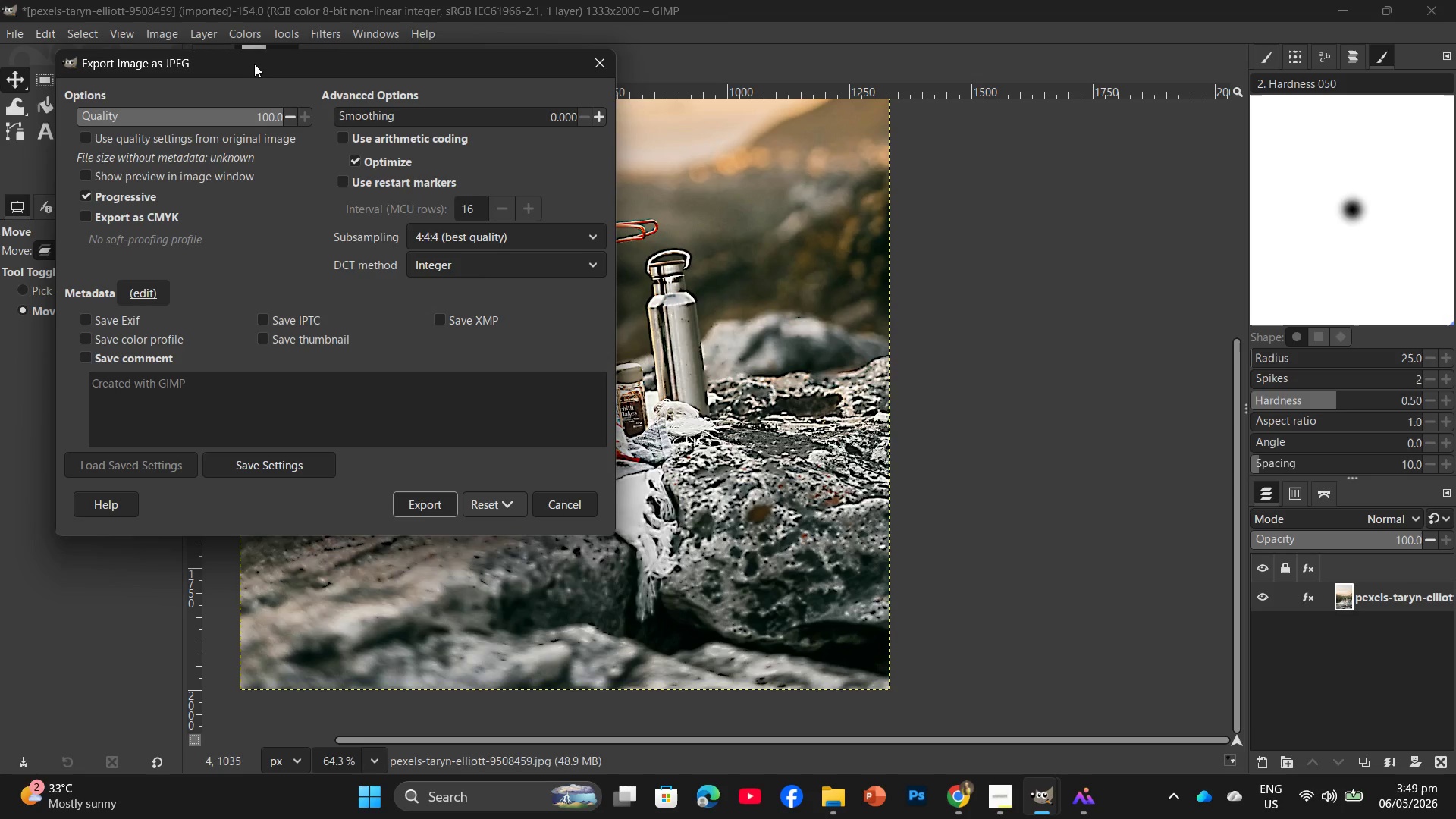 
wait(30.84)
 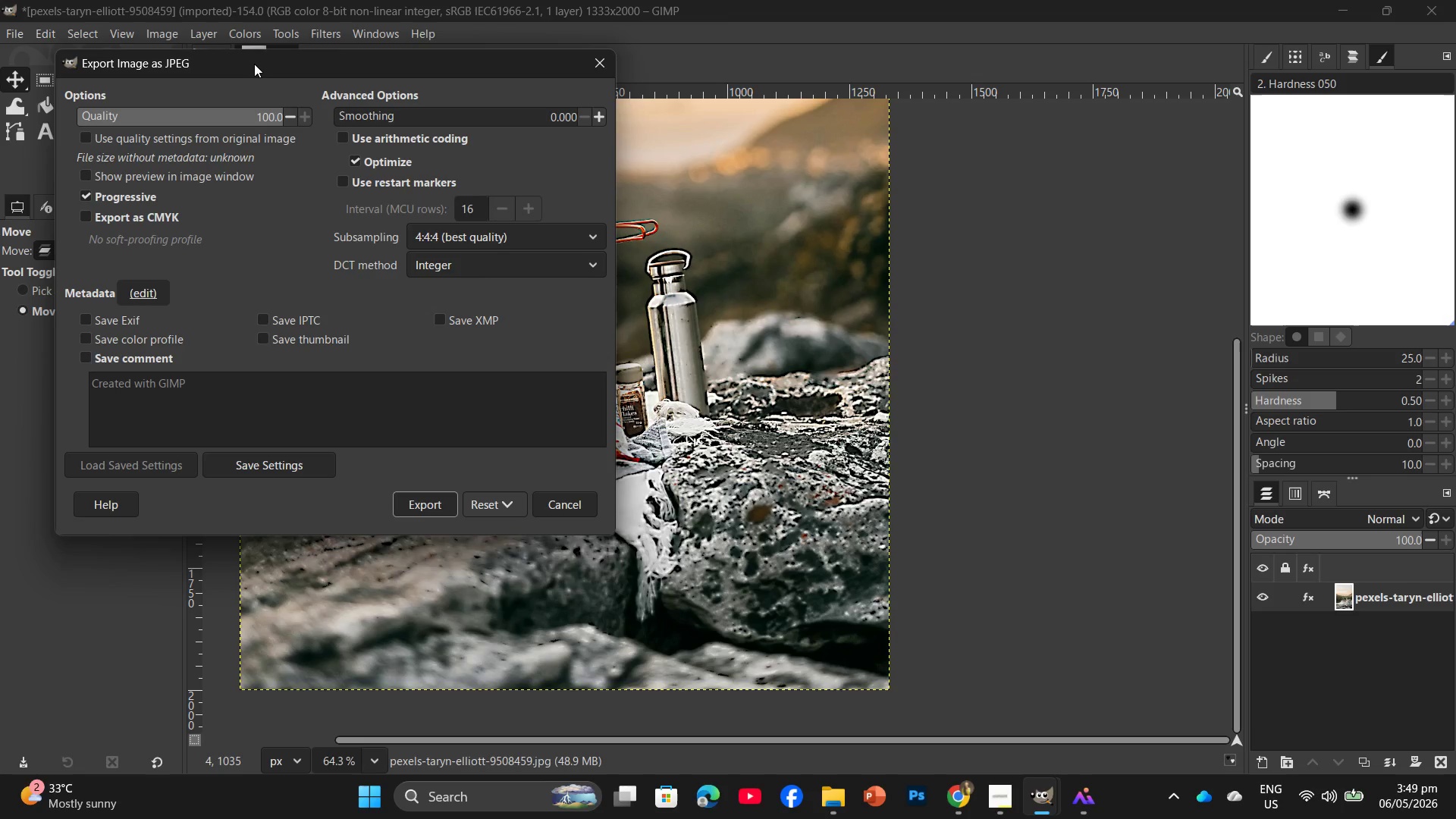 
hold_key(key=ControlLeft, duration=0.42)
scroll: coordinate [833, 522], scroll_direction: down, amount: 5.0
 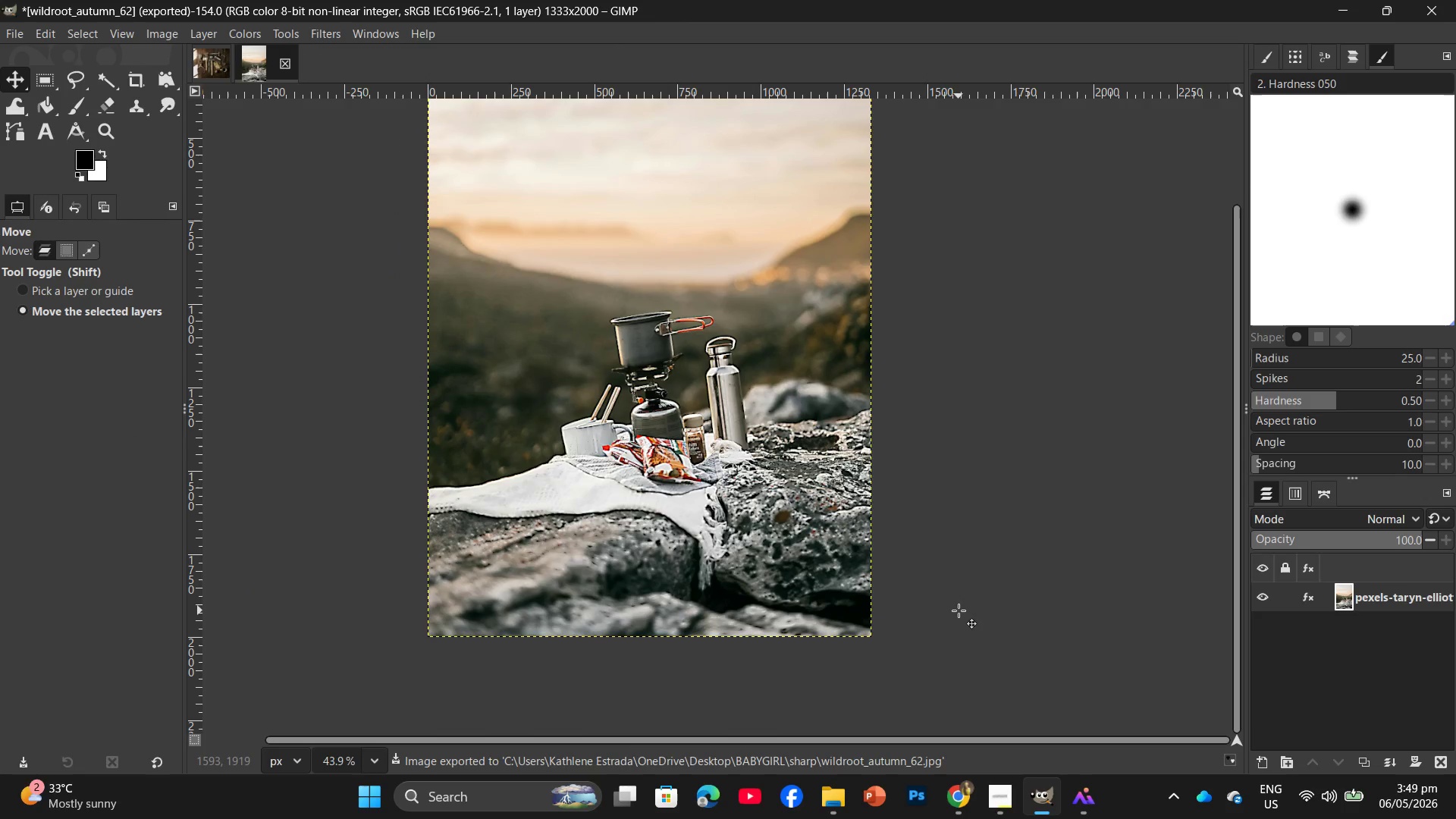 
key(Control+ControlLeft)
 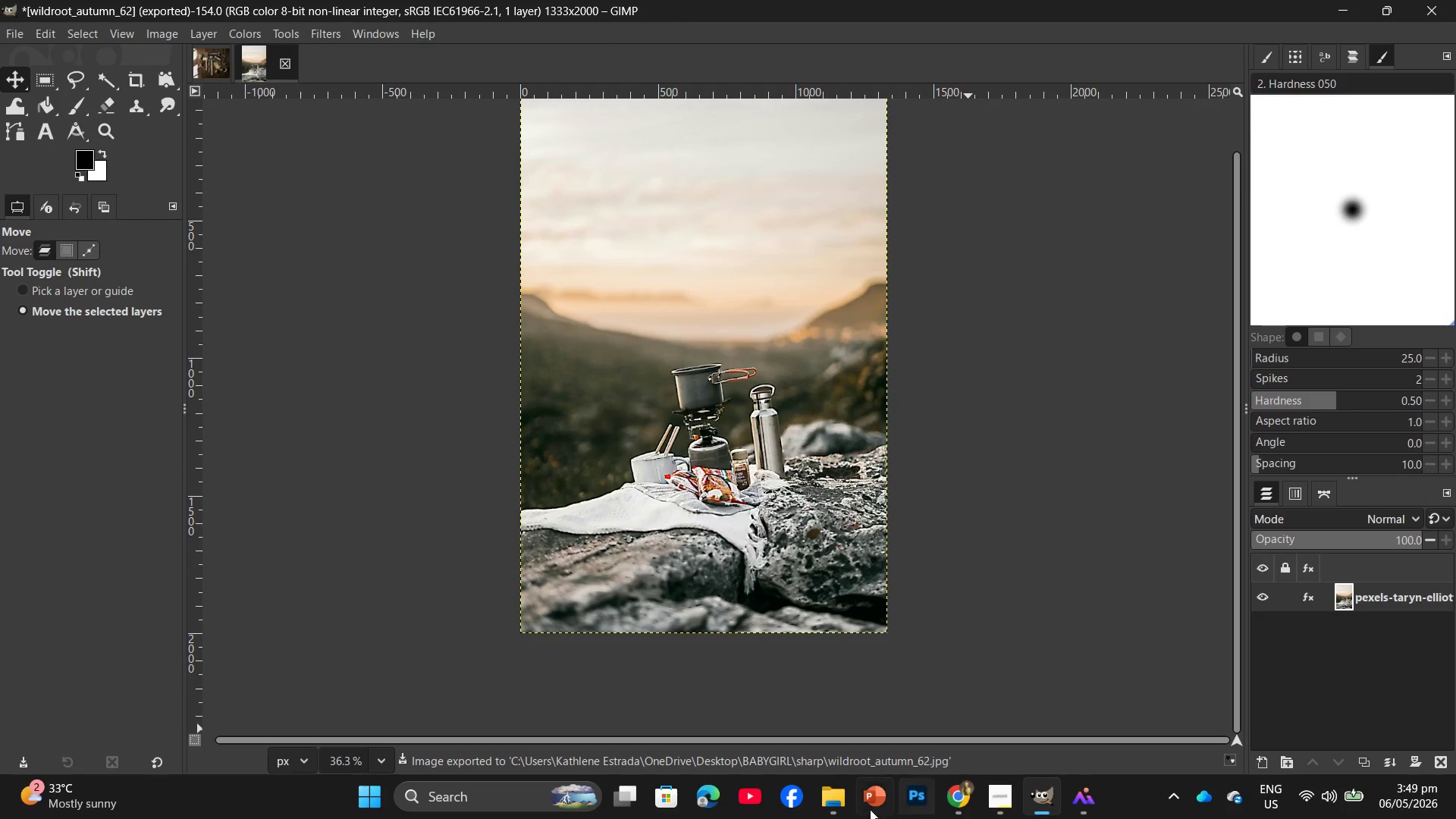 
scroll: coordinate [959, 610], scroll_direction: down, amount: 3.0
 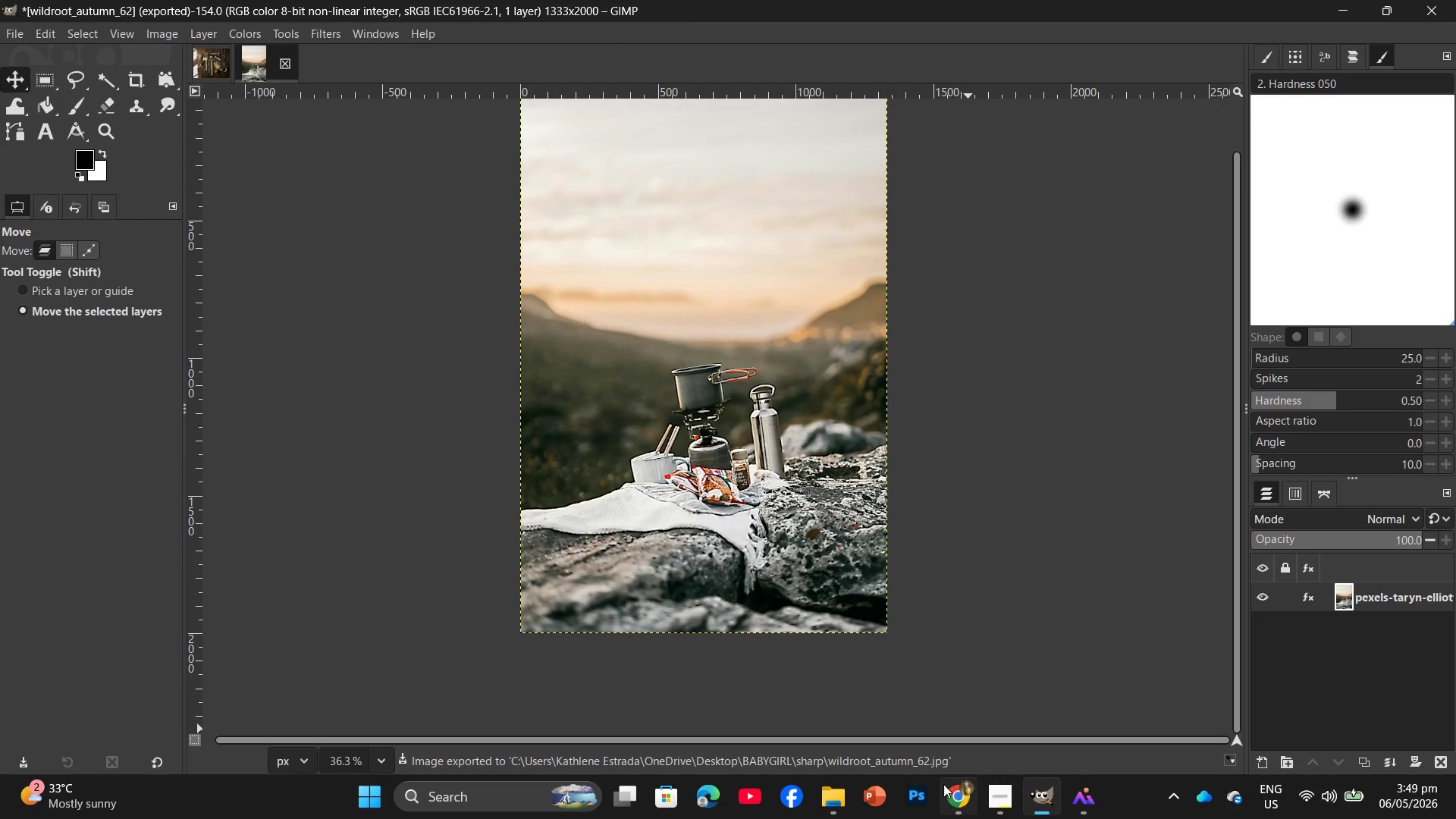 
left_click([844, 818])
 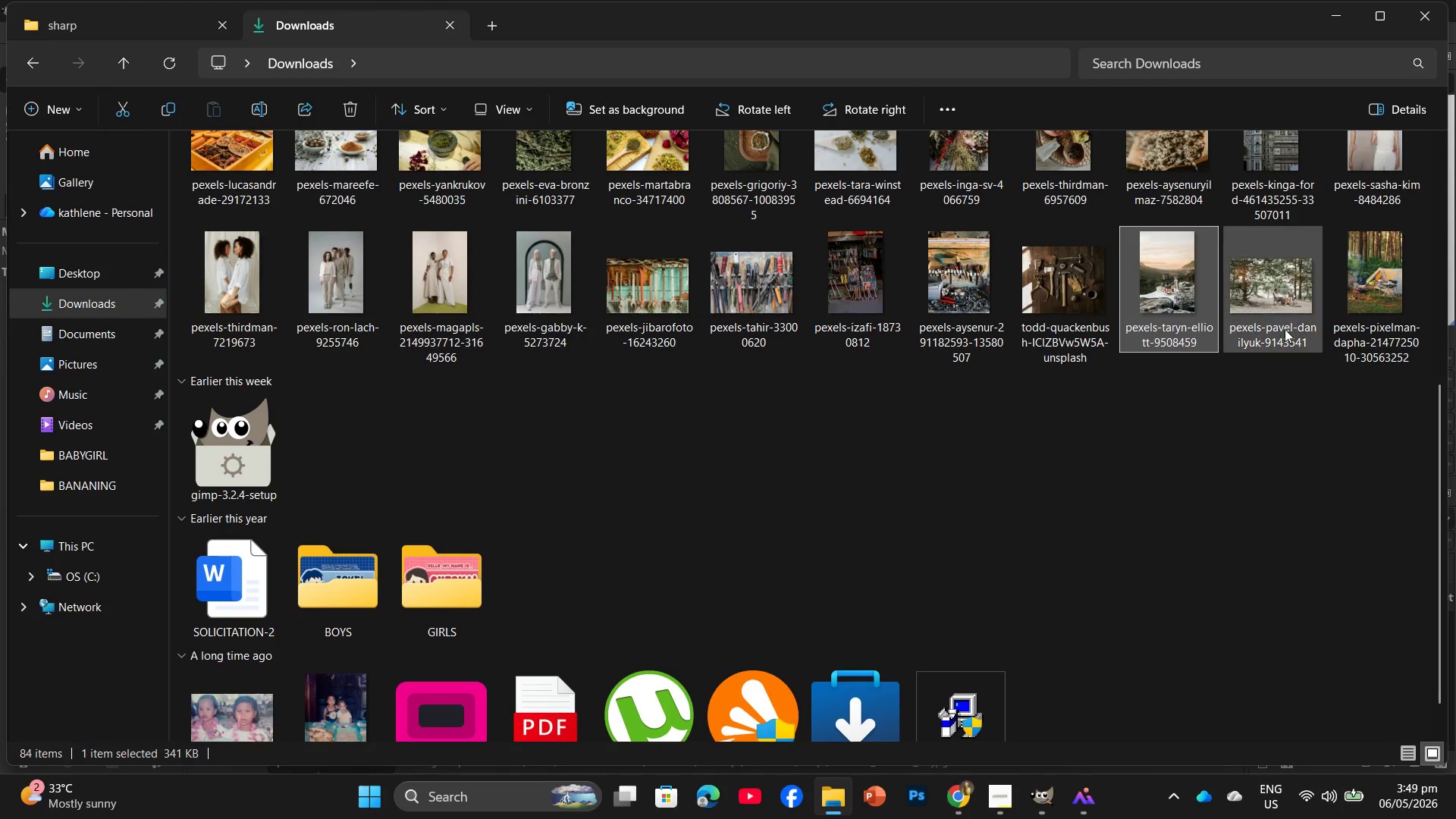 
left_click_drag(start_coordinate=[1273, 321], to_coordinate=[398, 69])
 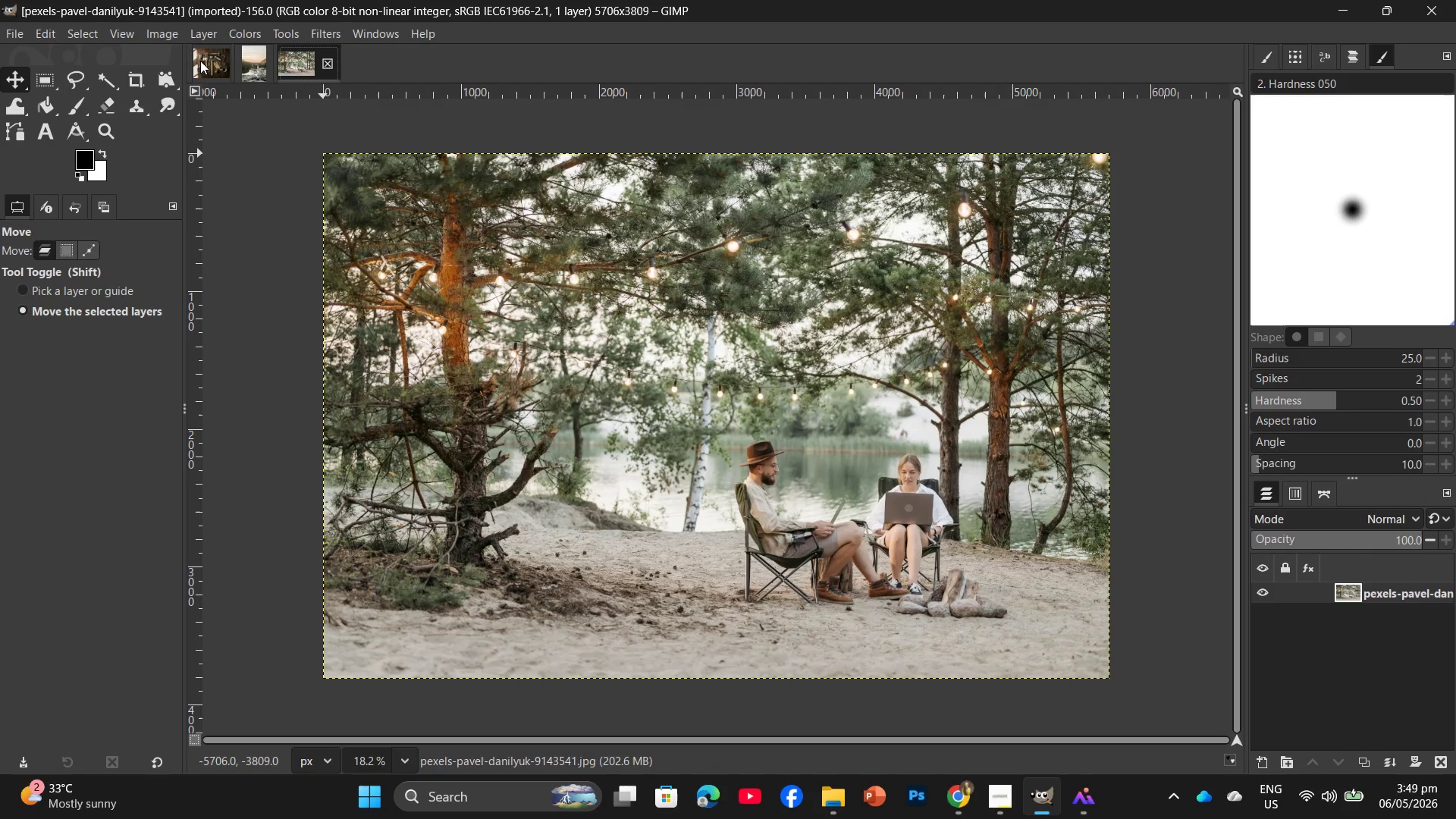 
left_click([200, 61])
 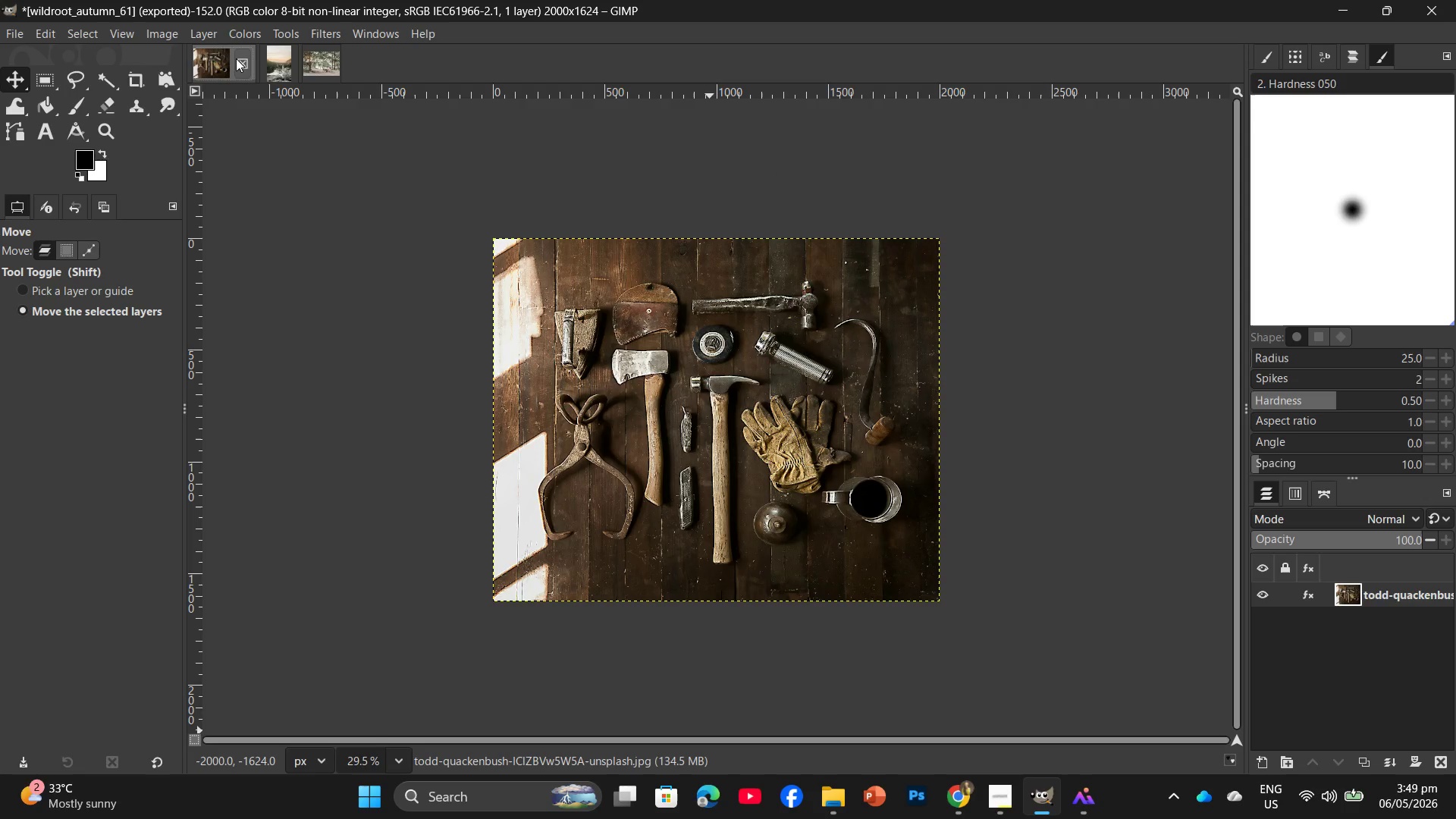 
left_click([236, 58])
 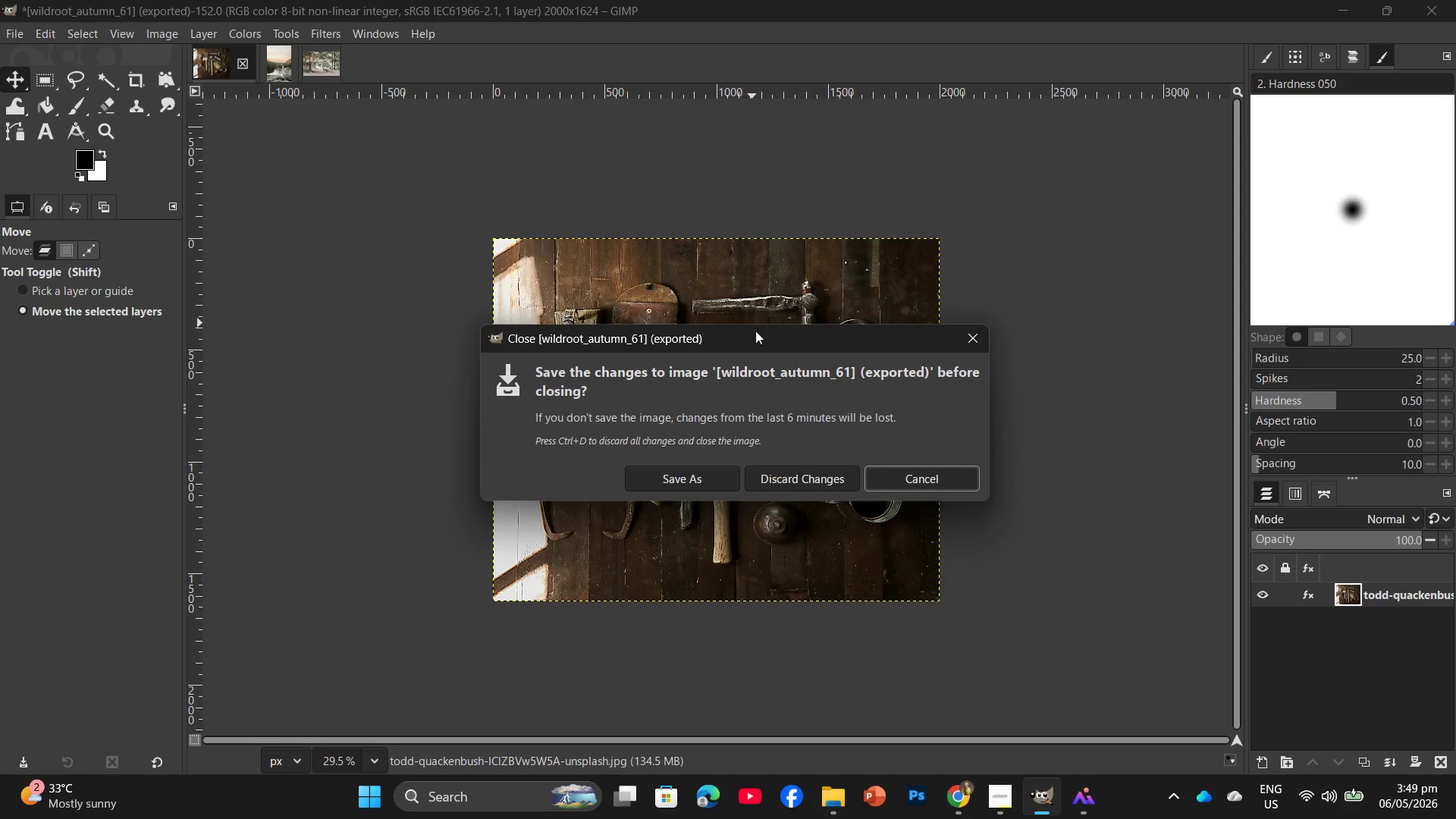 
left_click([810, 475])
 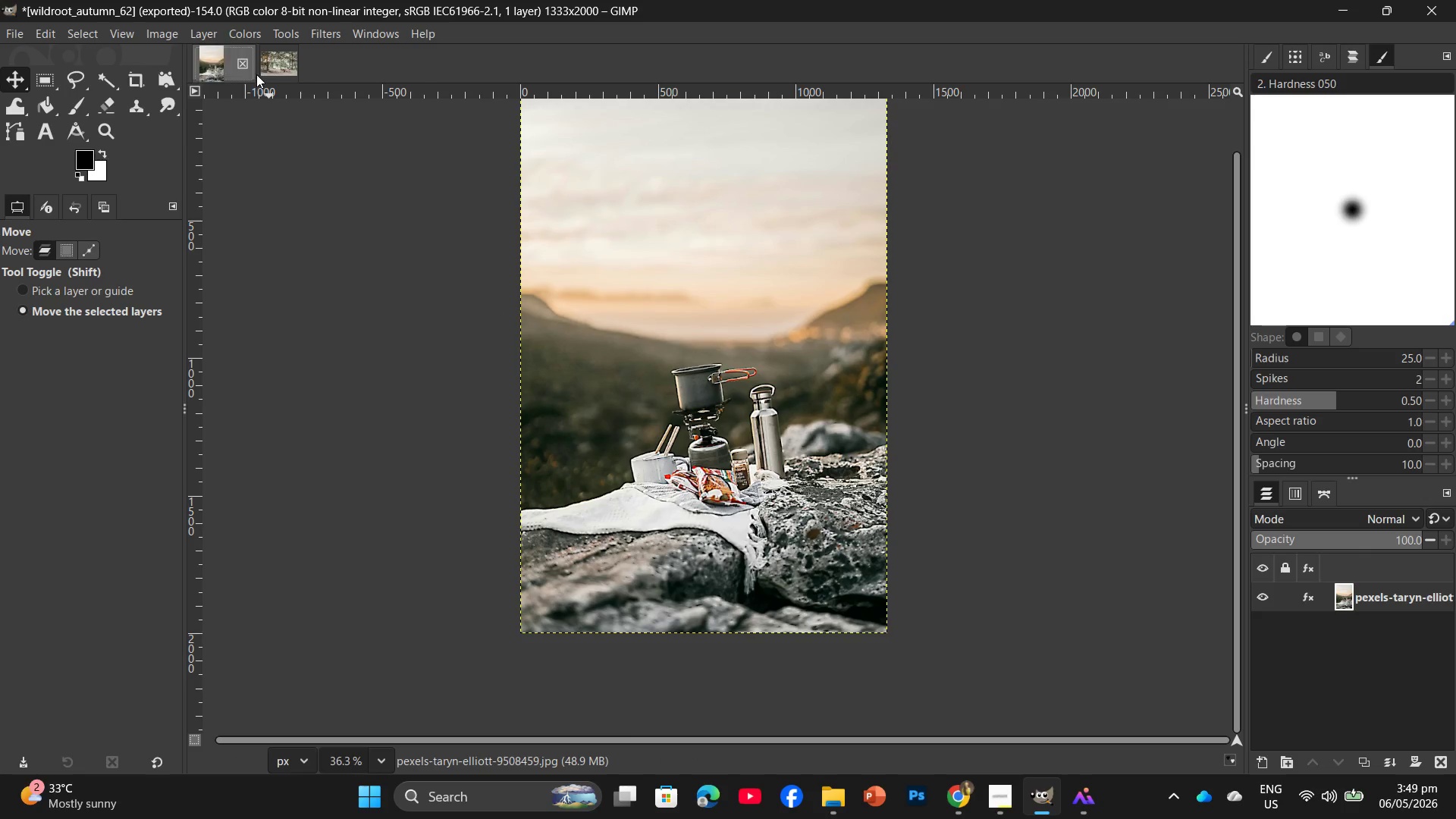 
left_click([243, 61])
 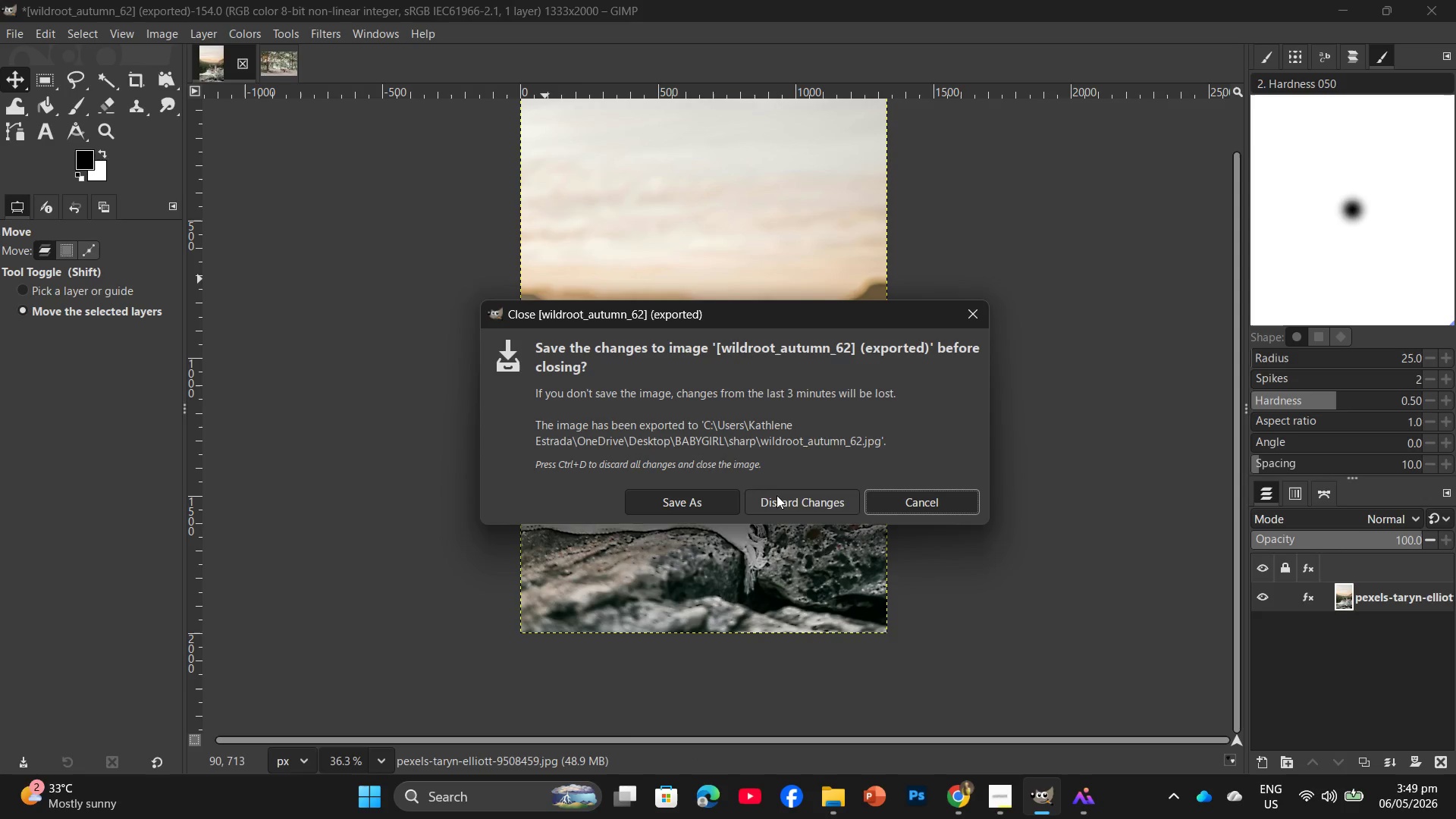 
left_click([777, 494])
 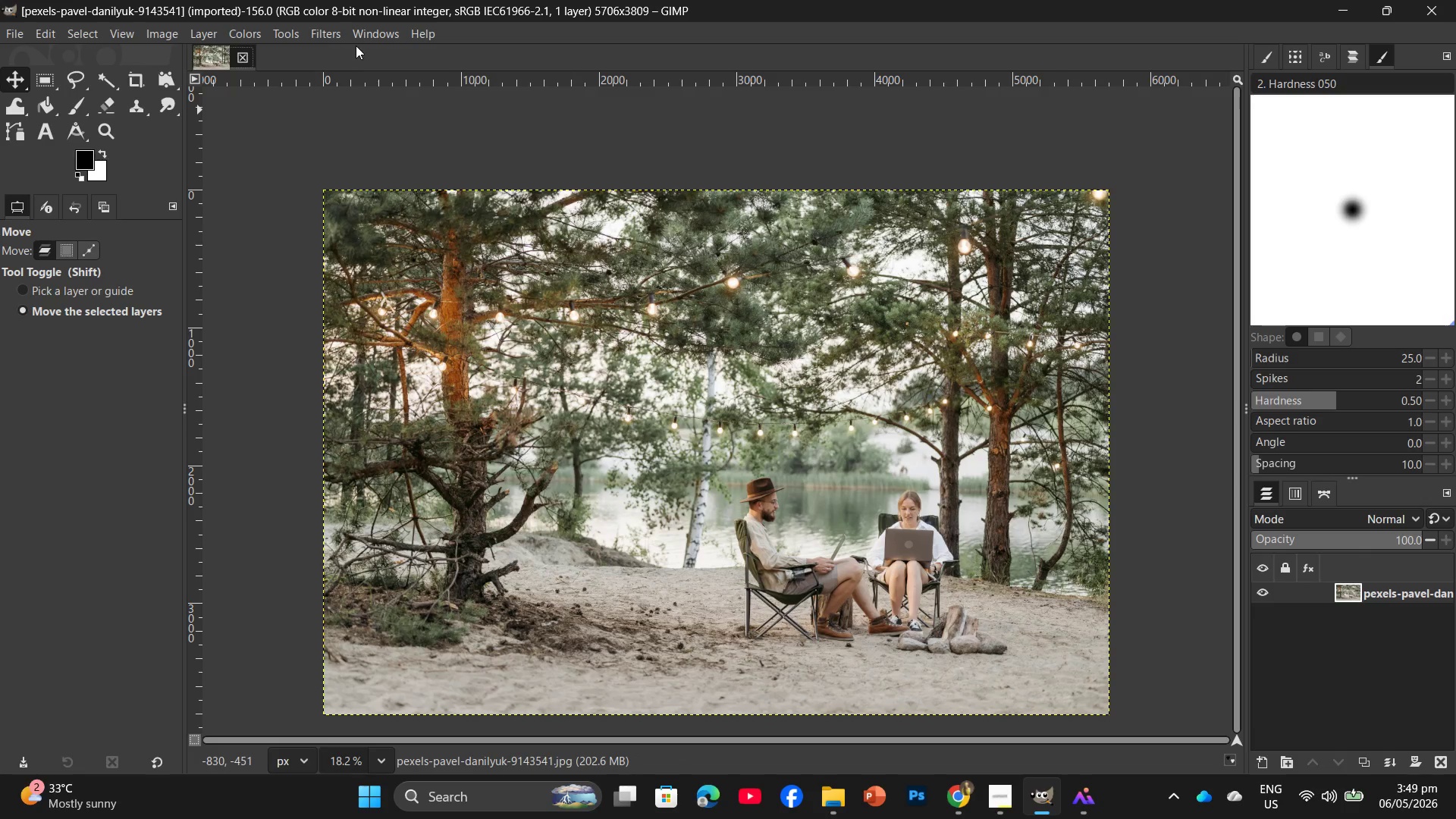 
left_click([337, 38])
 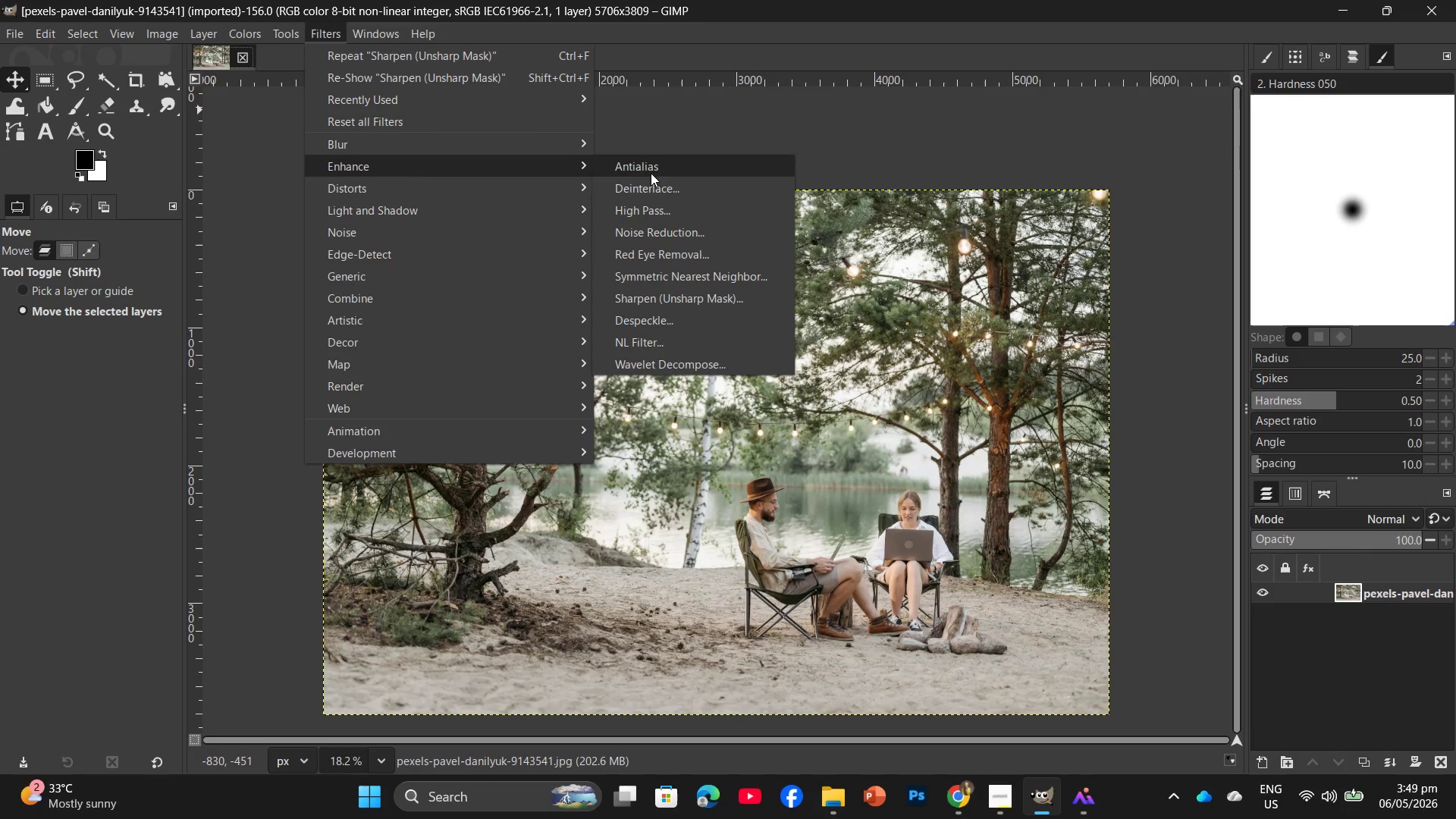 
left_click([687, 301])
 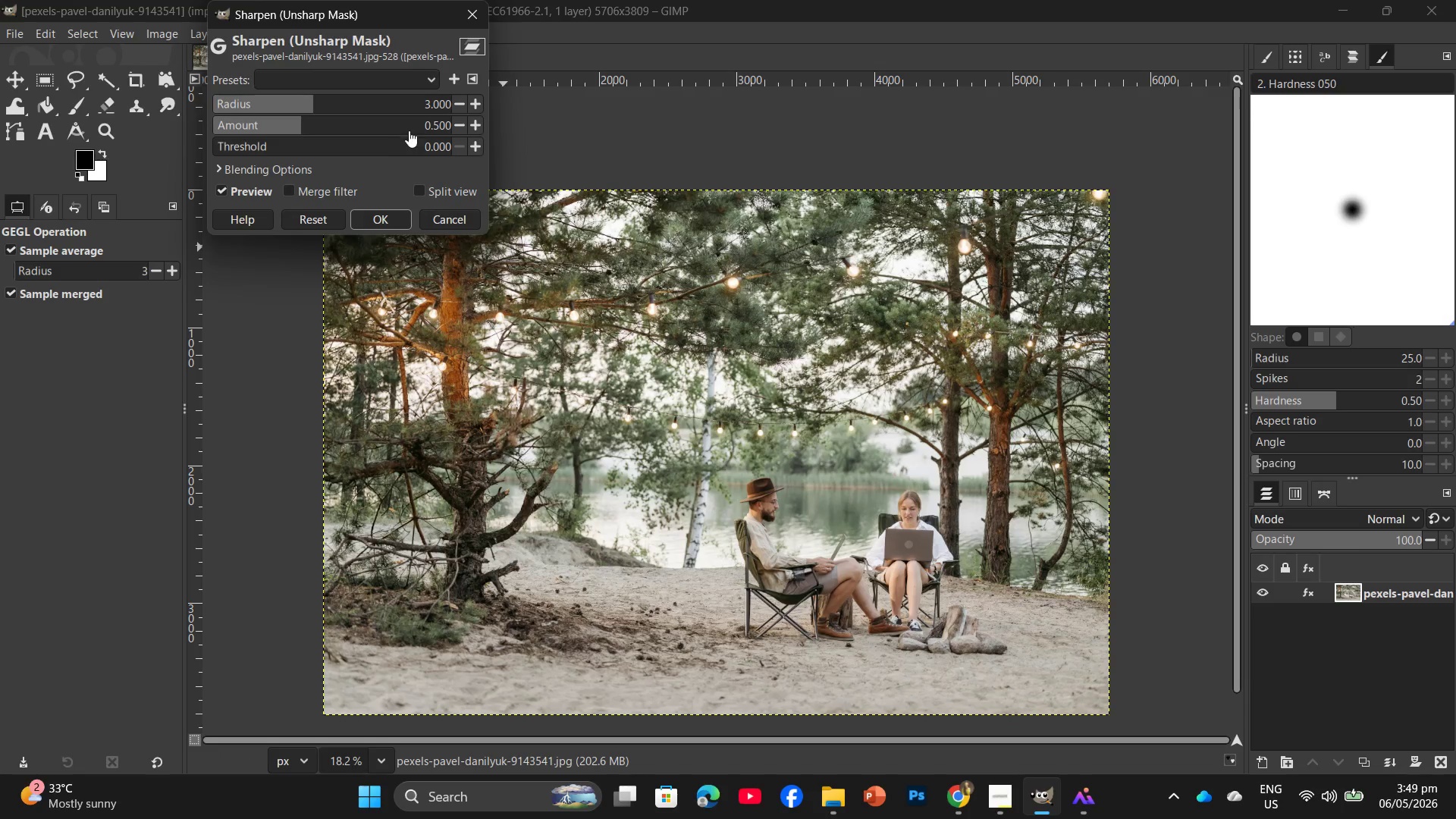 
left_click_drag(start_coordinate=[401, 118], to_coordinate=[399, 124])
 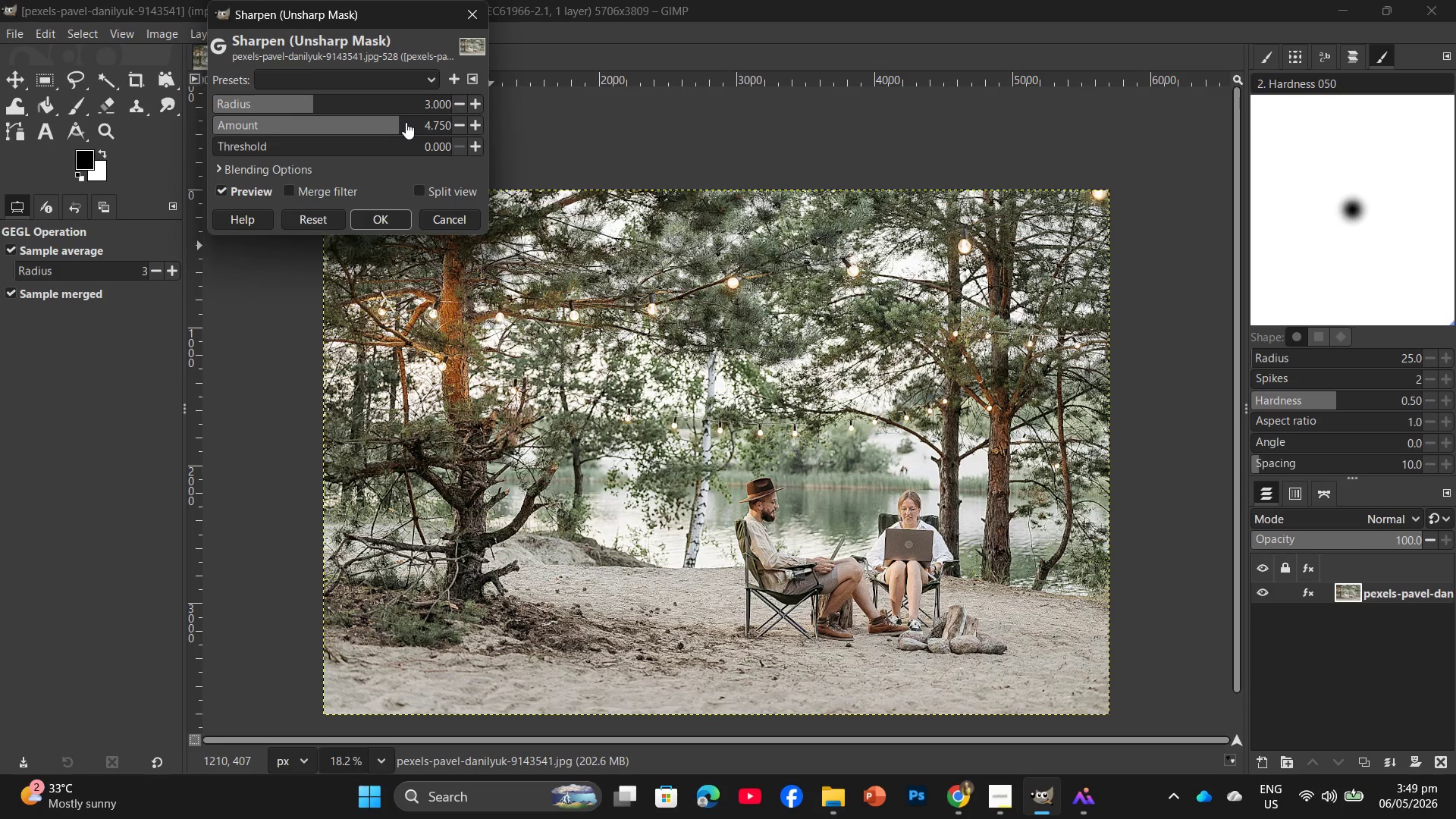 
left_click([406, 122])
 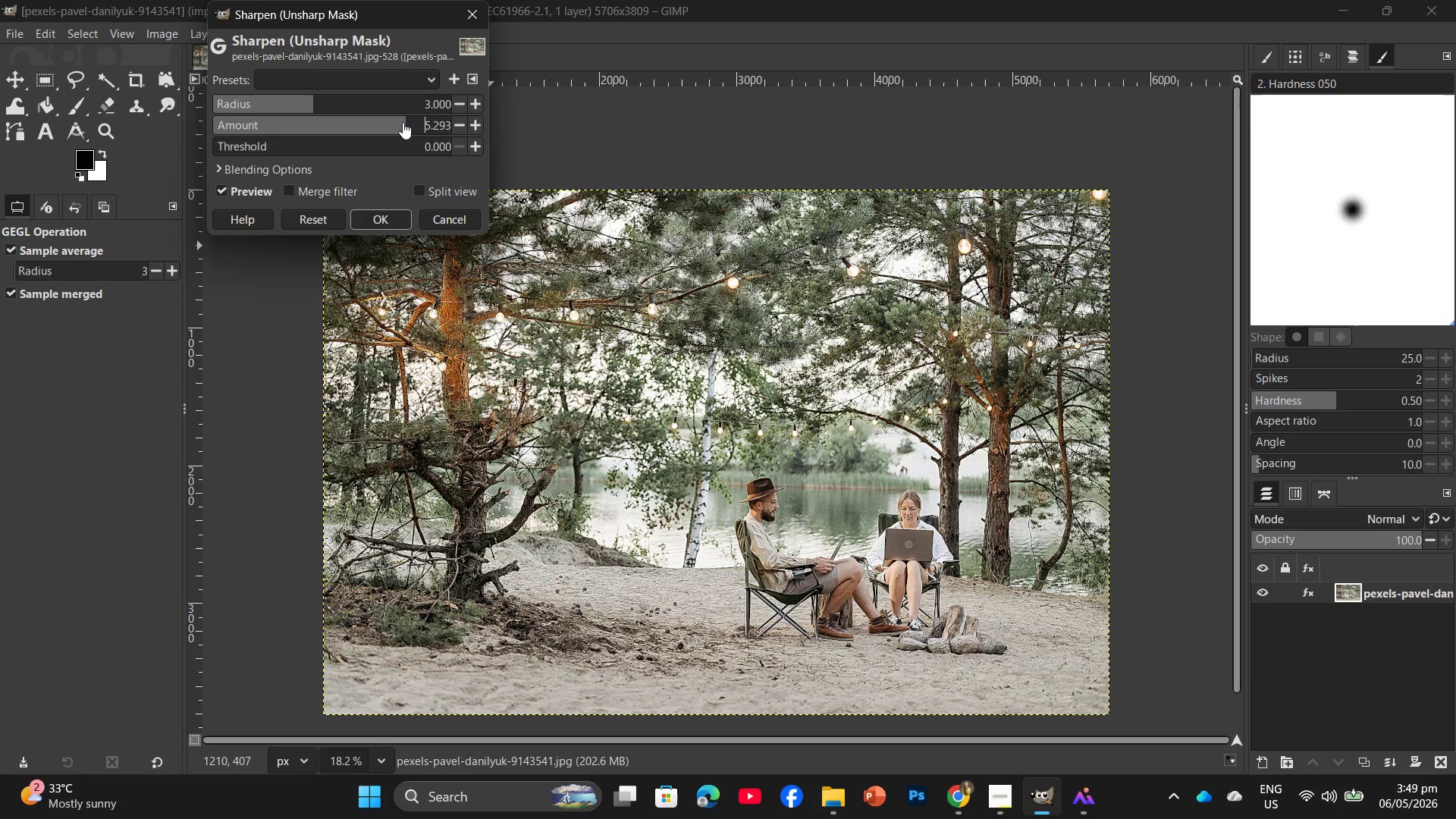 
left_click([403, 122])
 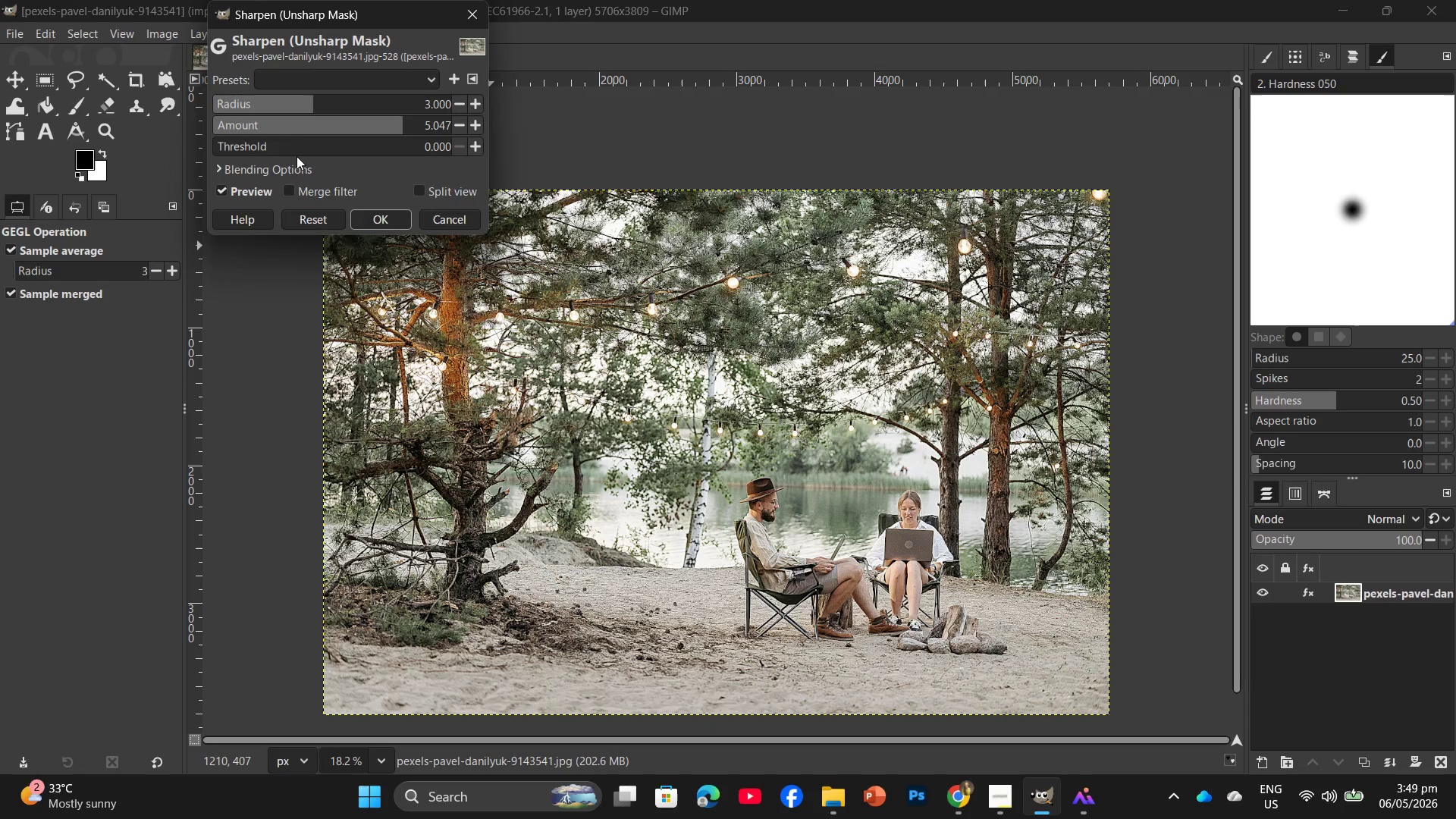 
left_click([267, 139])
 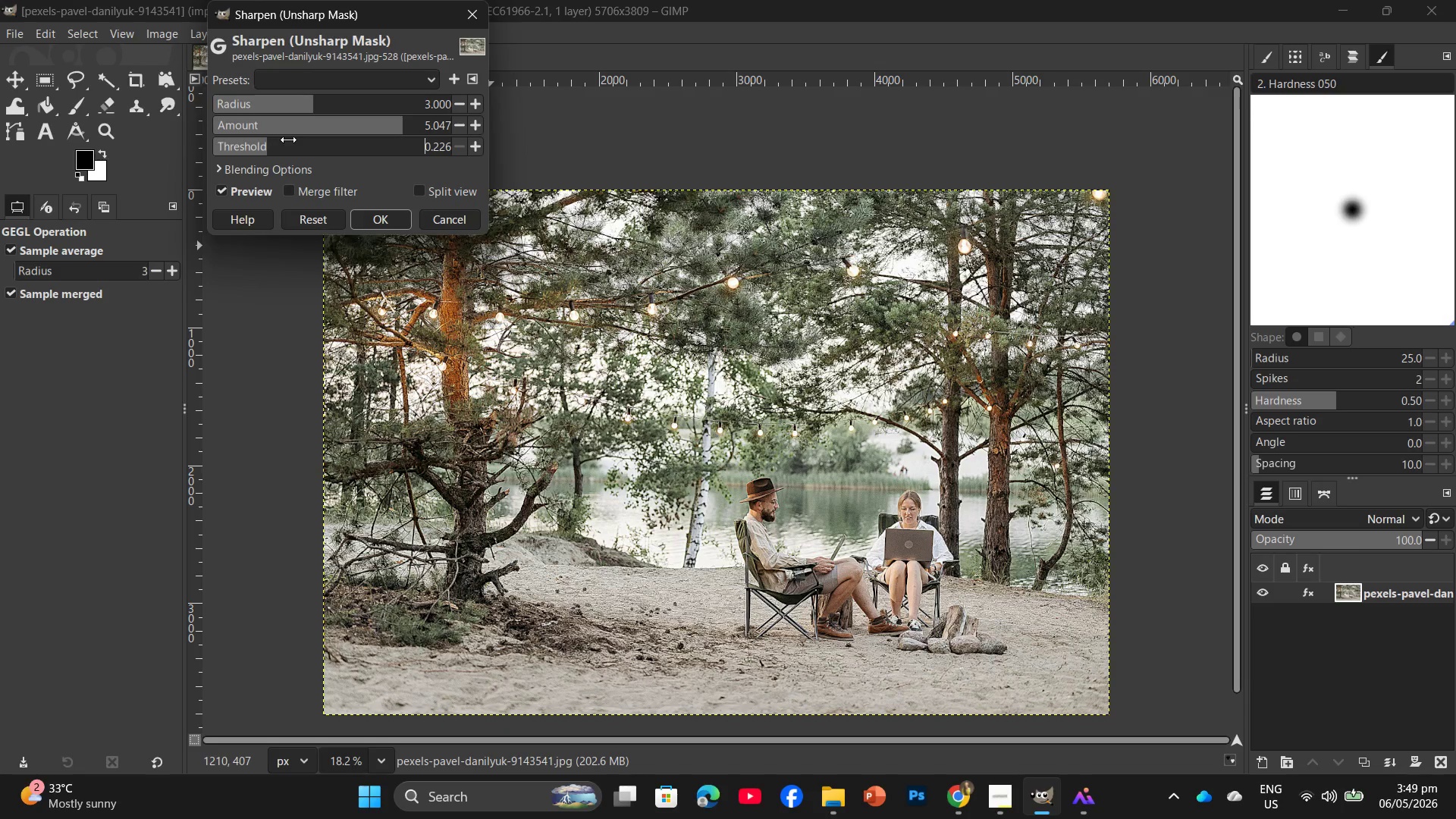 
left_click([291, 140])
 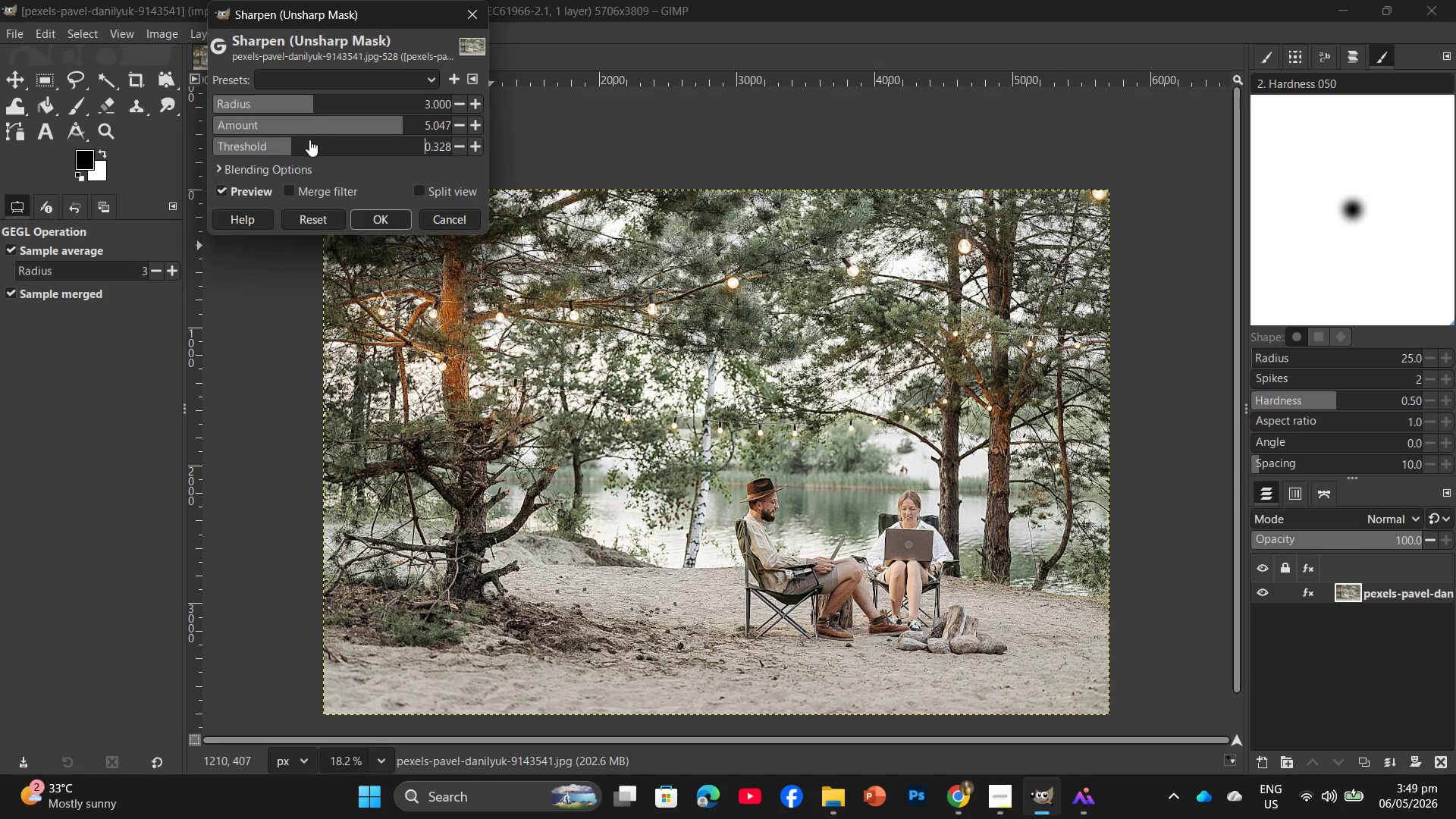 
left_click([315, 141])
 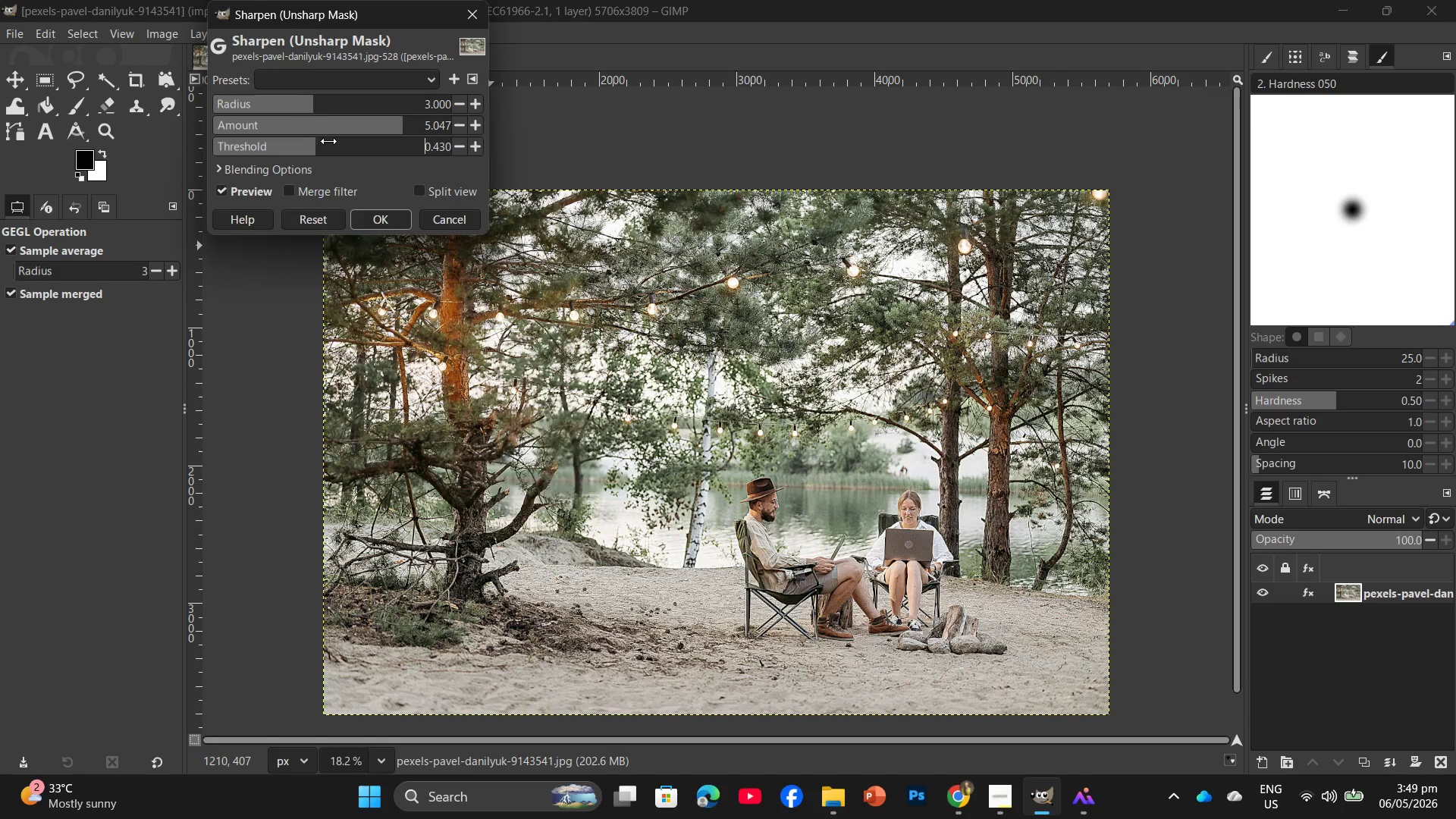 
left_click([328, 141])
 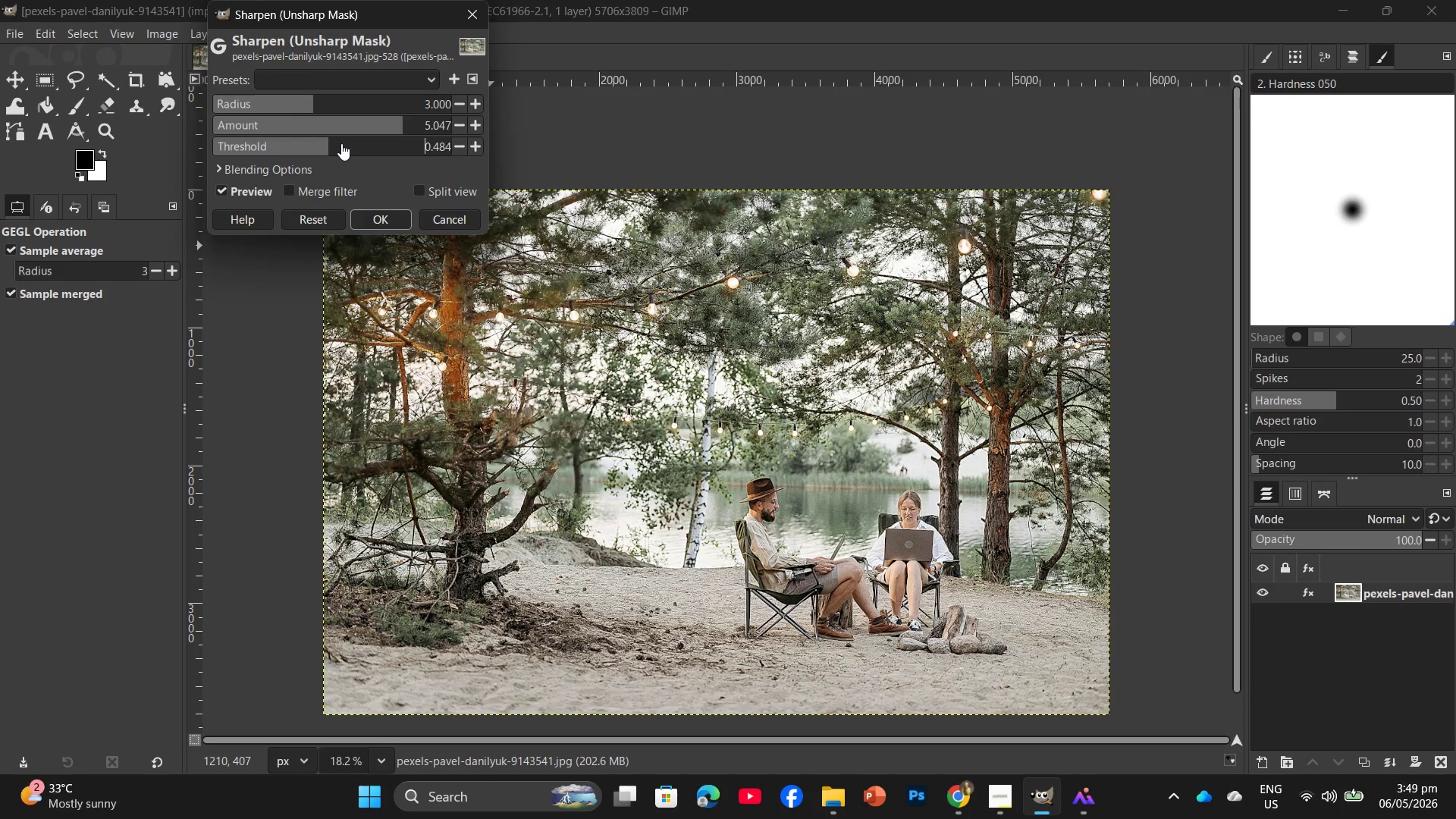 
left_click([341, 143])
 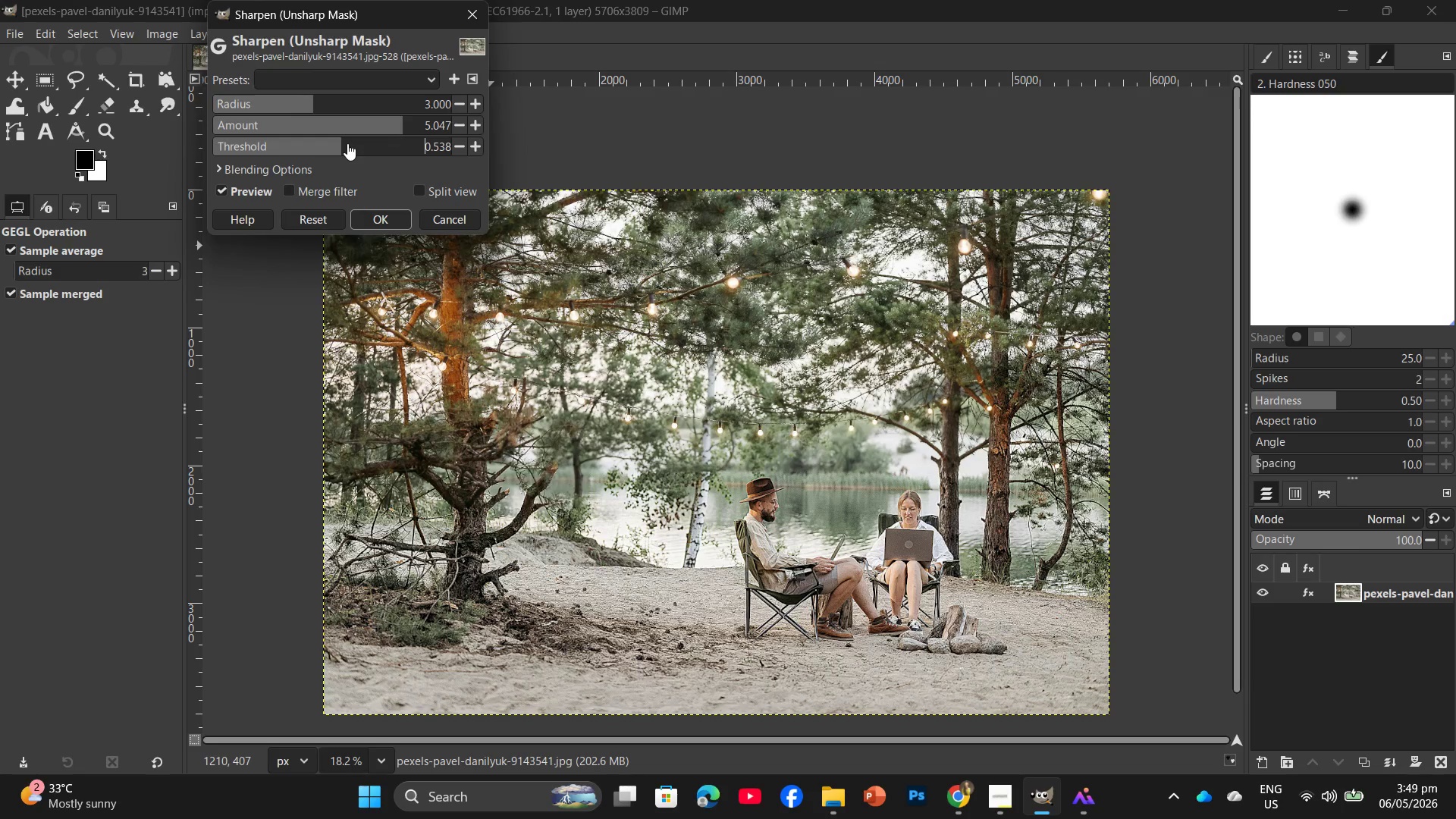 
left_click([337, 146])
 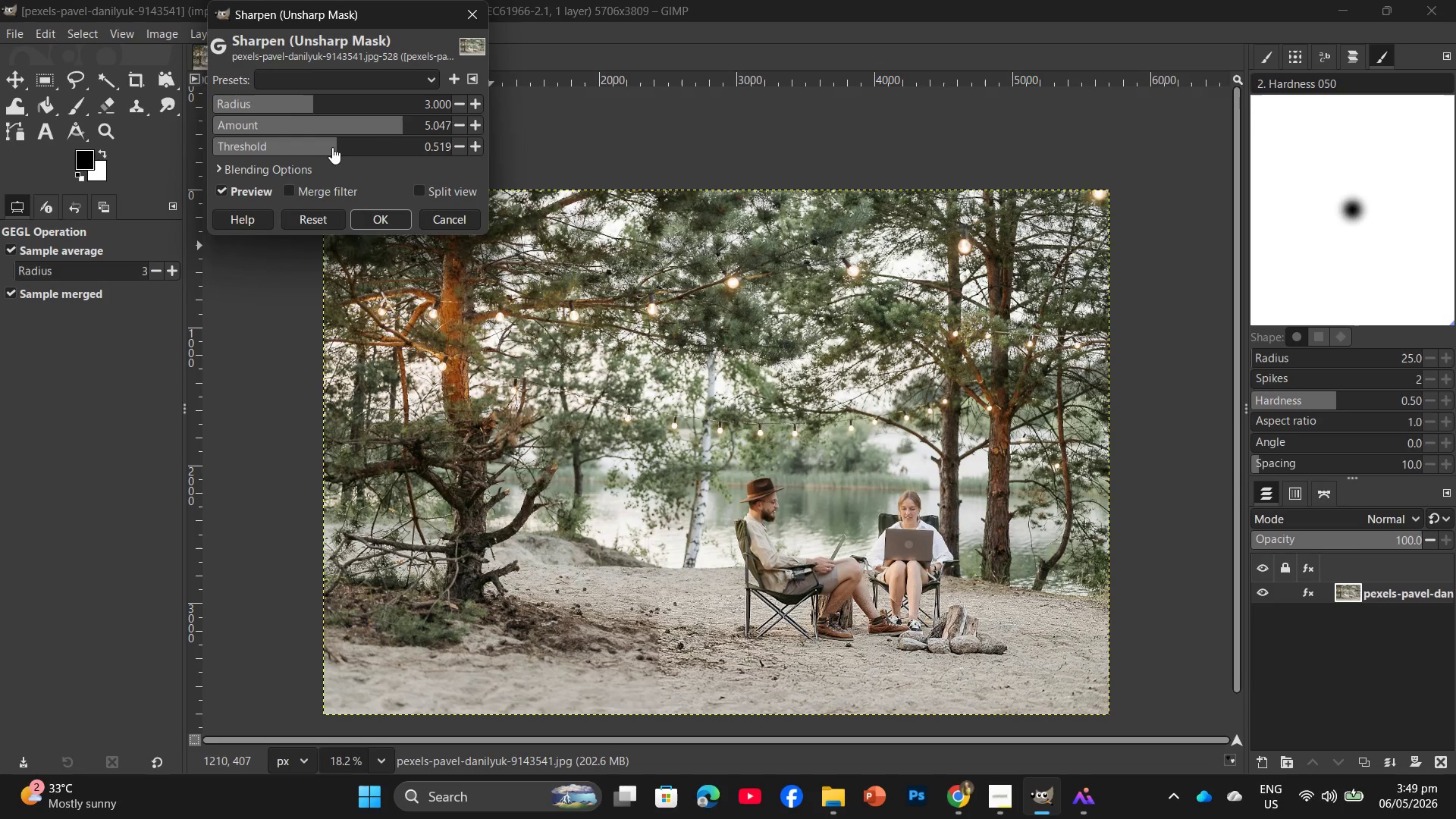 
left_click([322, 147])
 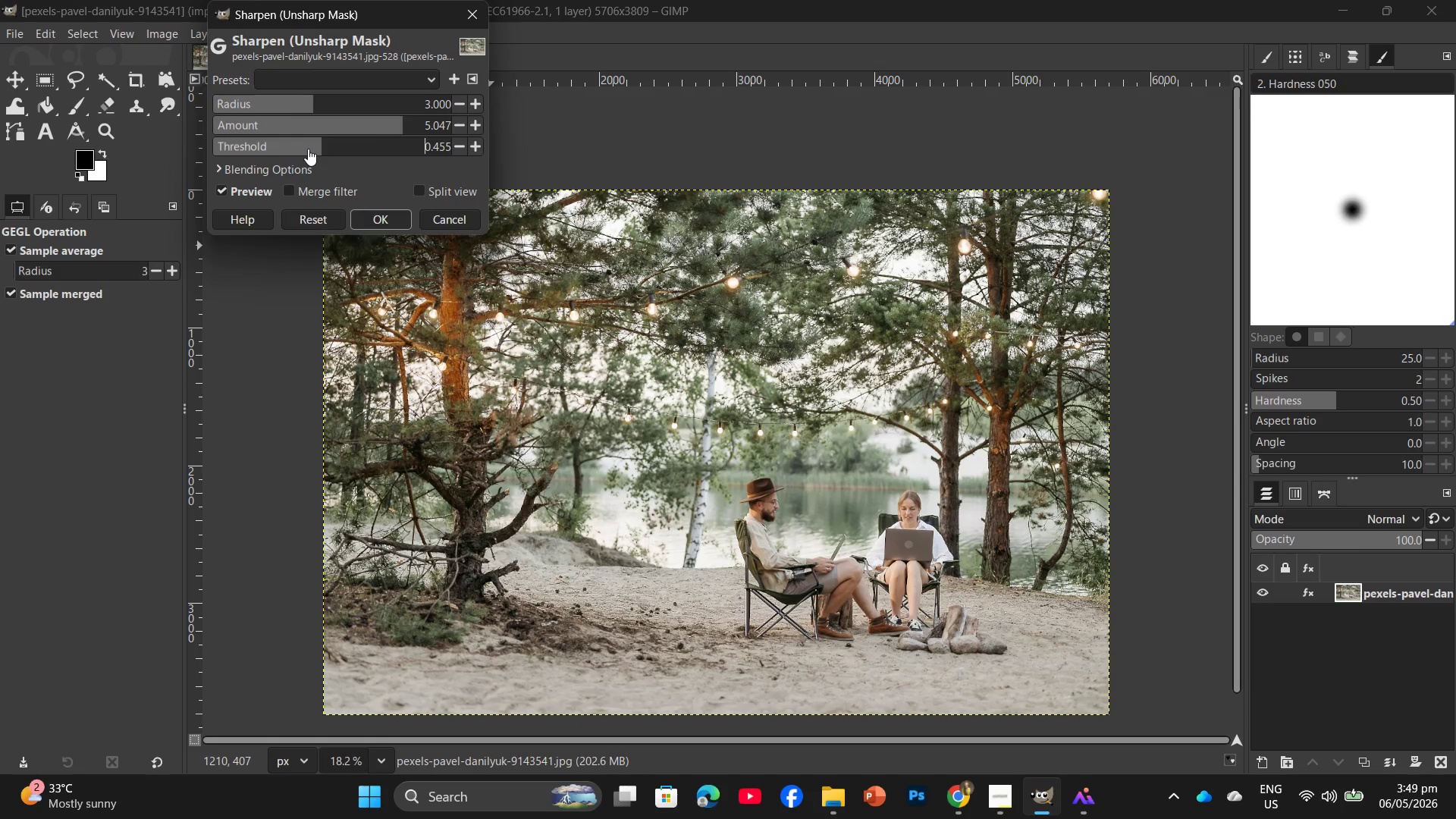 
left_click([302, 150])
 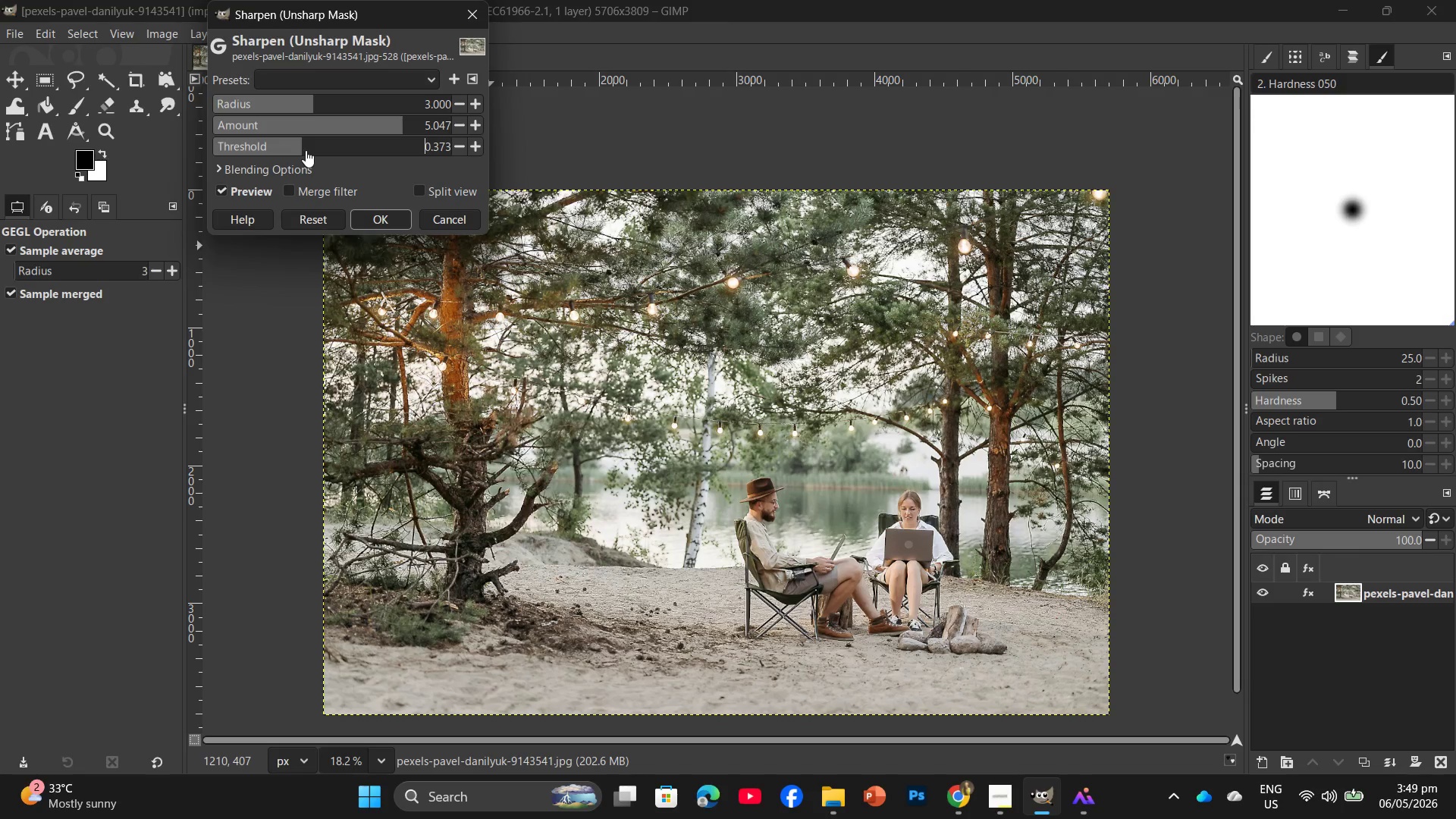 
left_click([373, 221])
 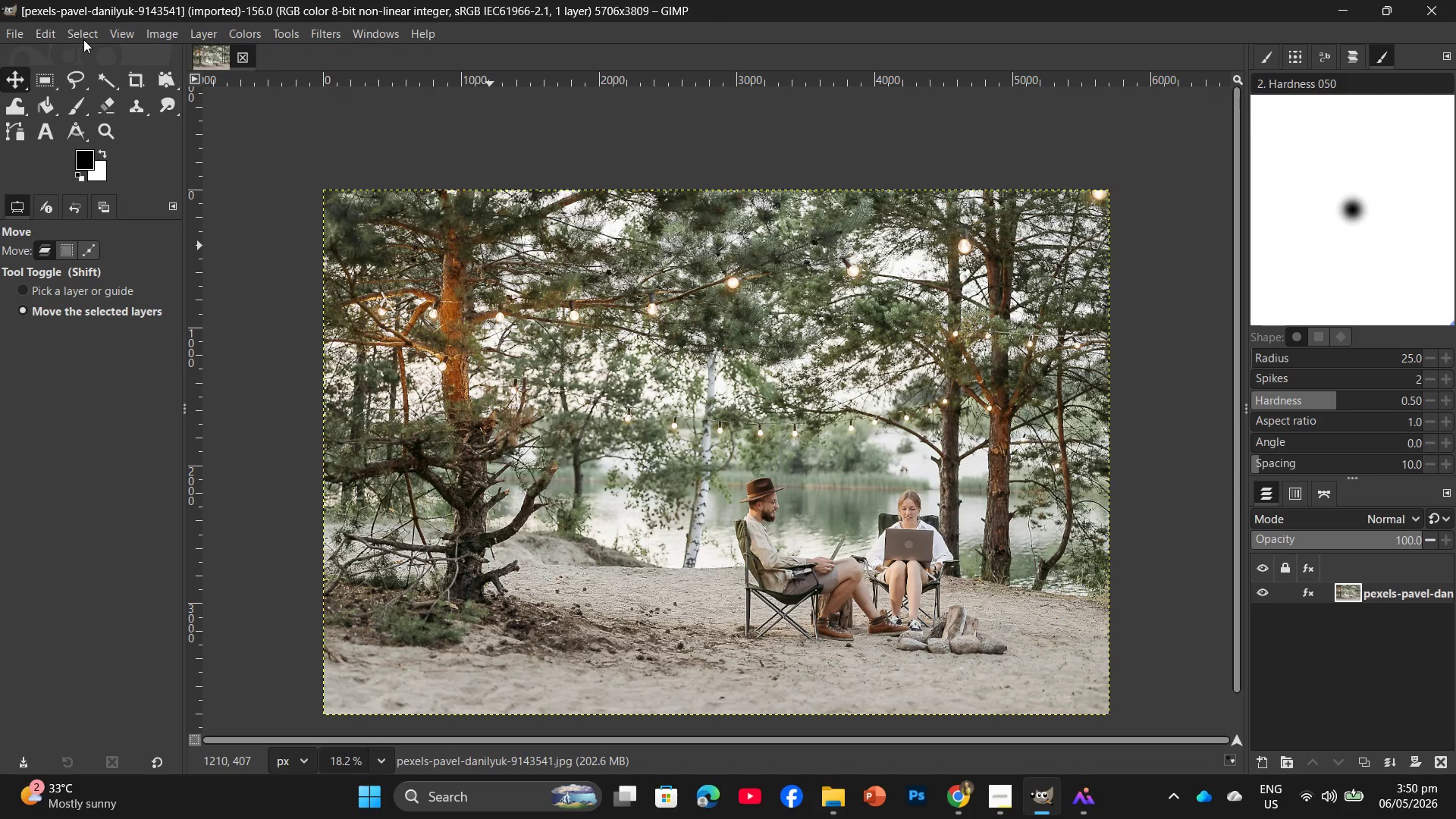 
left_click([174, 33])
 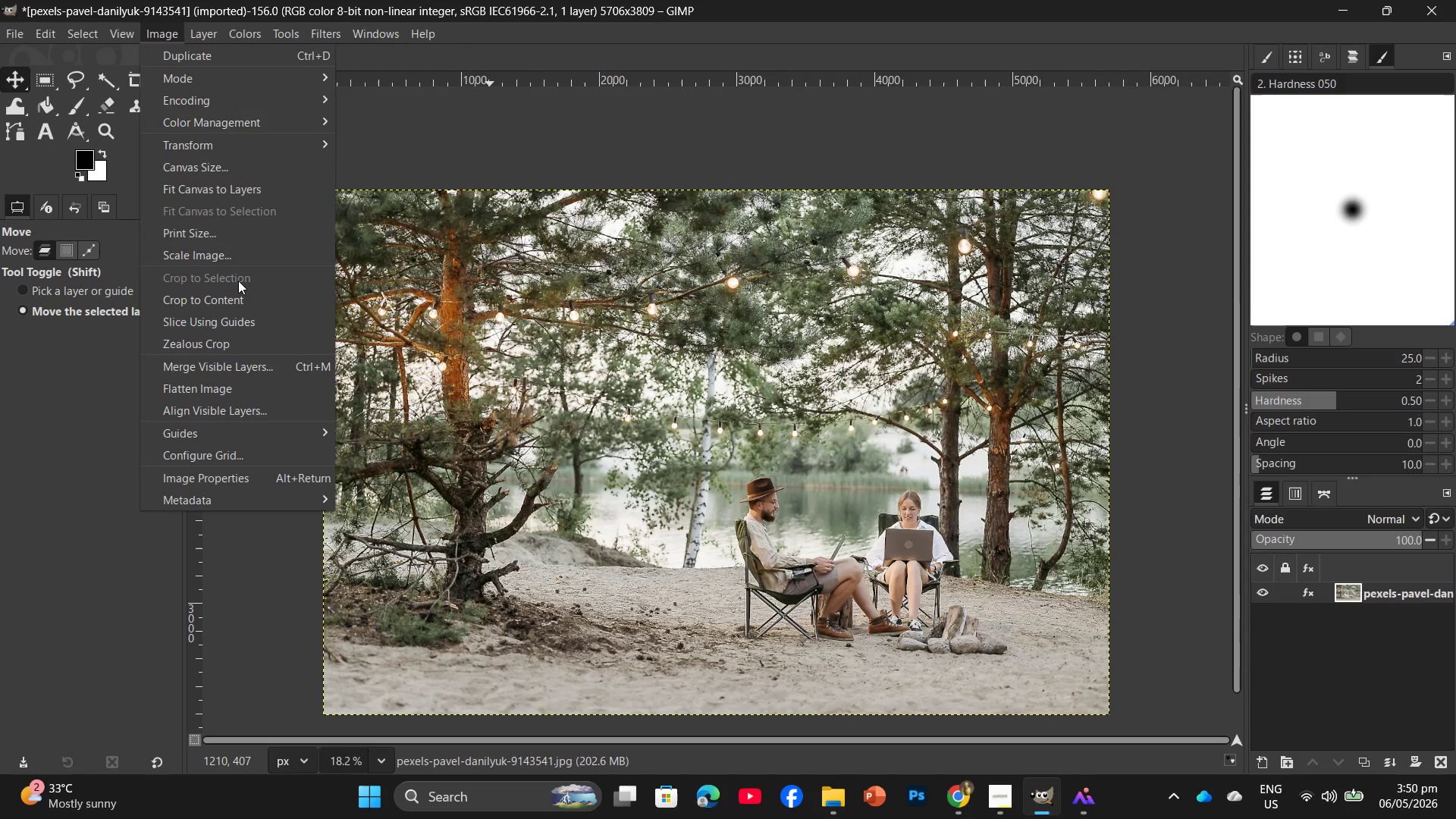 
left_click([237, 254])
 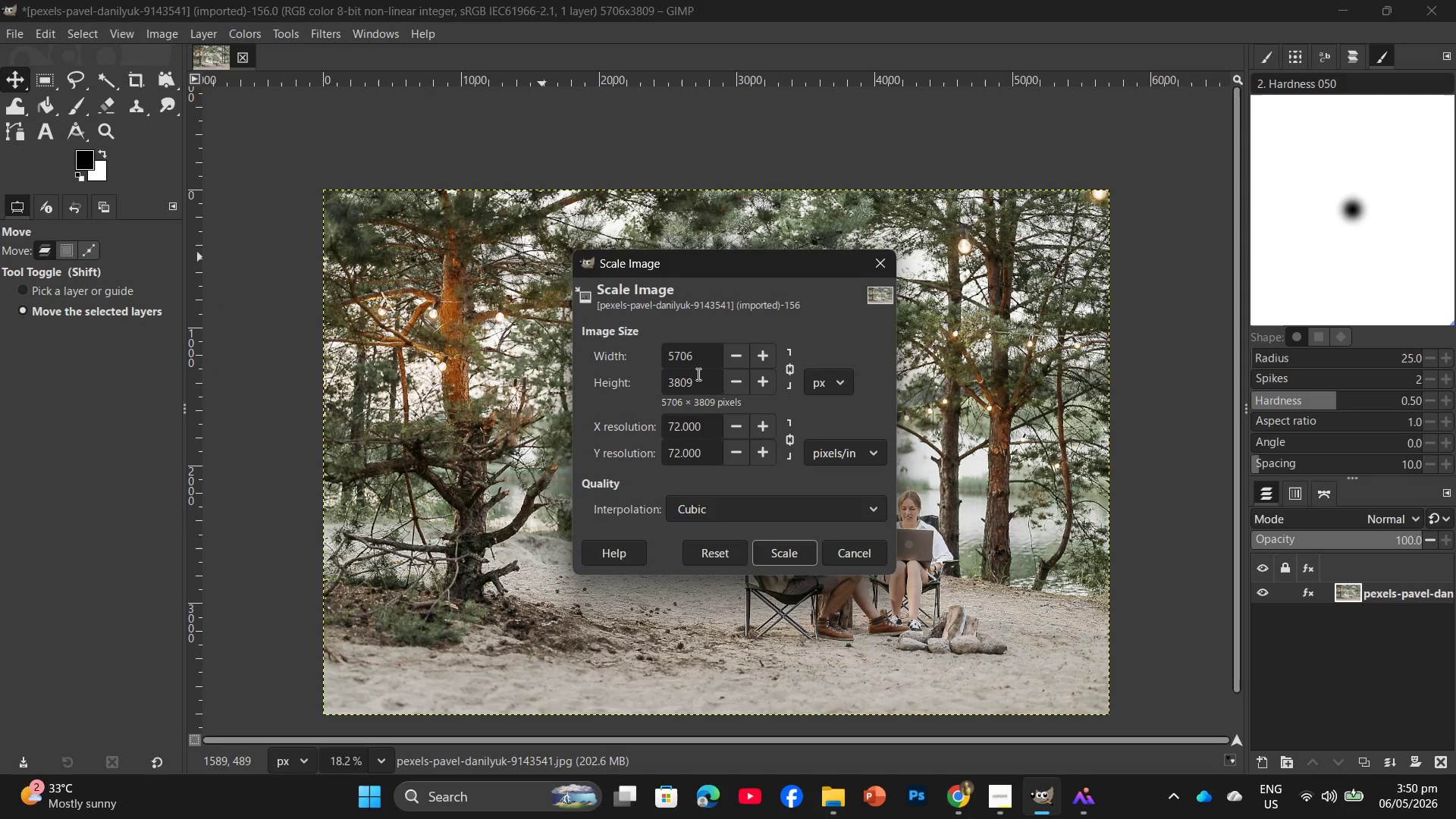 
left_click_drag(start_coordinate=[702, 356], to_coordinate=[664, 366])
 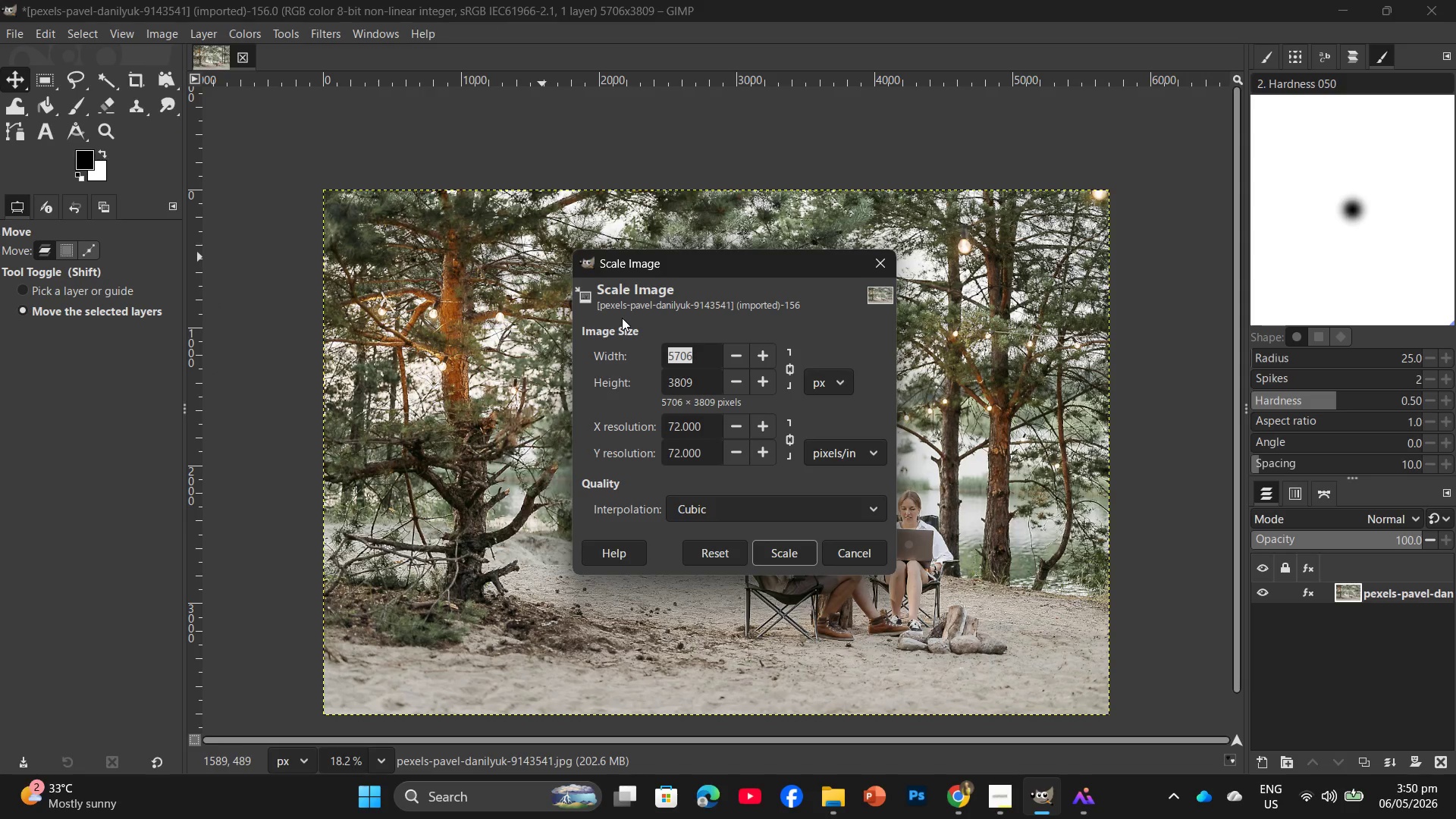 
key(Numpad2)
 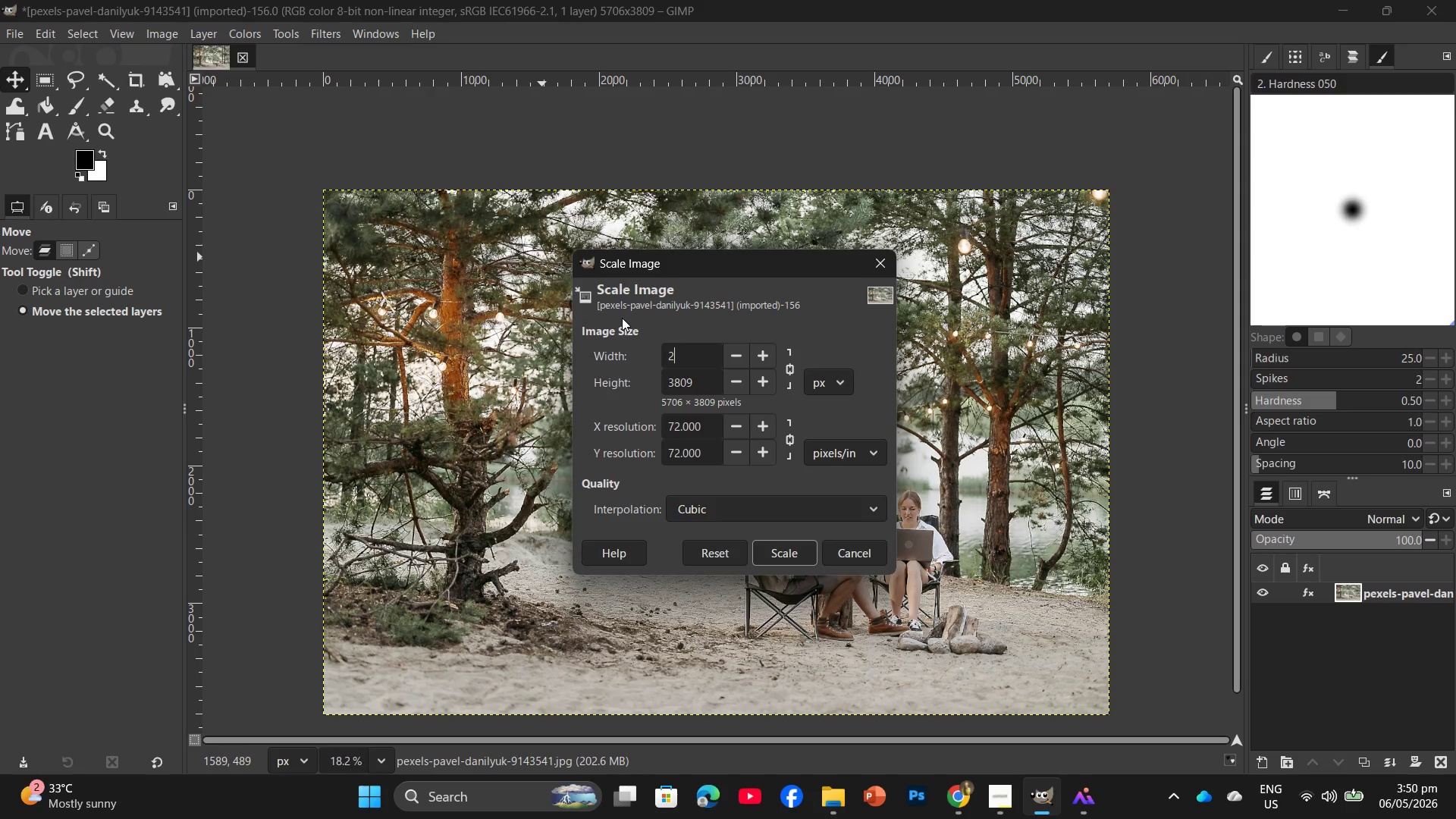 
key(Numpad0)
 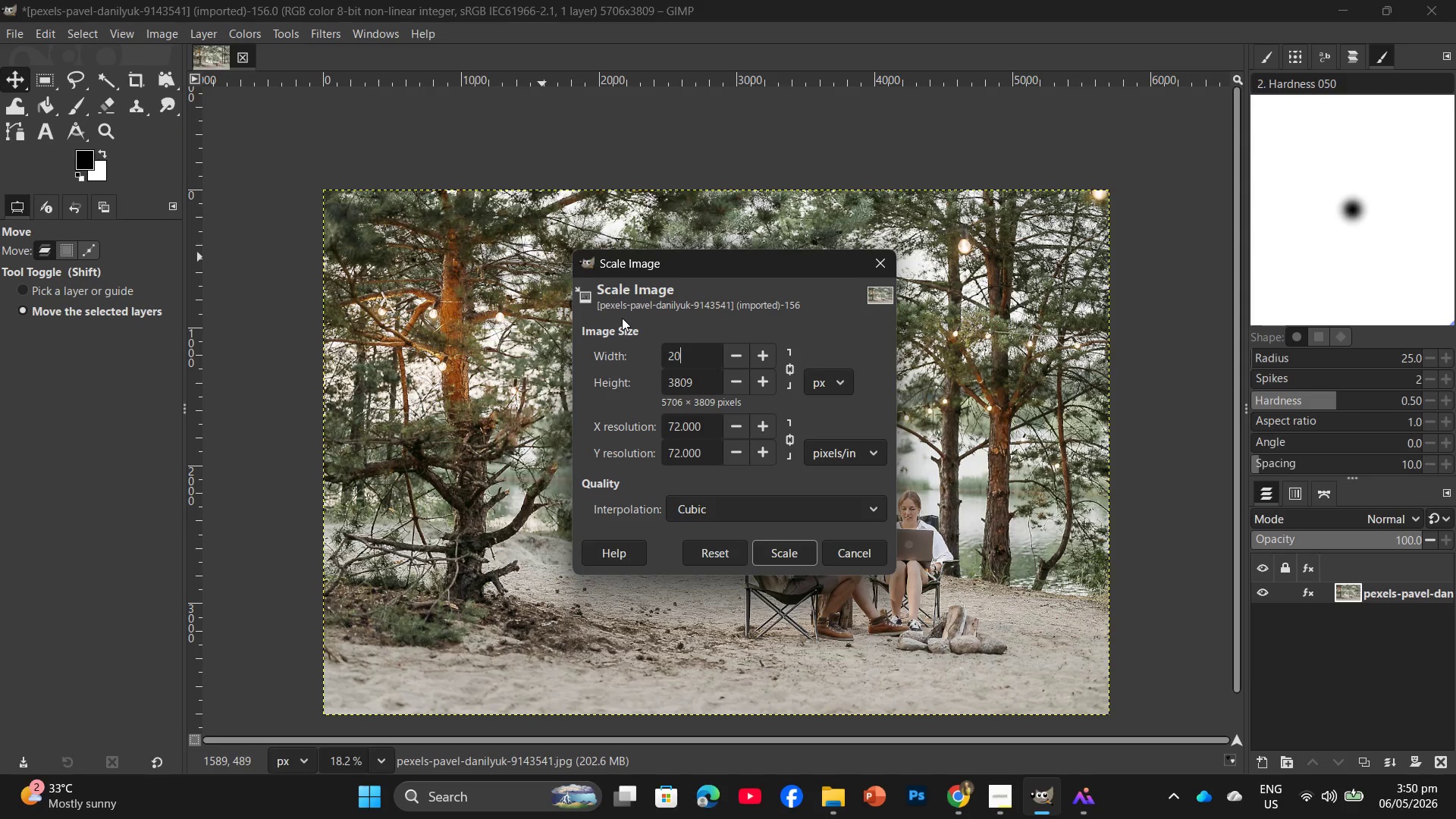 
key(Numpad0)
 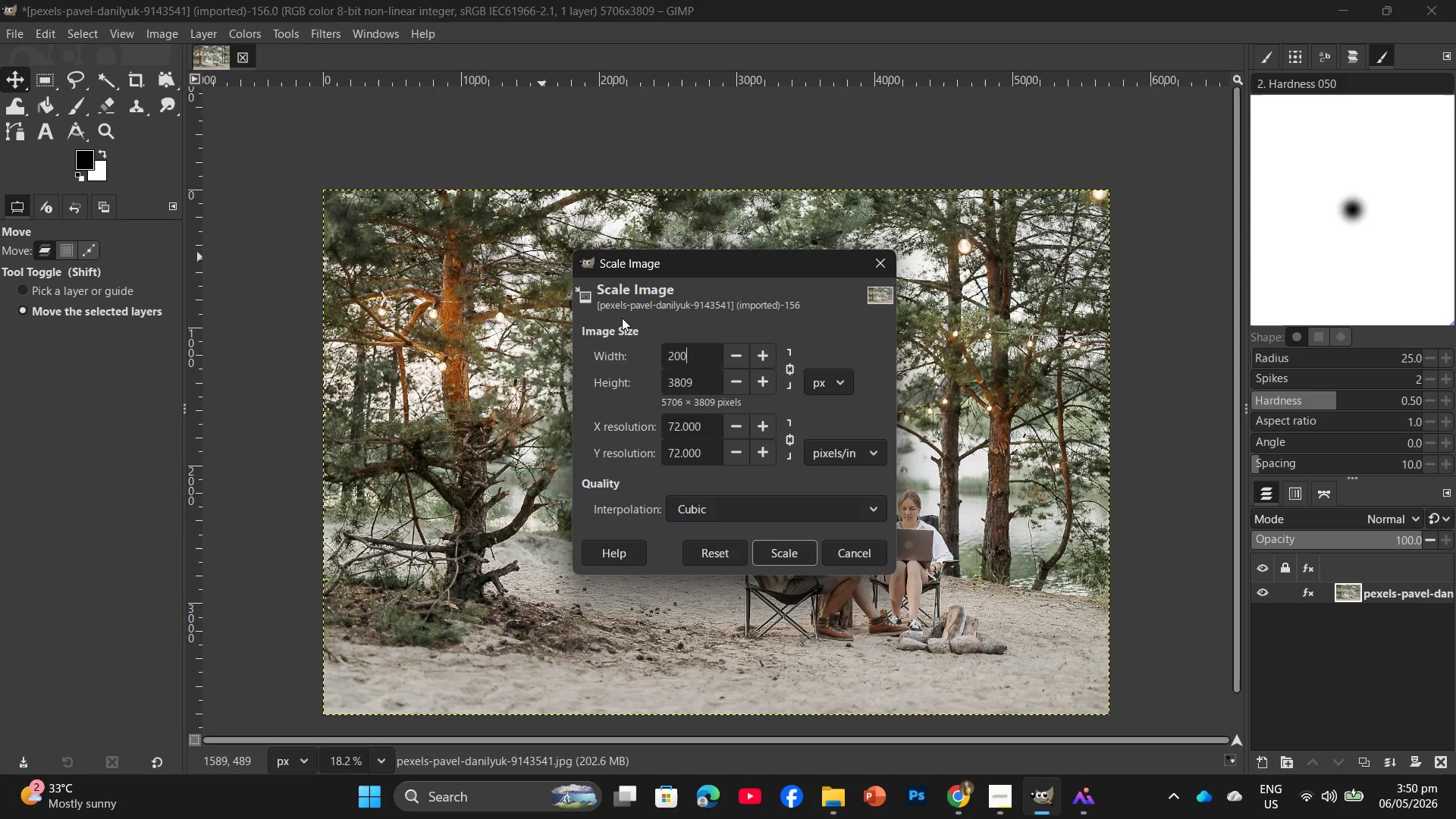 
key(Numpad0)
 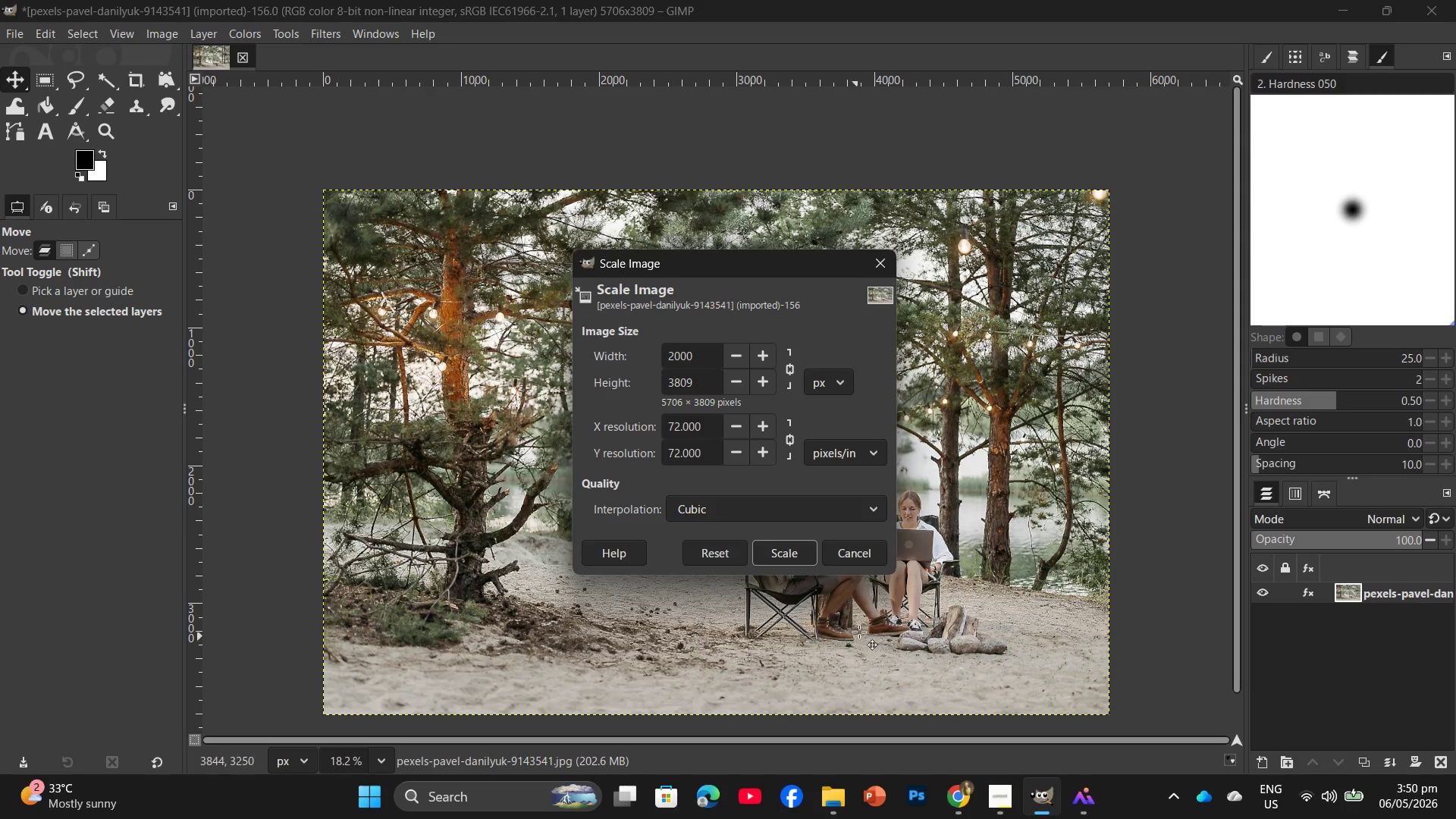 
left_click([771, 559])
 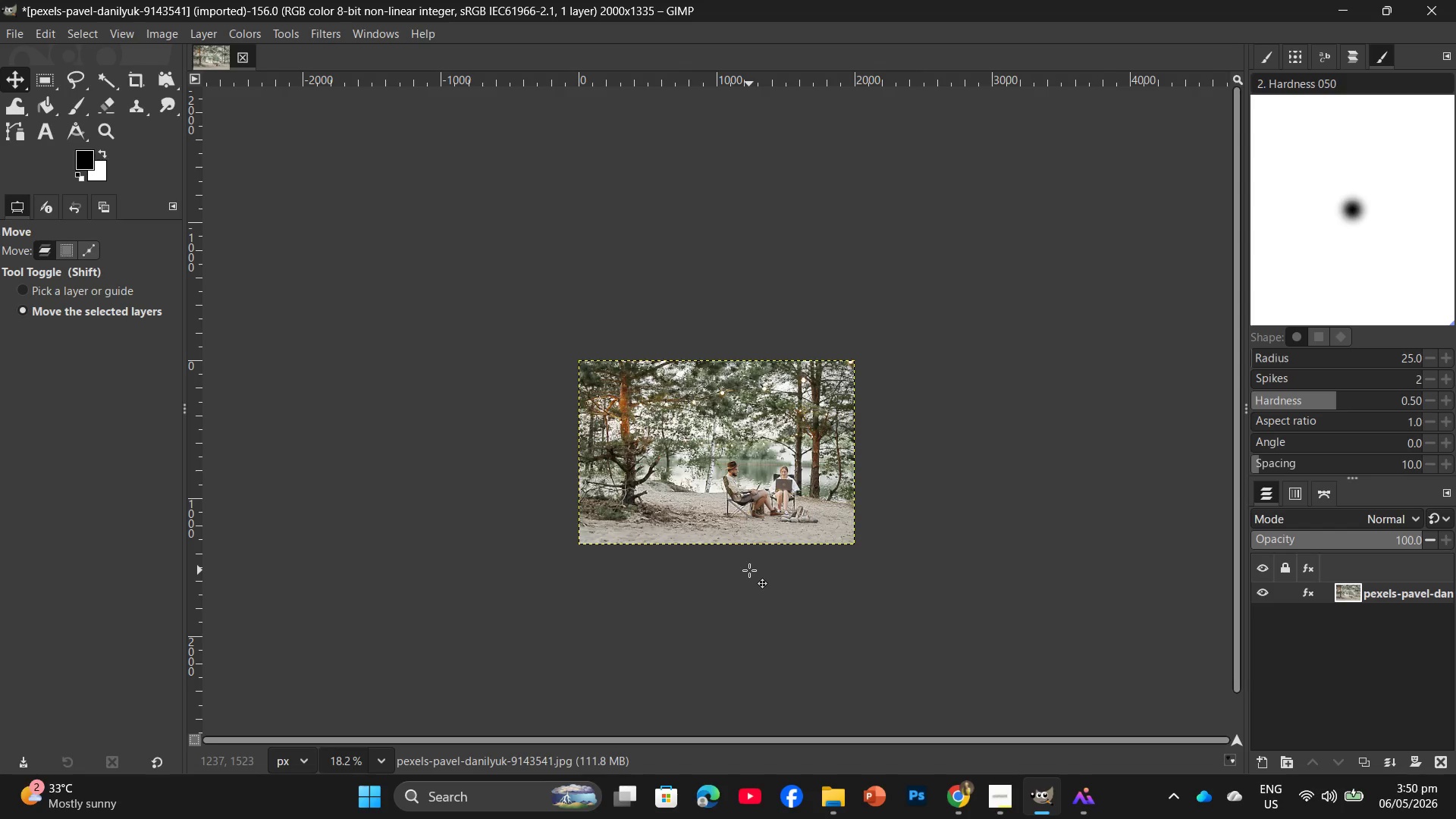 
wait(30.0)
 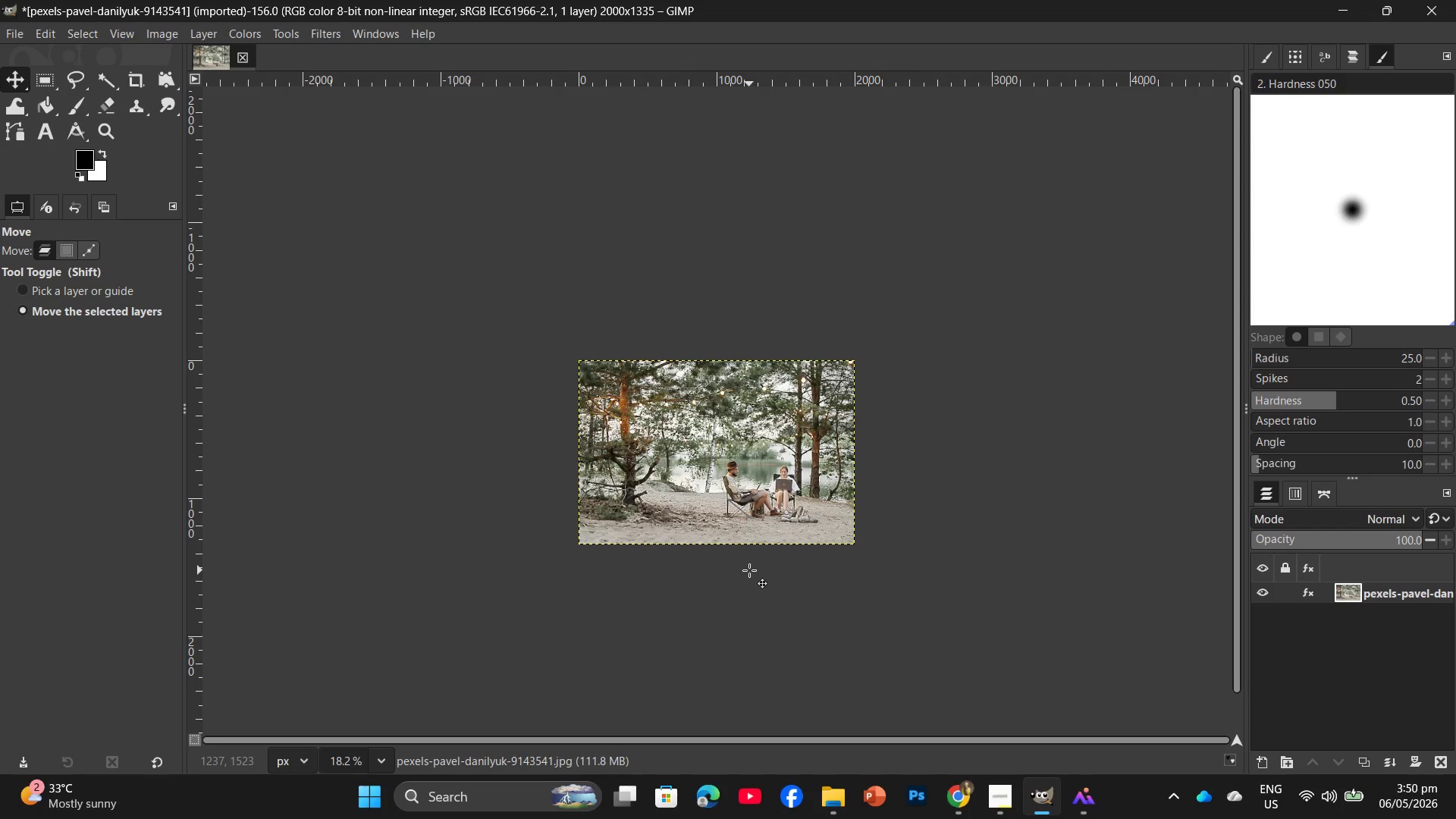 
left_click([6, 33])
 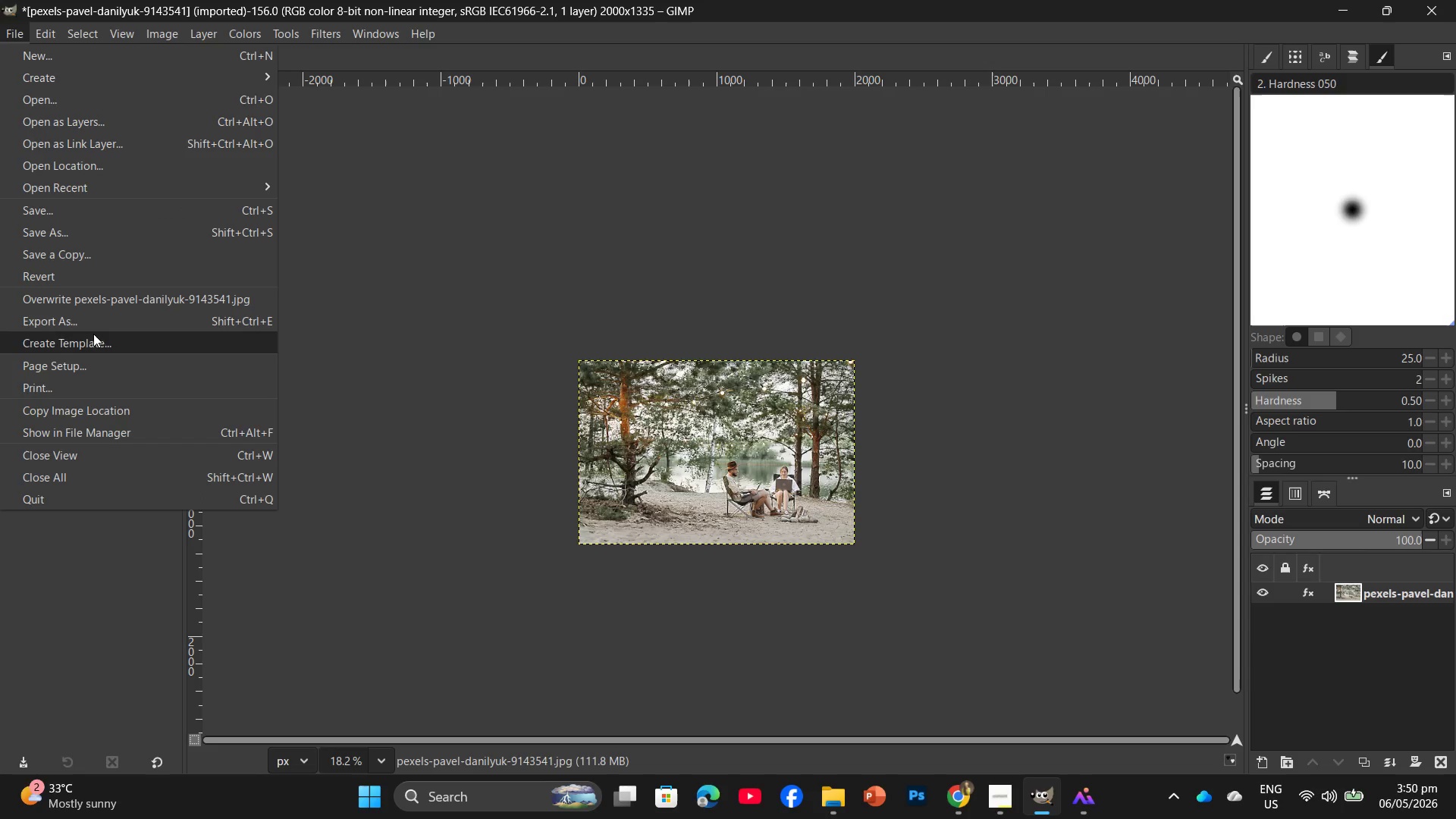 
left_click([96, 328])
 